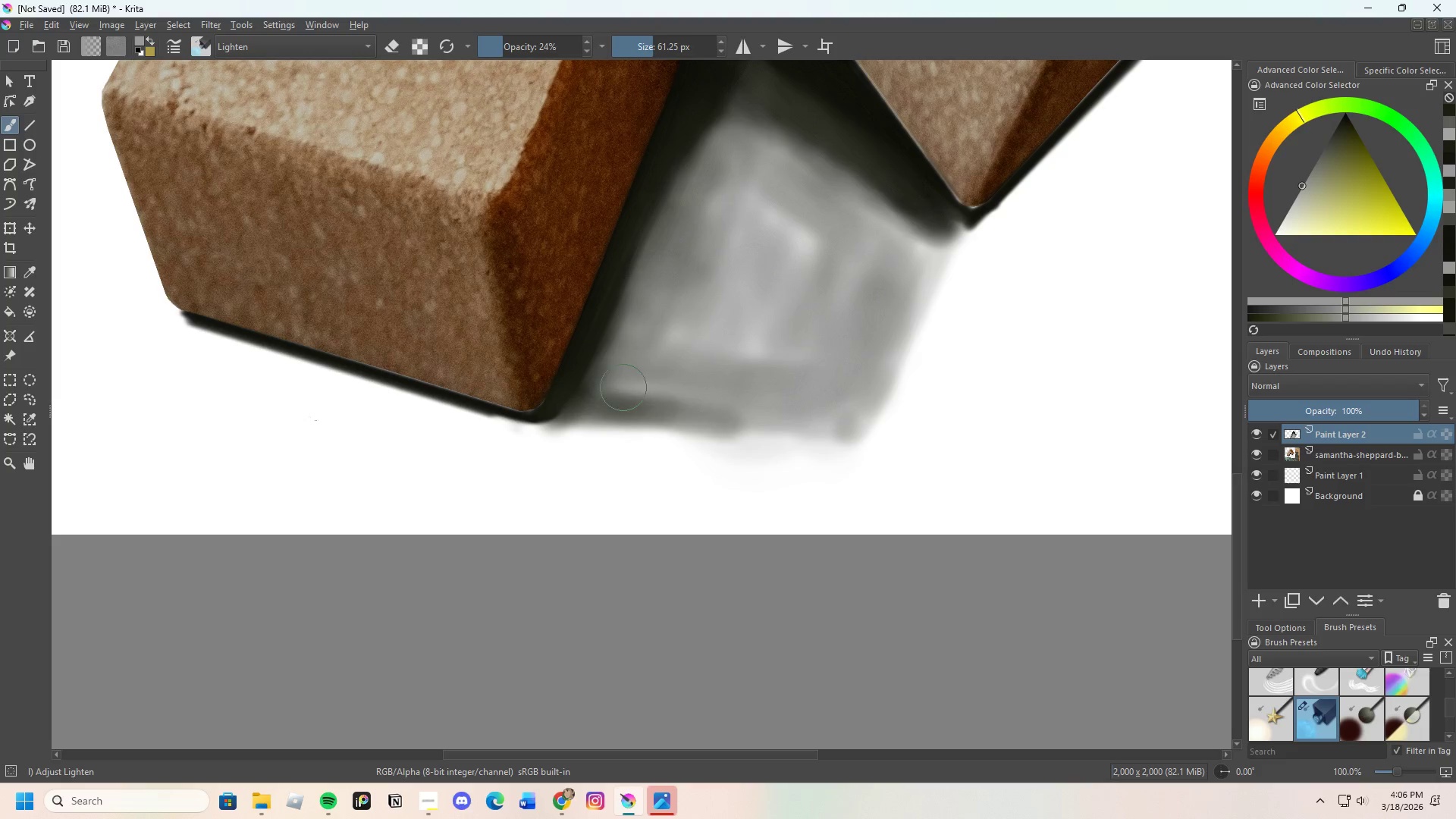 
left_click_drag(start_coordinate=[623, 388], to_coordinate=[726, 403])
 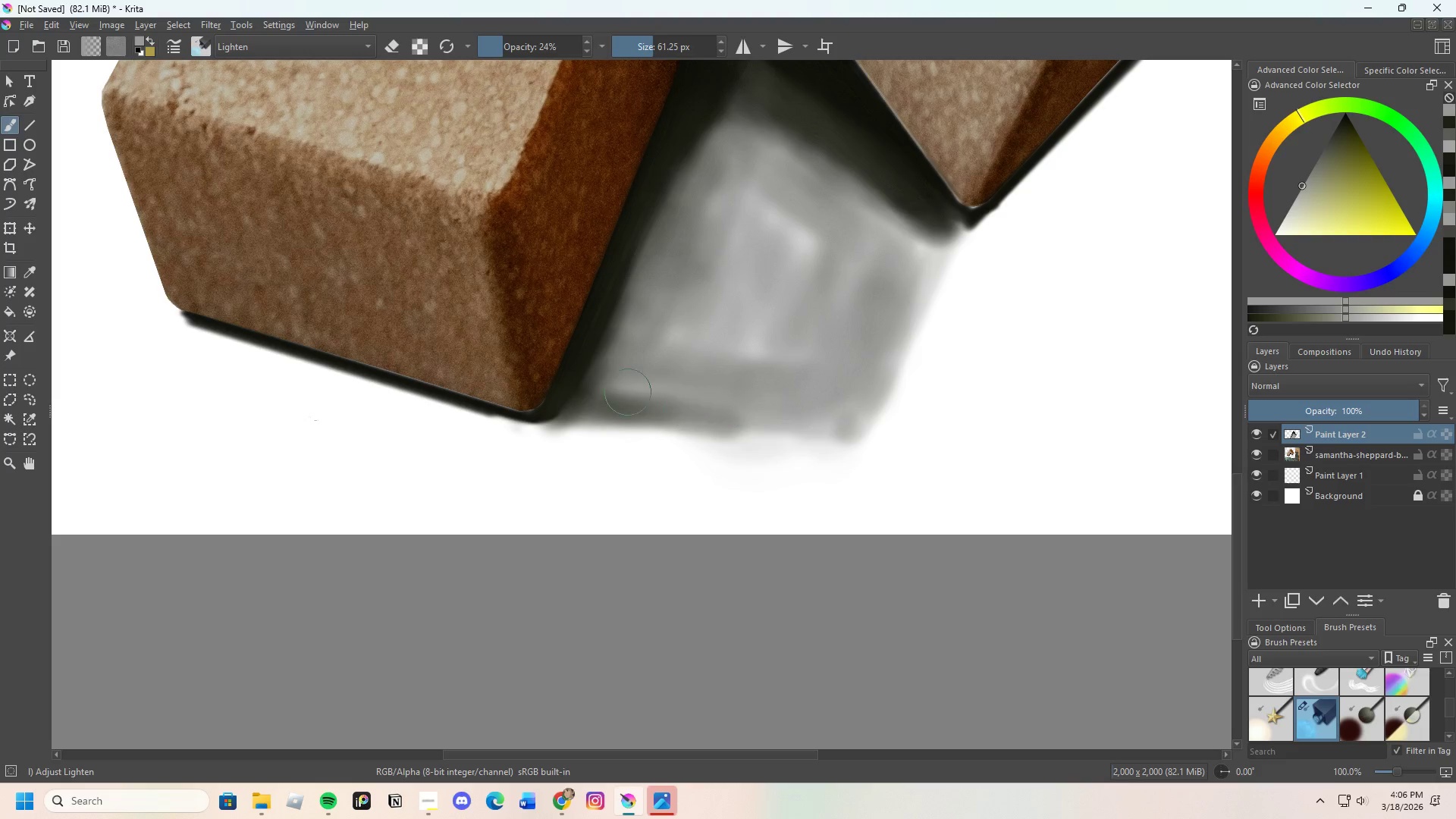 
left_click_drag(start_coordinate=[630, 391], to_coordinate=[631, 403])
 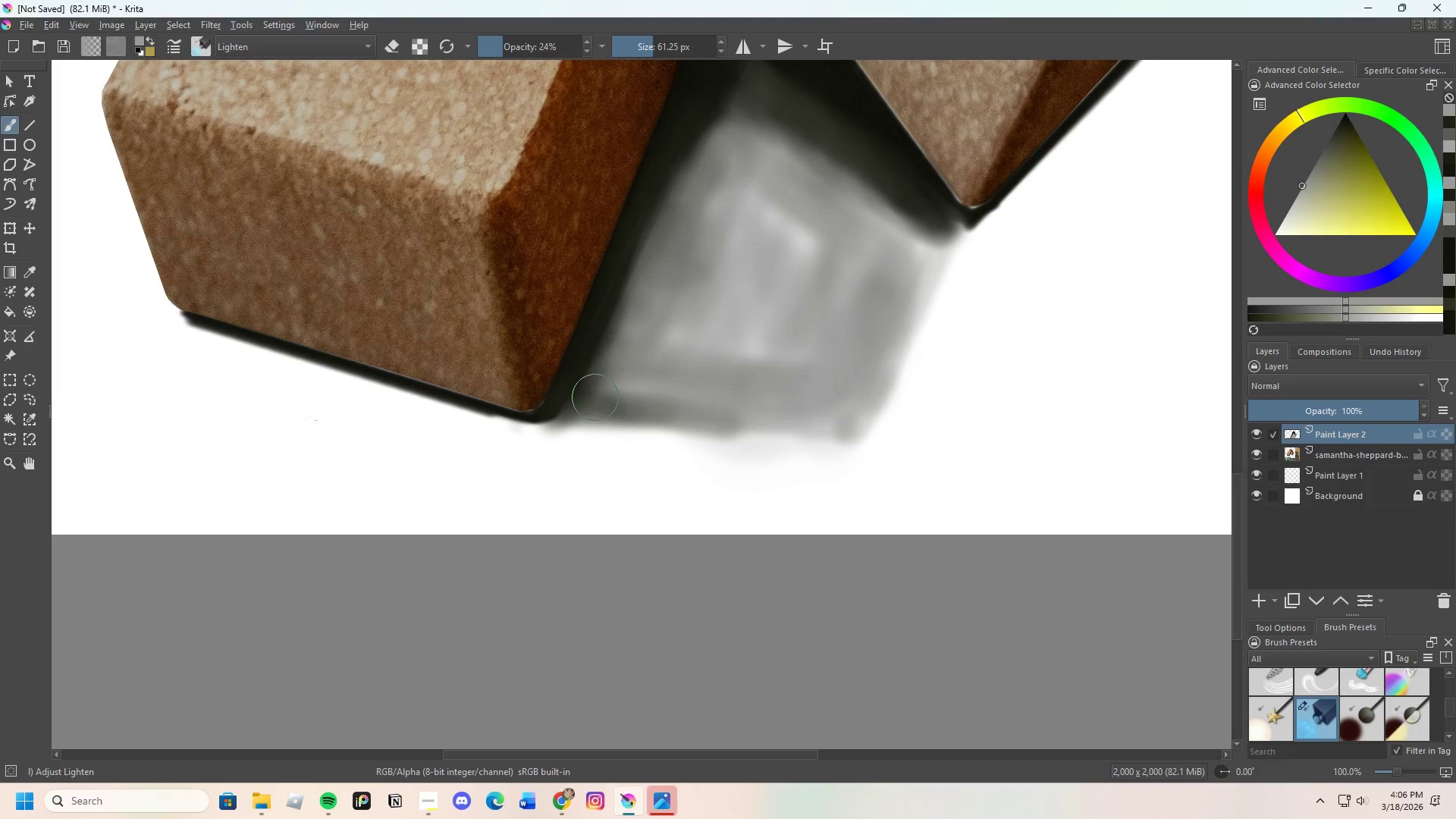 
hold_key(key=ControlLeft, duration=0.92)
double_click([574, 374])
 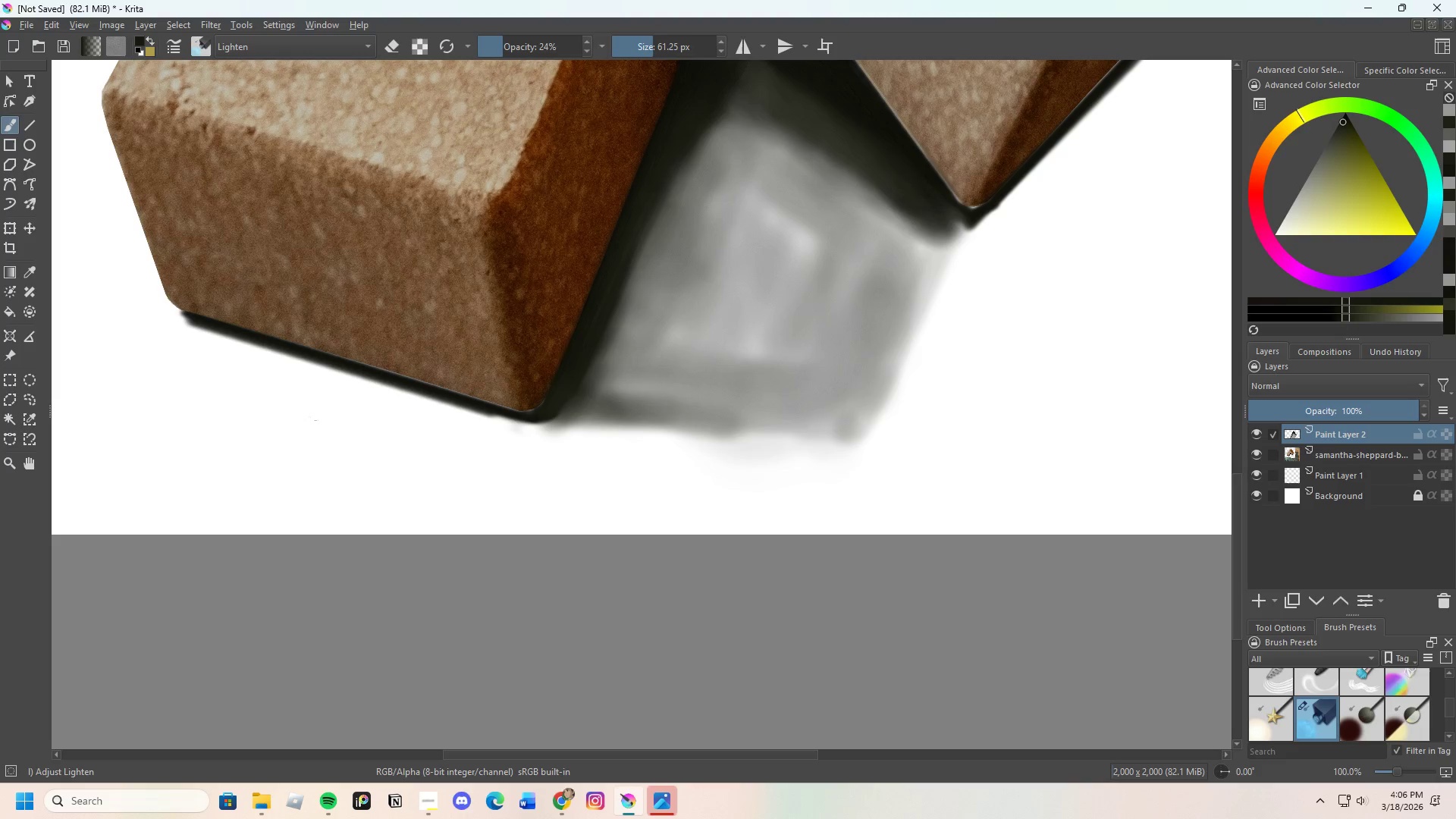 
left_click_drag(start_coordinate=[583, 358], to_coordinate=[569, 410])
 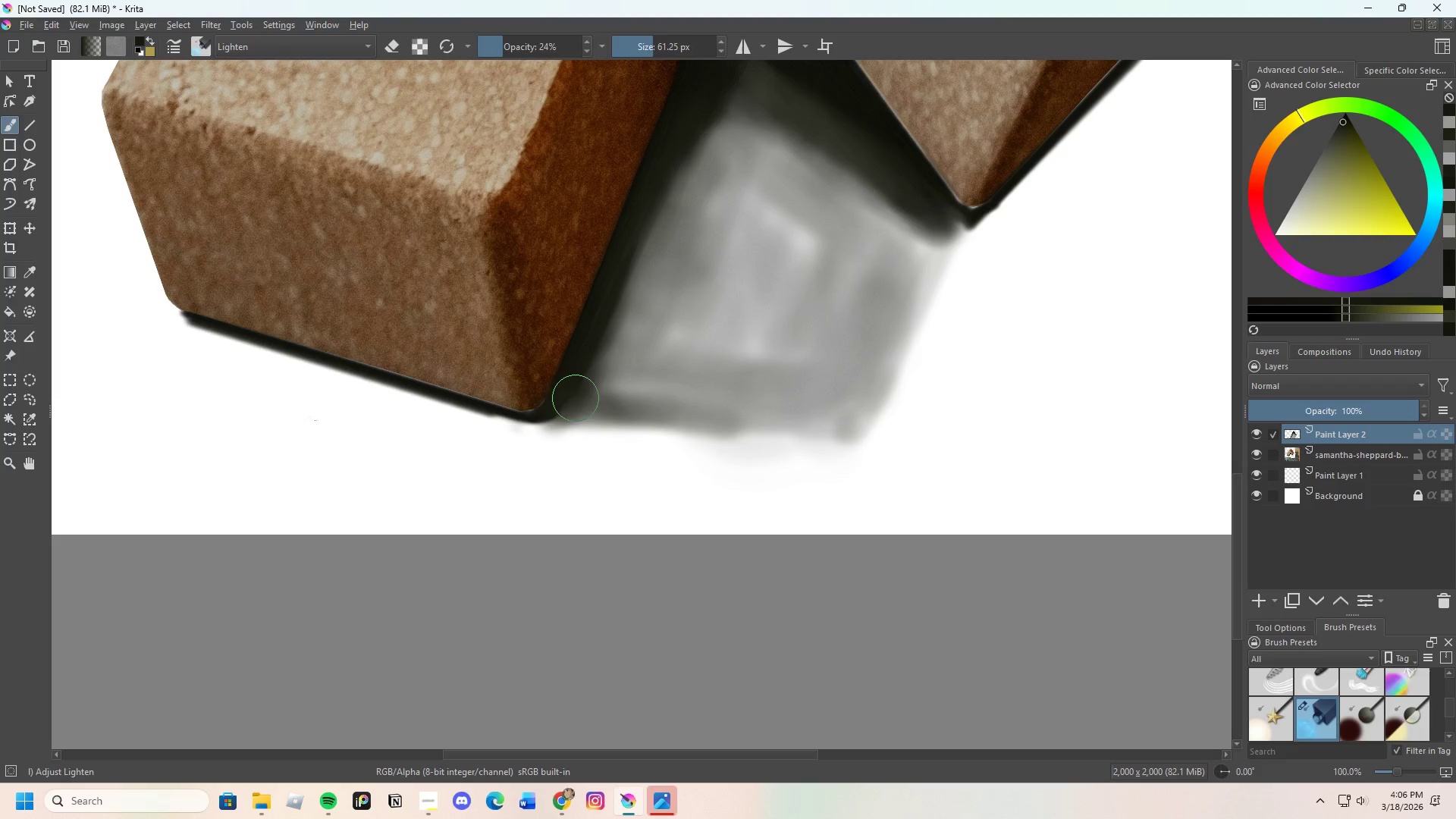 
left_click_drag(start_coordinate=[576, 399], to_coordinate=[551, 418])
 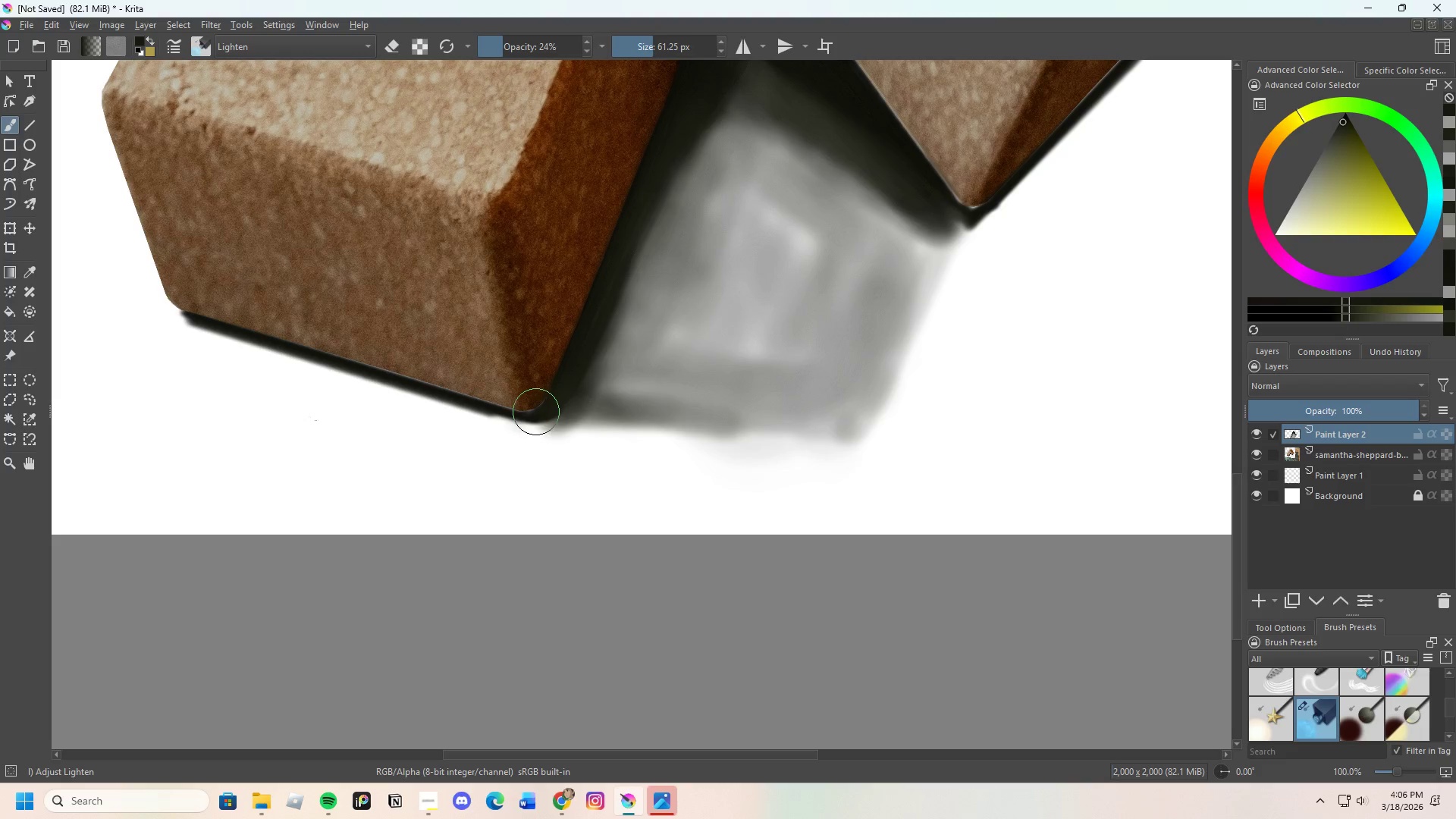 
left_click_drag(start_coordinate=[539, 407], to_coordinate=[596, 406])
 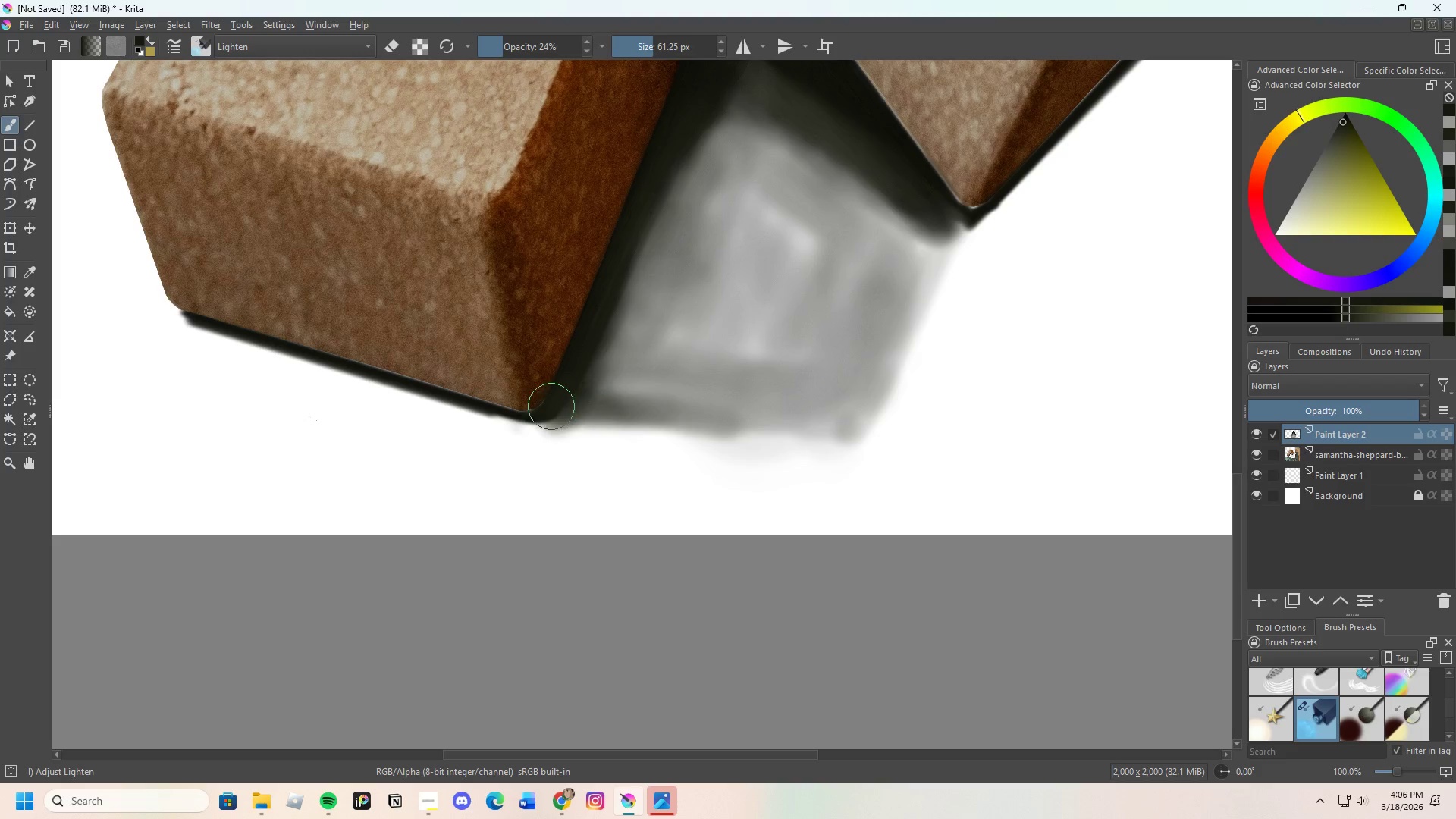 
left_click_drag(start_coordinate=[551, 406], to_coordinate=[598, 406])
 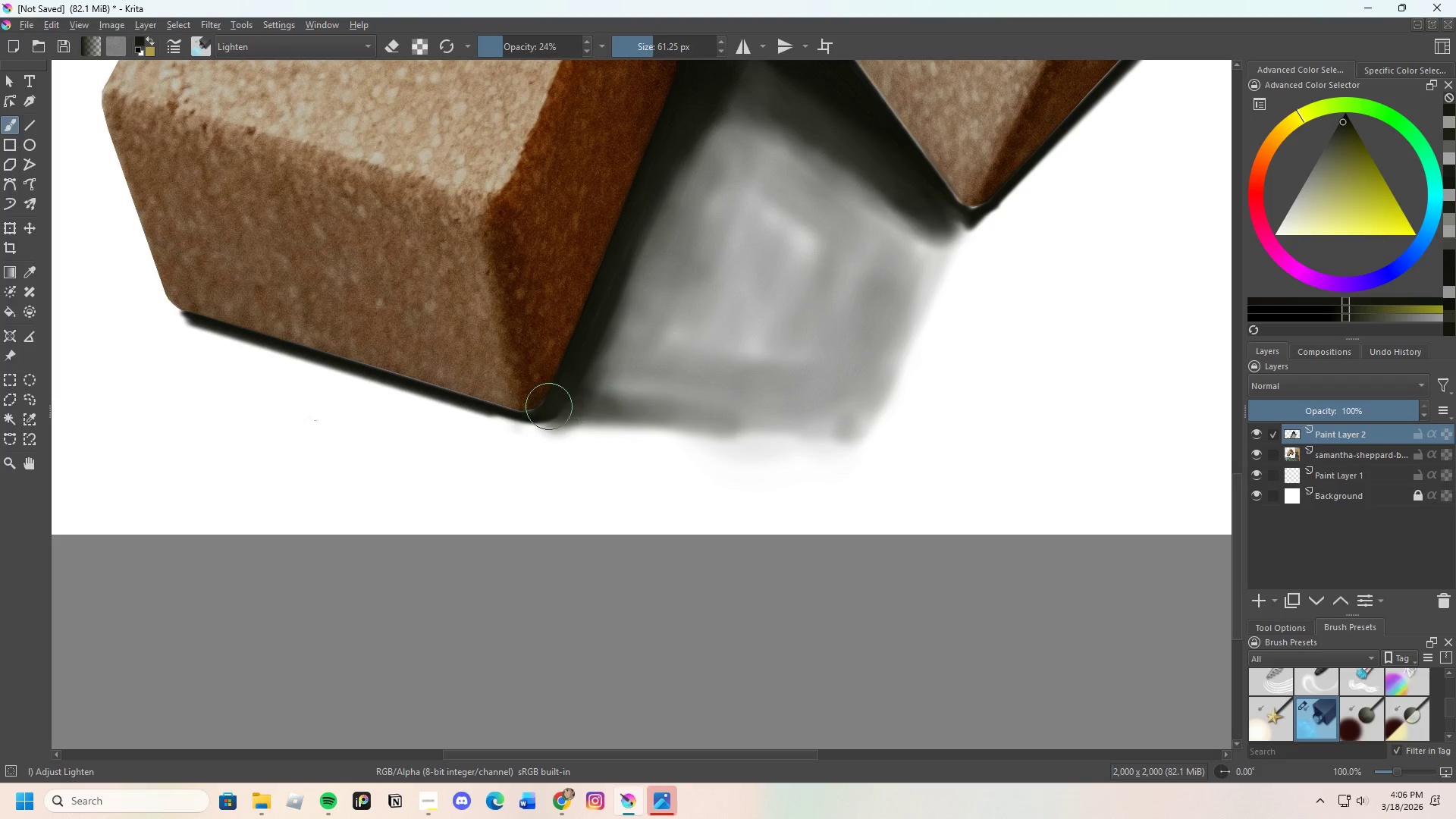 
left_click_drag(start_coordinate=[562, 409], to_coordinate=[583, 410])
 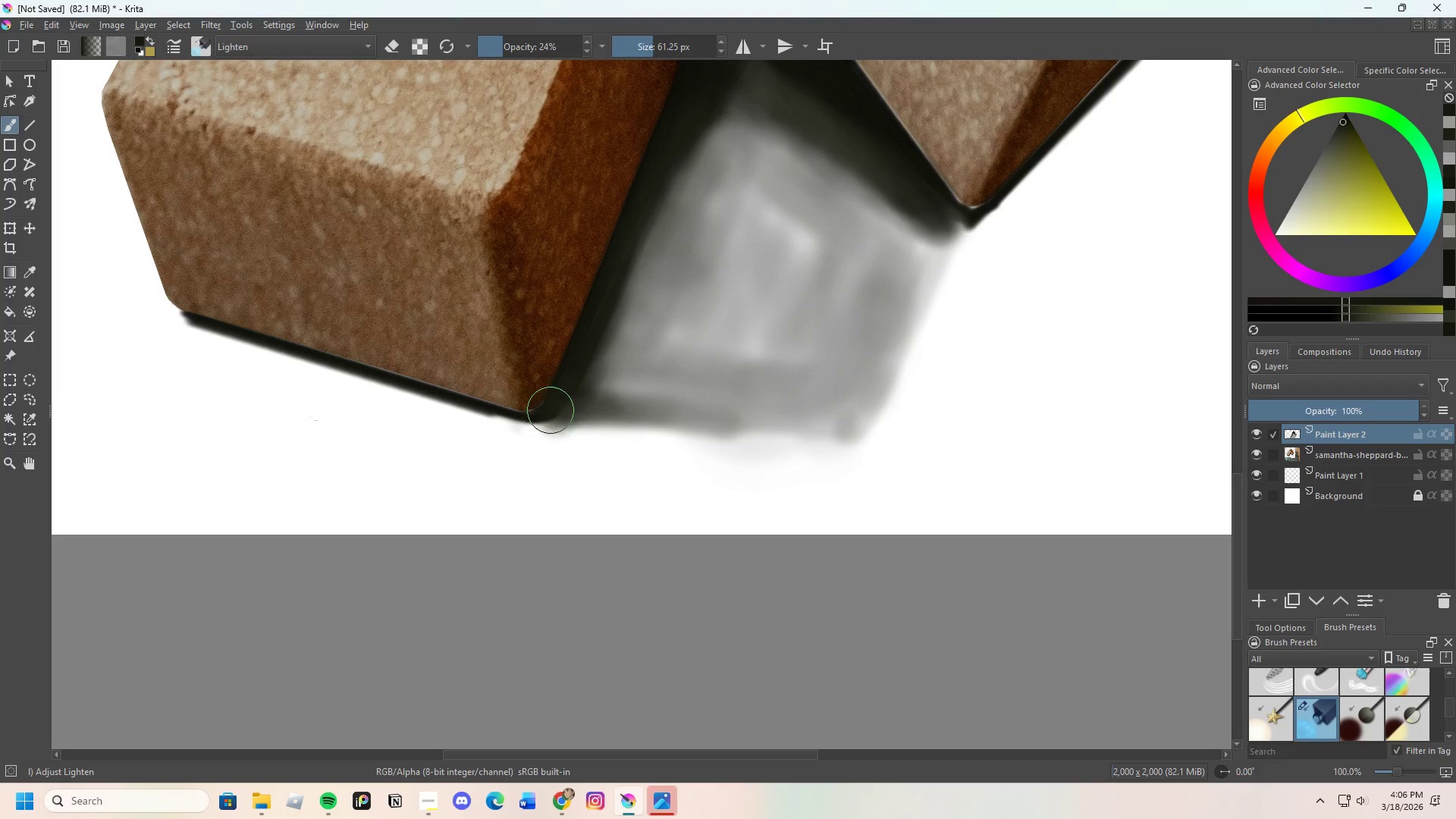 
left_click_drag(start_coordinate=[551, 410], to_coordinate=[604, 416])
 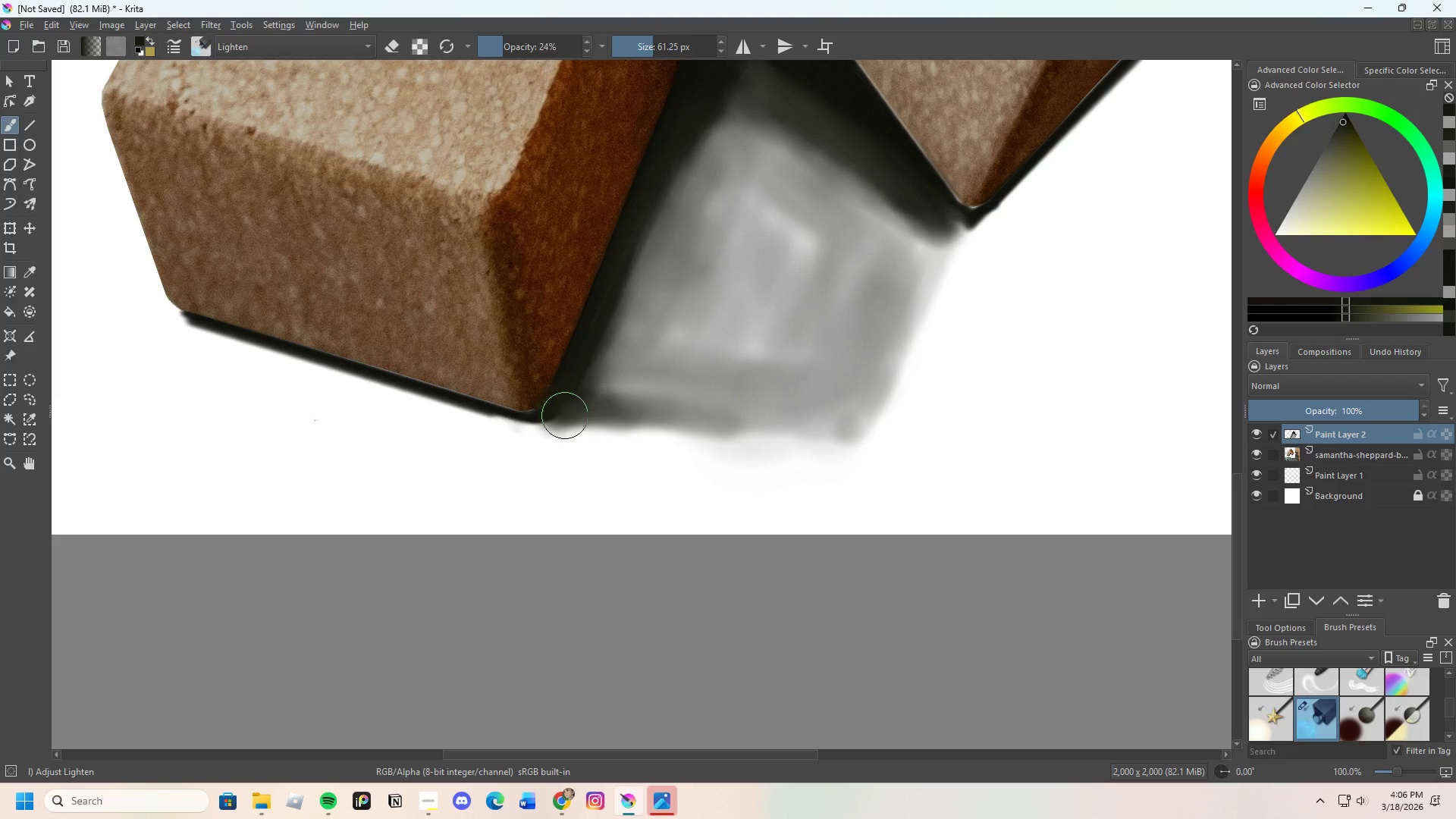 
left_click_drag(start_coordinate=[569, 416], to_coordinate=[609, 418])
 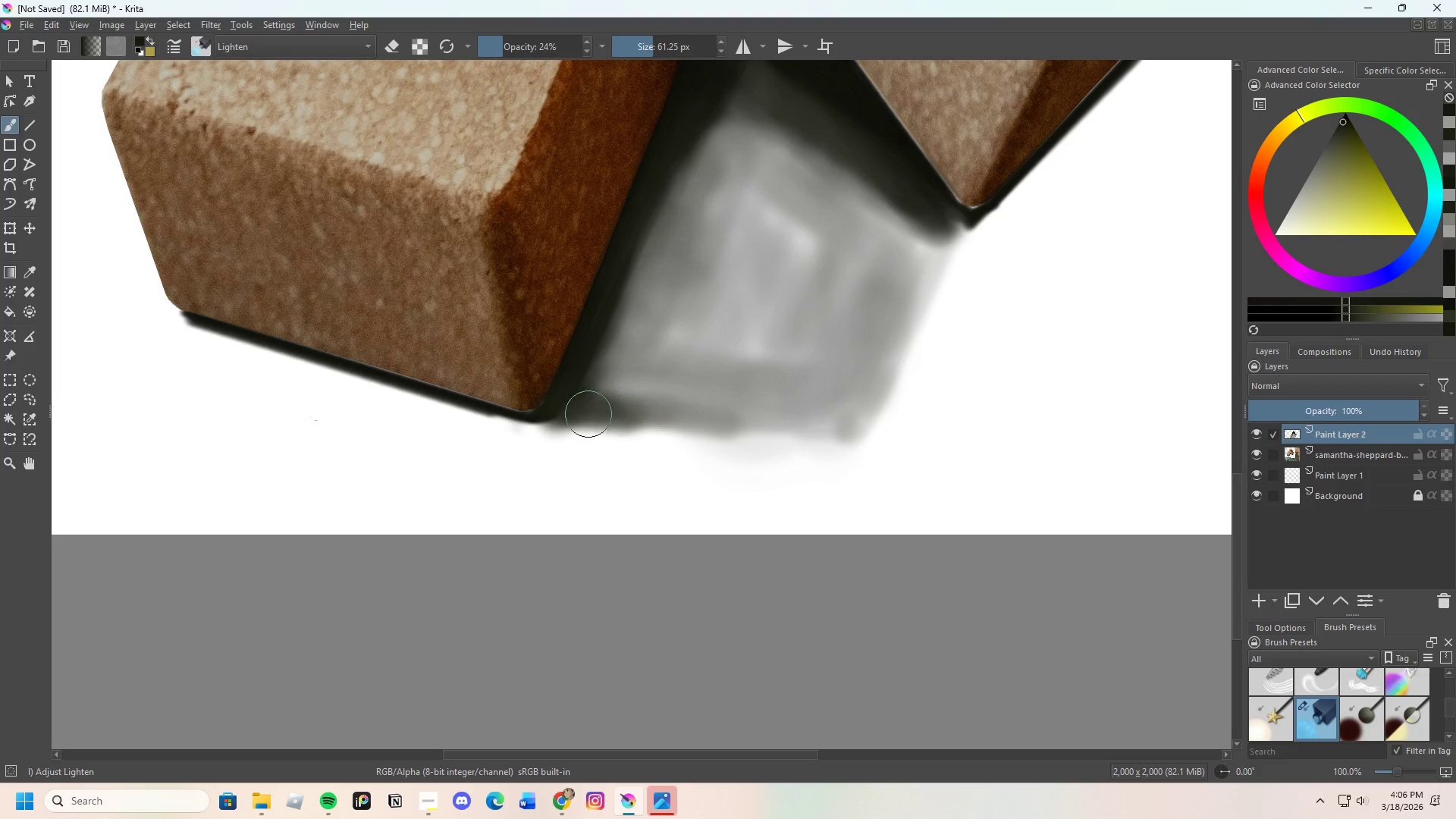 
left_click_drag(start_coordinate=[597, 407], to_coordinate=[645, 407])
 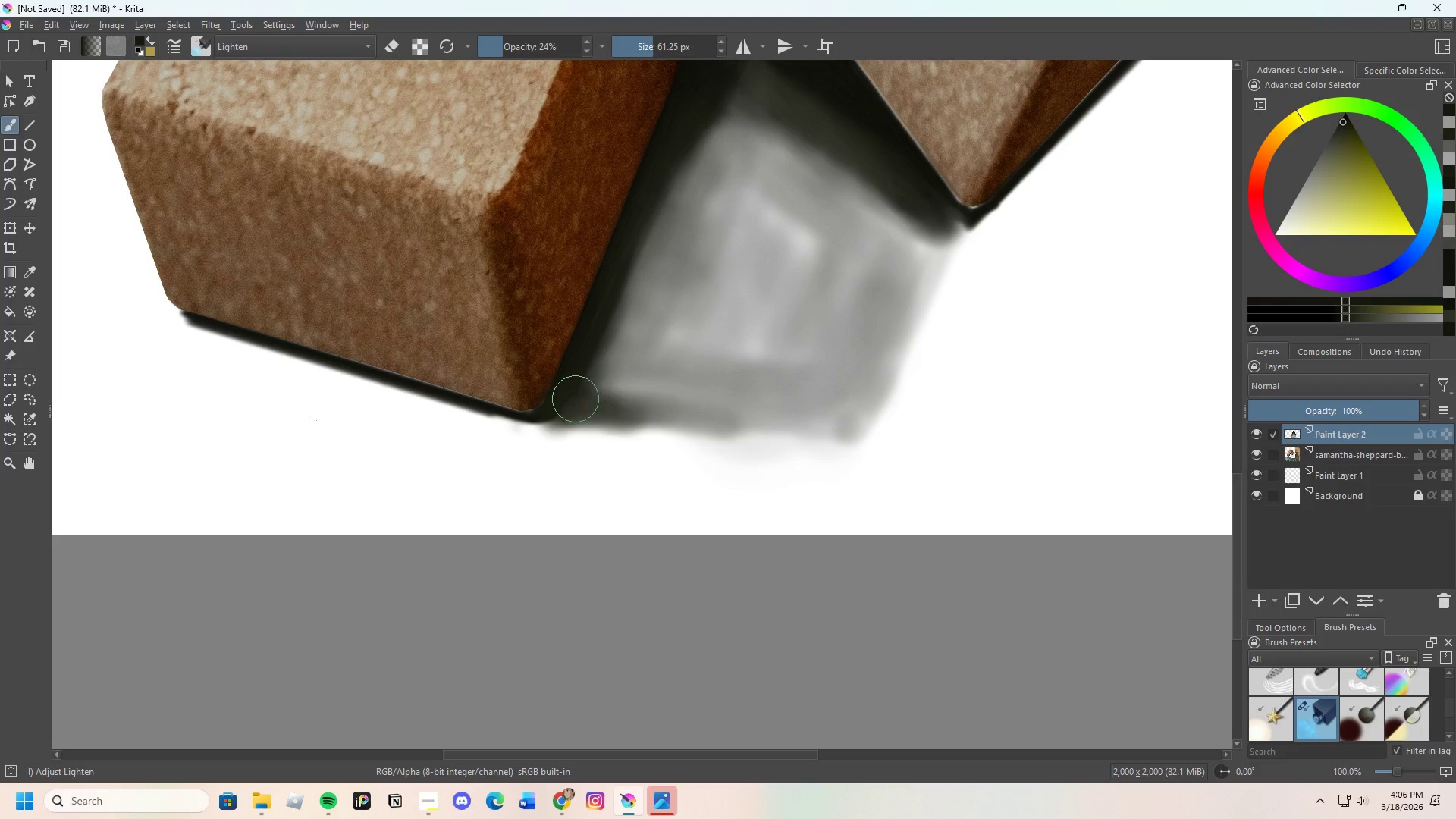 
left_click_drag(start_coordinate=[583, 399], to_coordinate=[666, 410])
 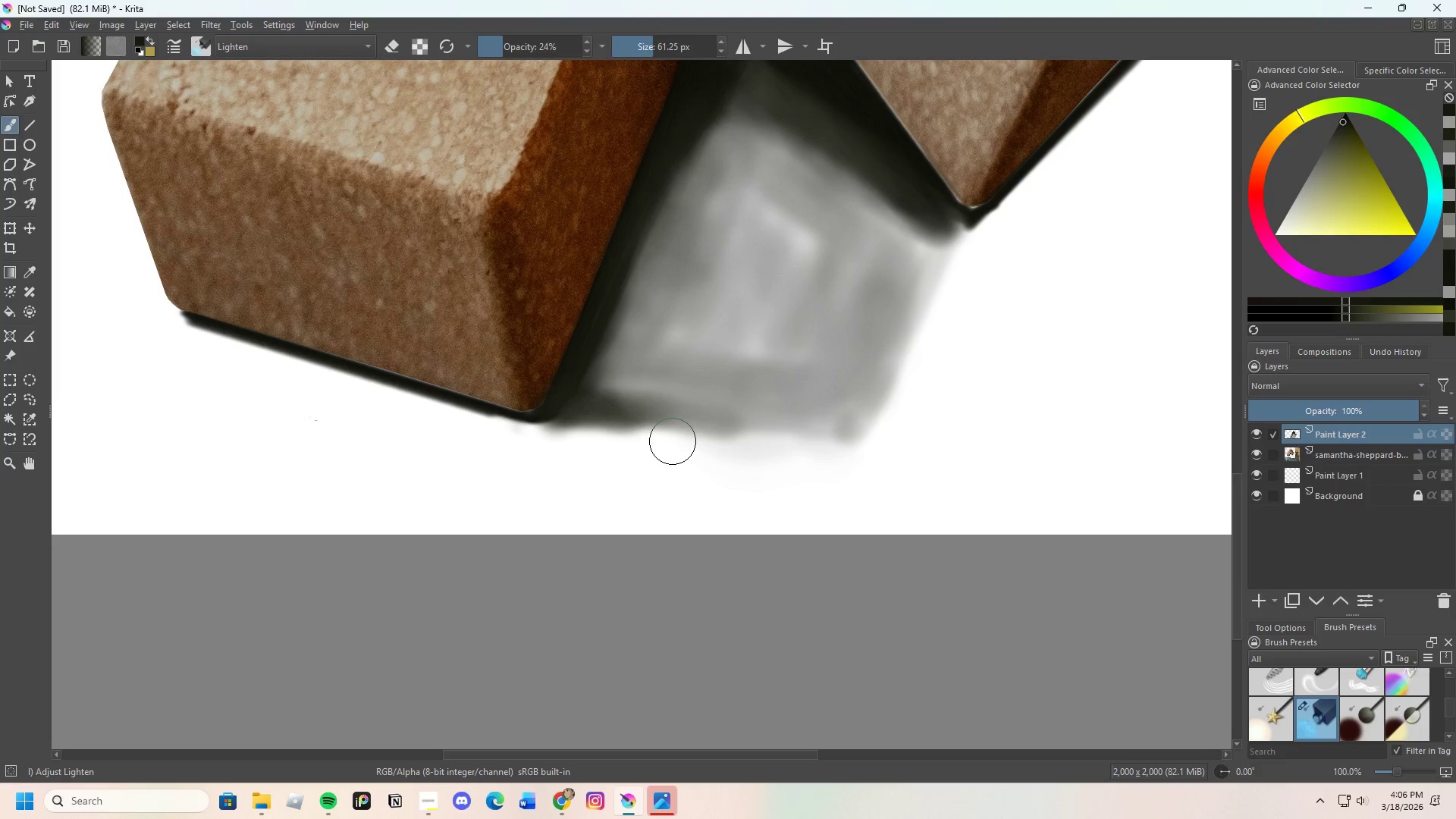 
key(E)
 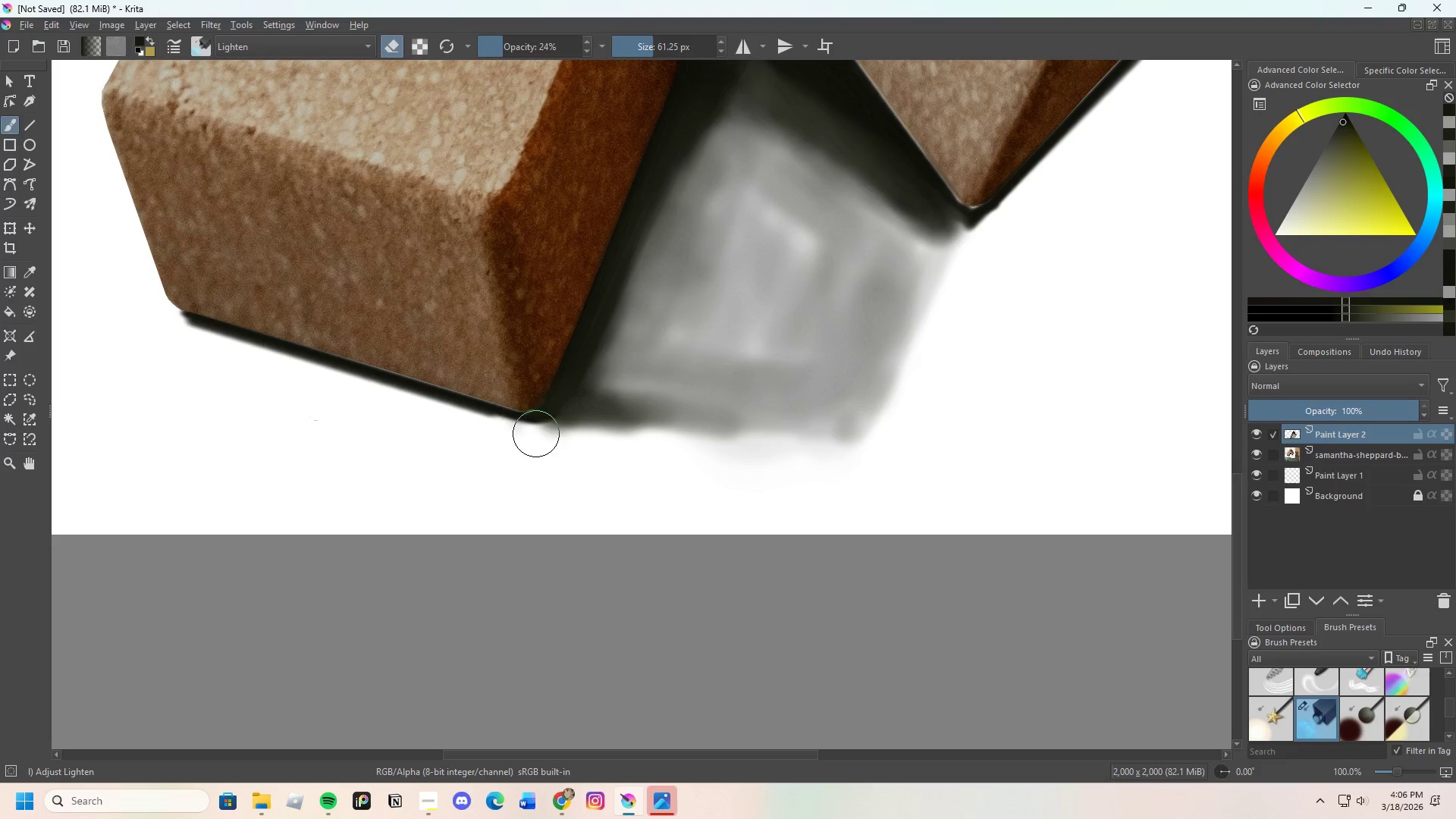 
left_click_drag(start_coordinate=[519, 428], to_coordinate=[588, 428])
 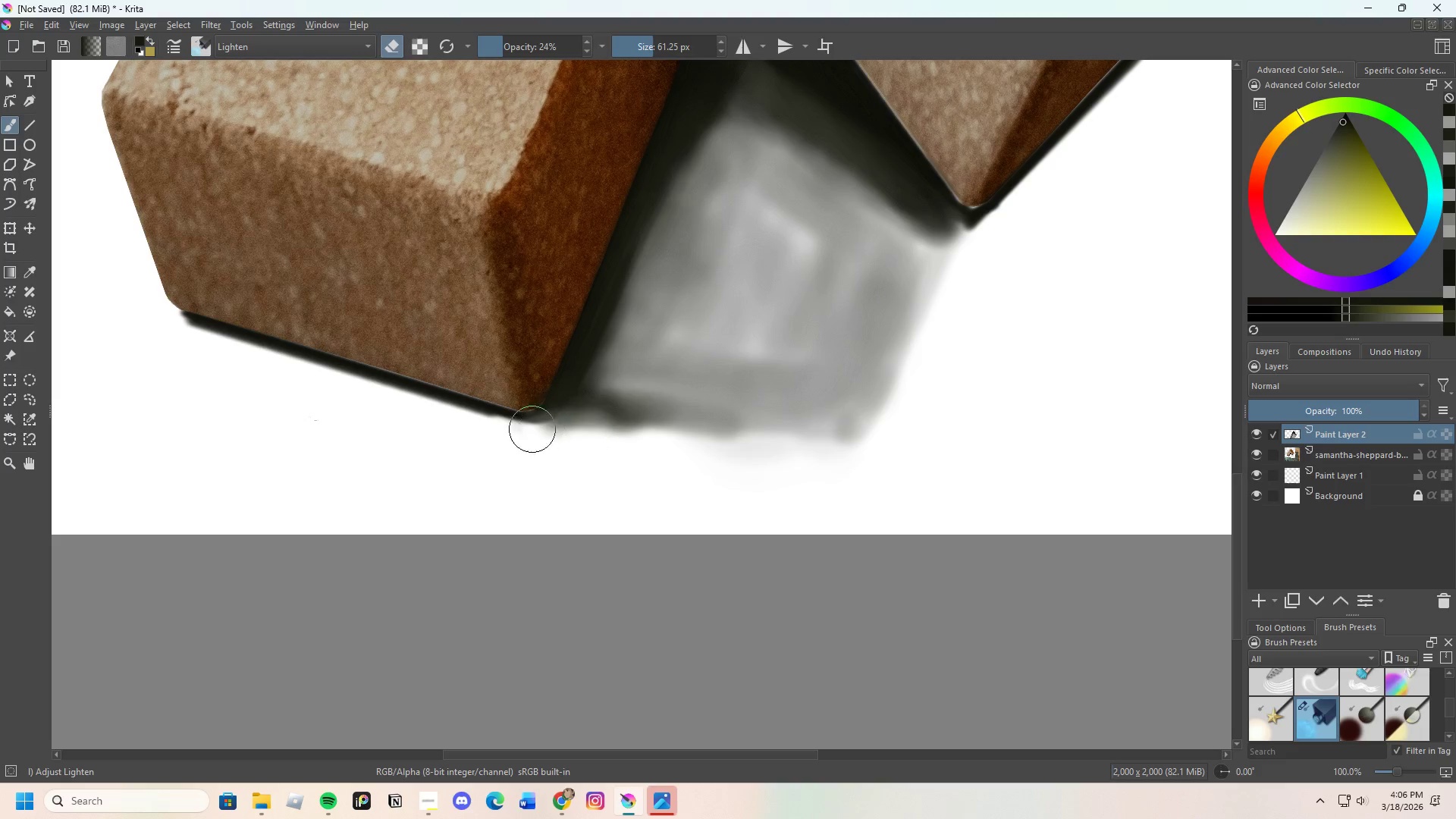 
left_click_drag(start_coordinate=[548, 429], to_coordinate=[574, 434])
 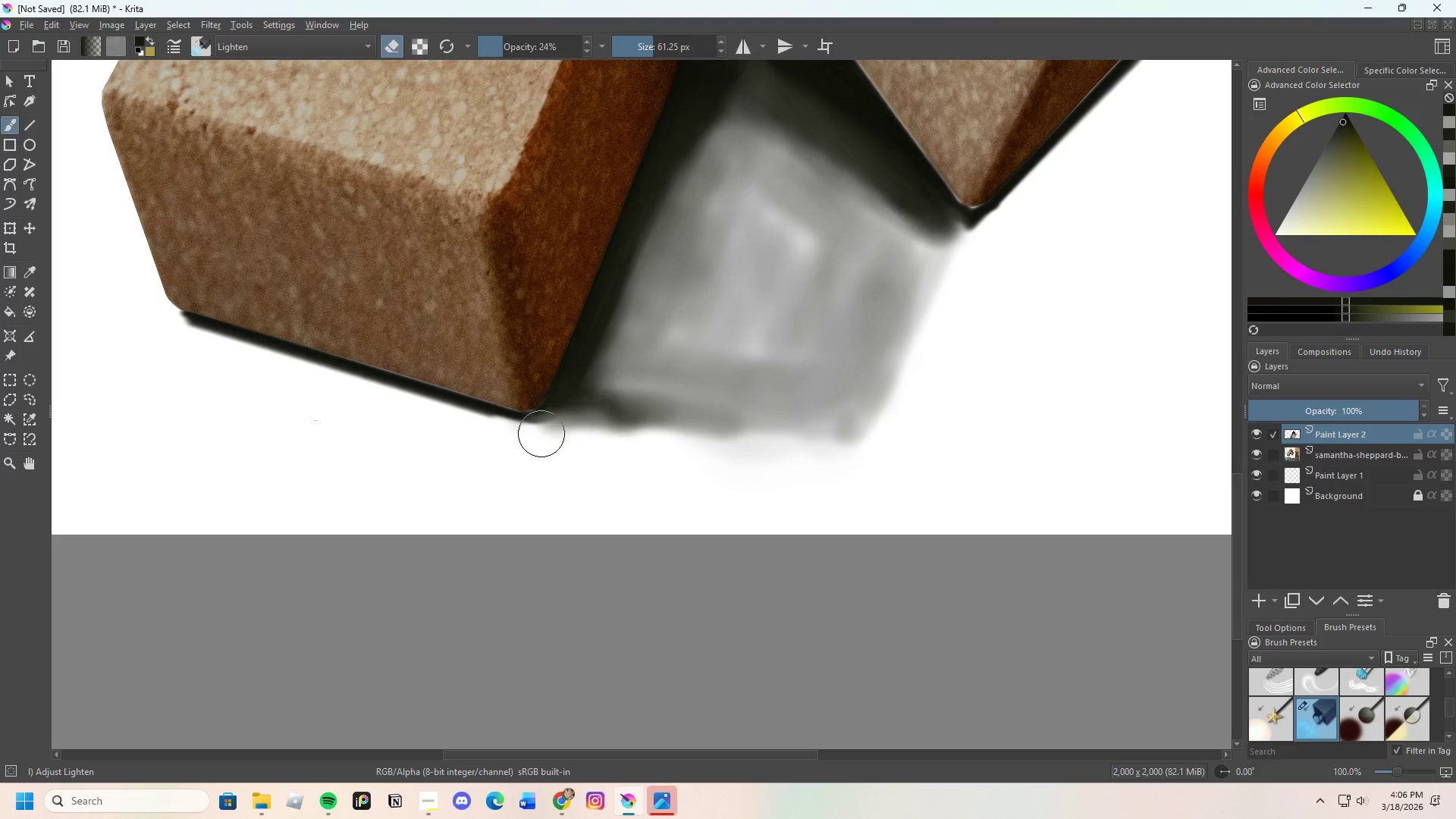 
left_click_drag(start_coordinate=[543, 435], to_coordinate=[605, 439])
 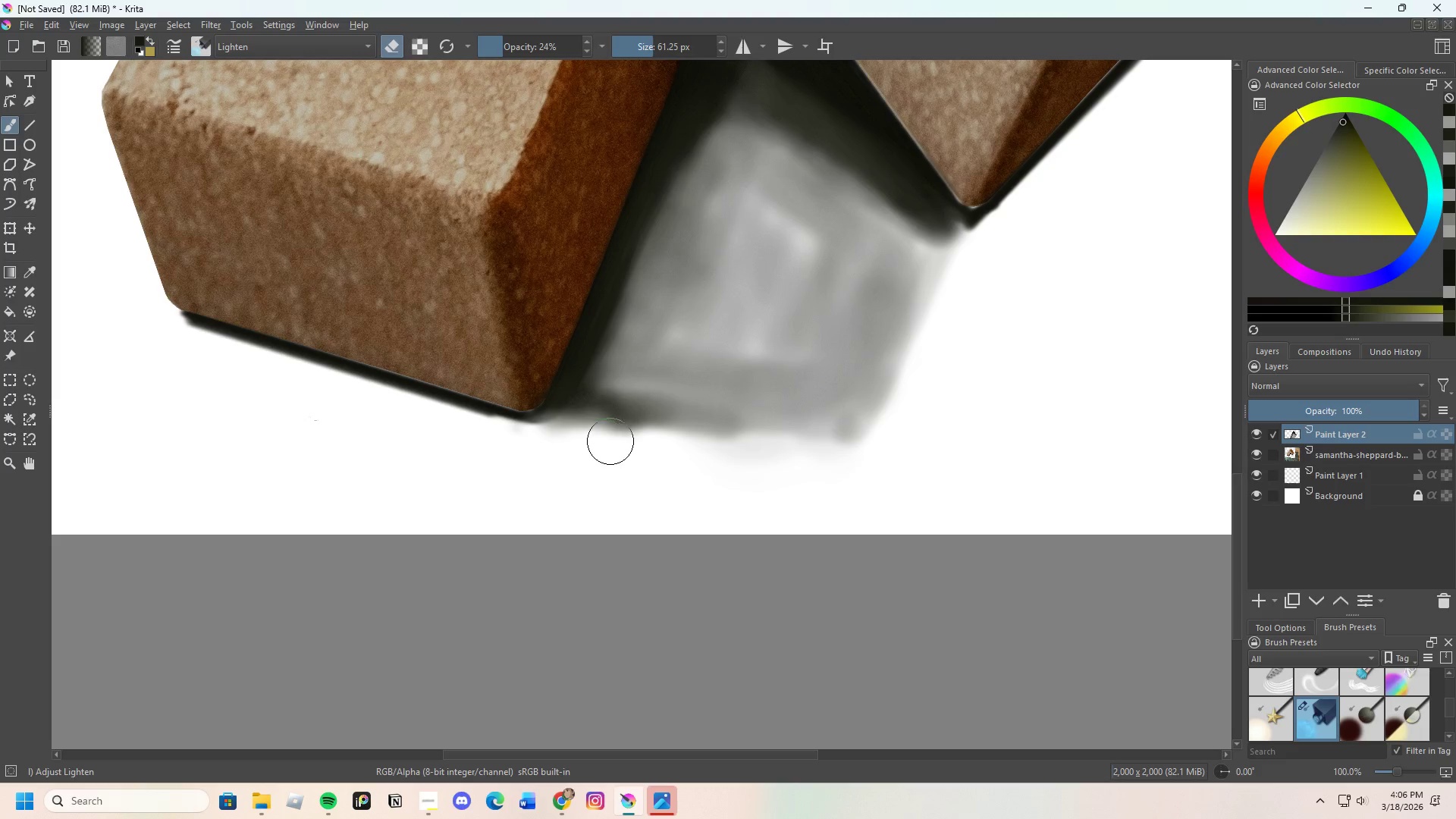 
hold_key(key=Z, duration=0.31)
 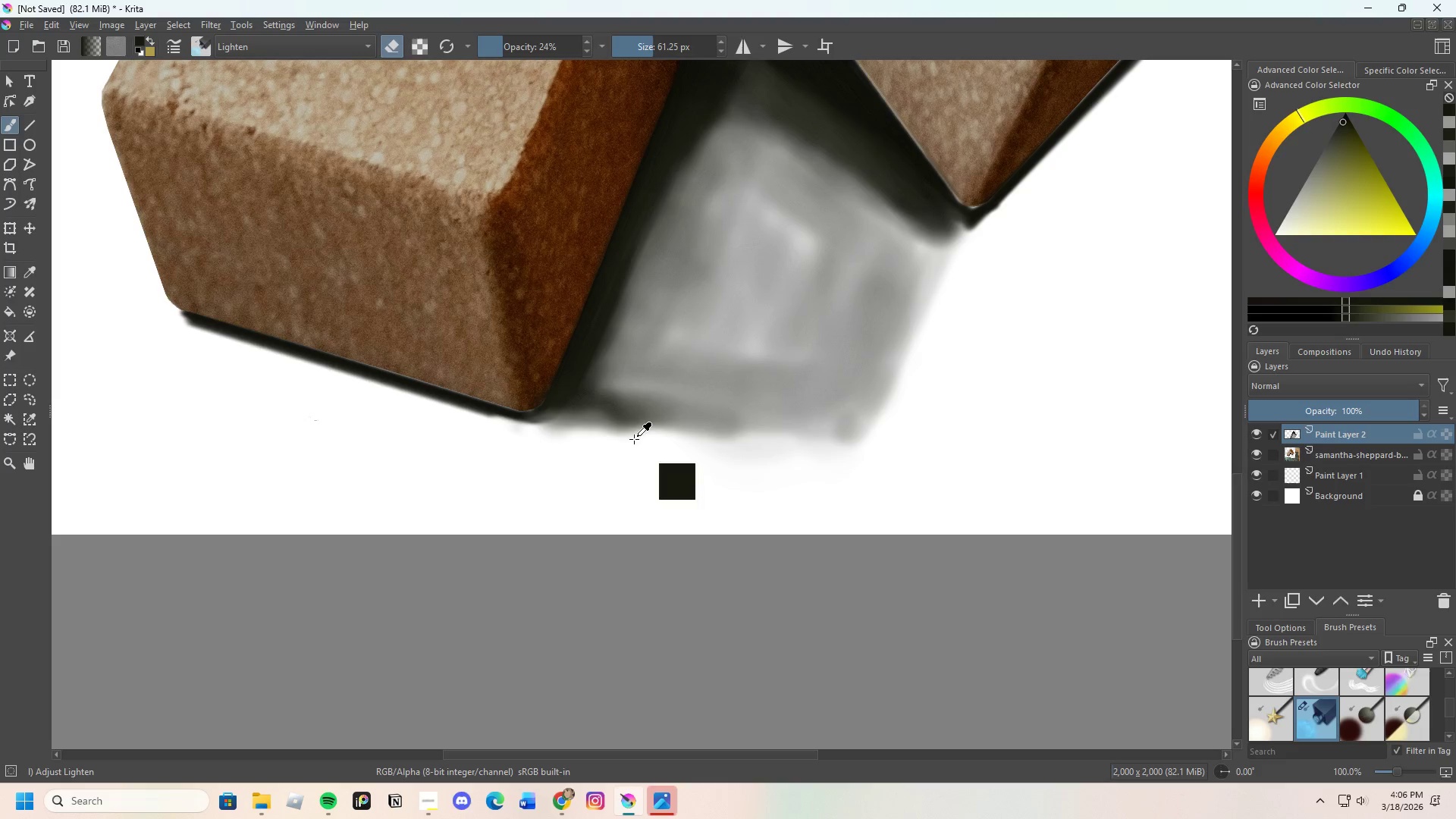 
key(Control+Z)
 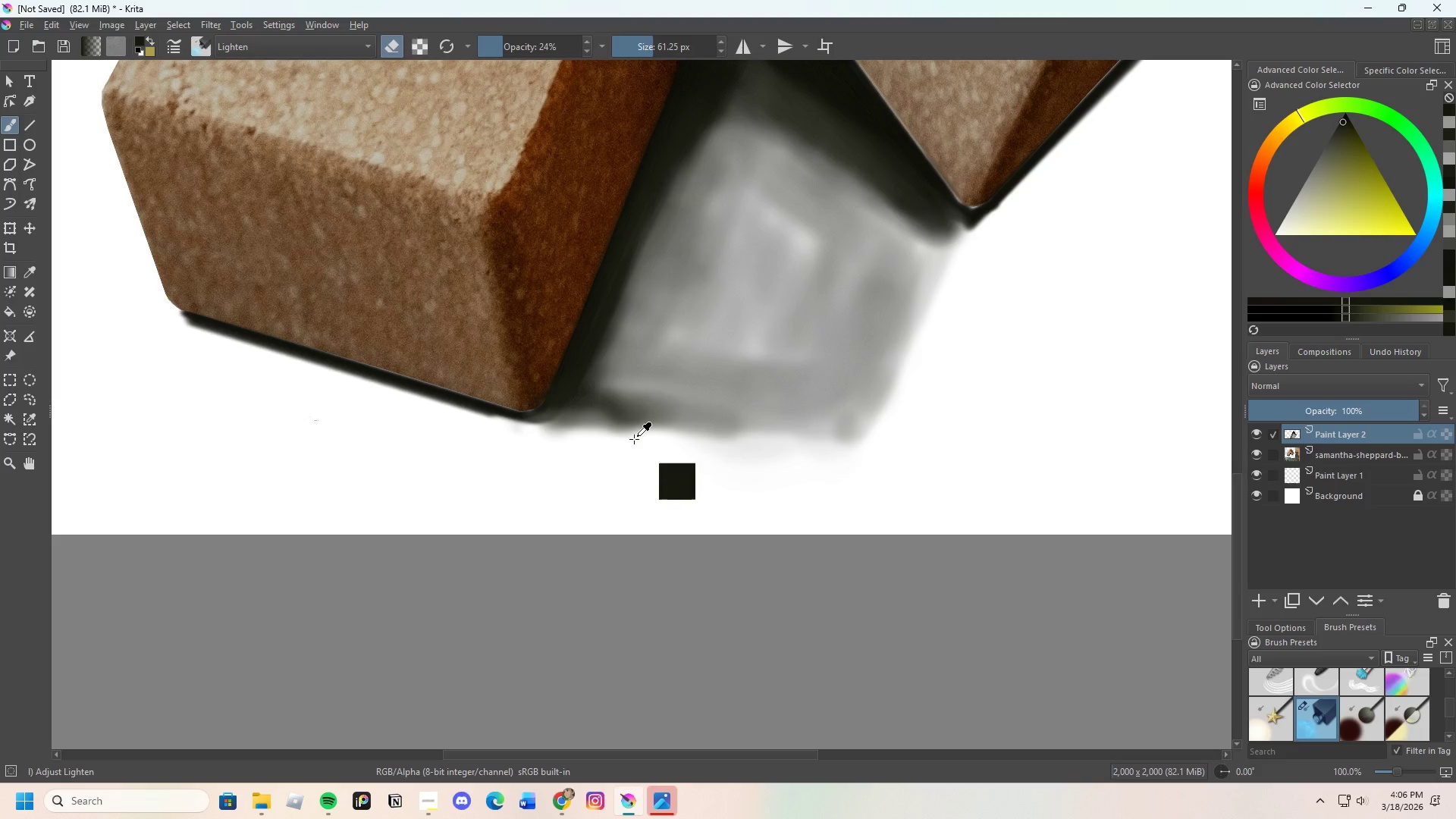 
key(Control+Z)
 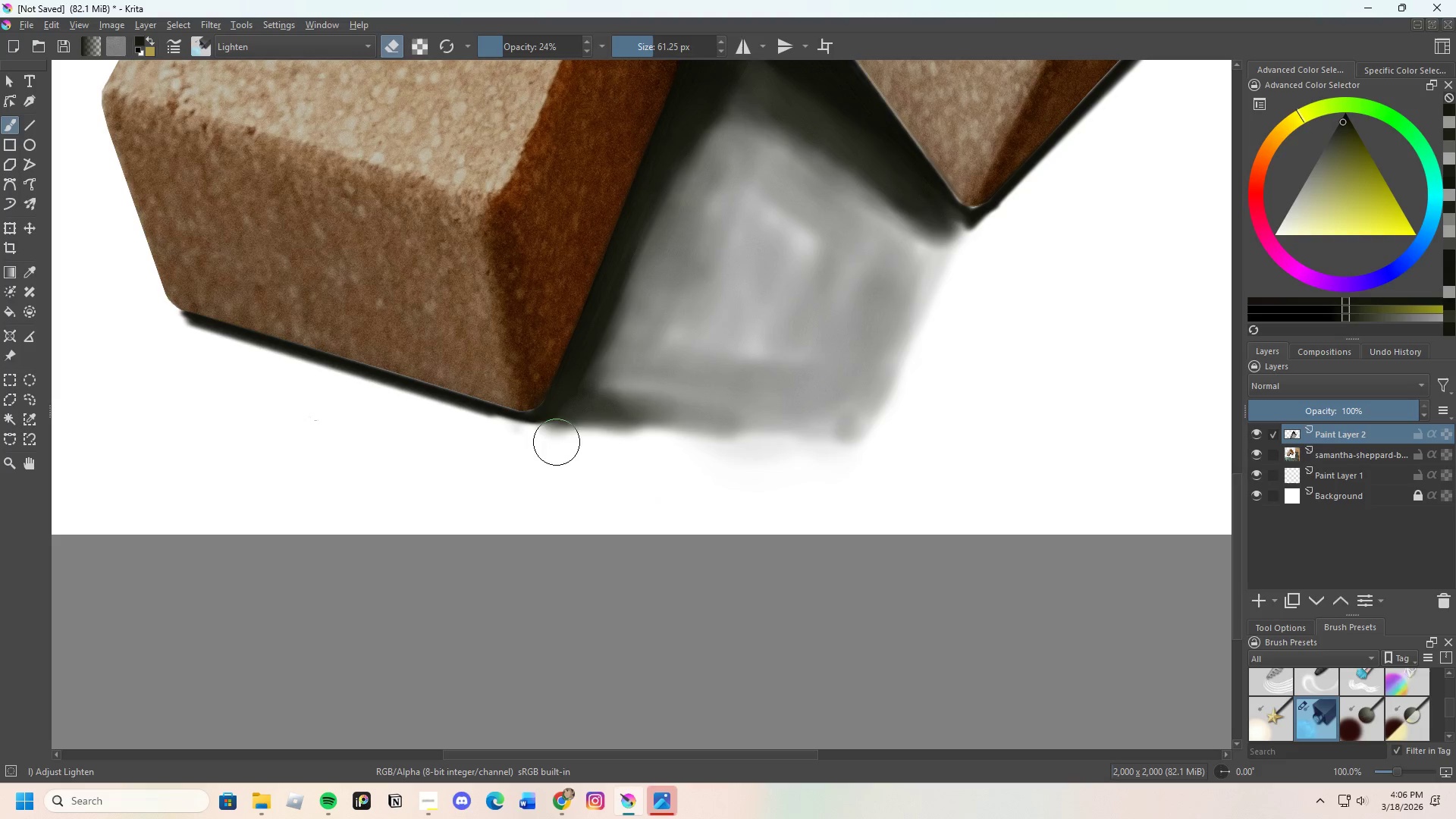 
left_click_drag(start_coordinate=[541, 437], to_coordinate=[612, 447])
 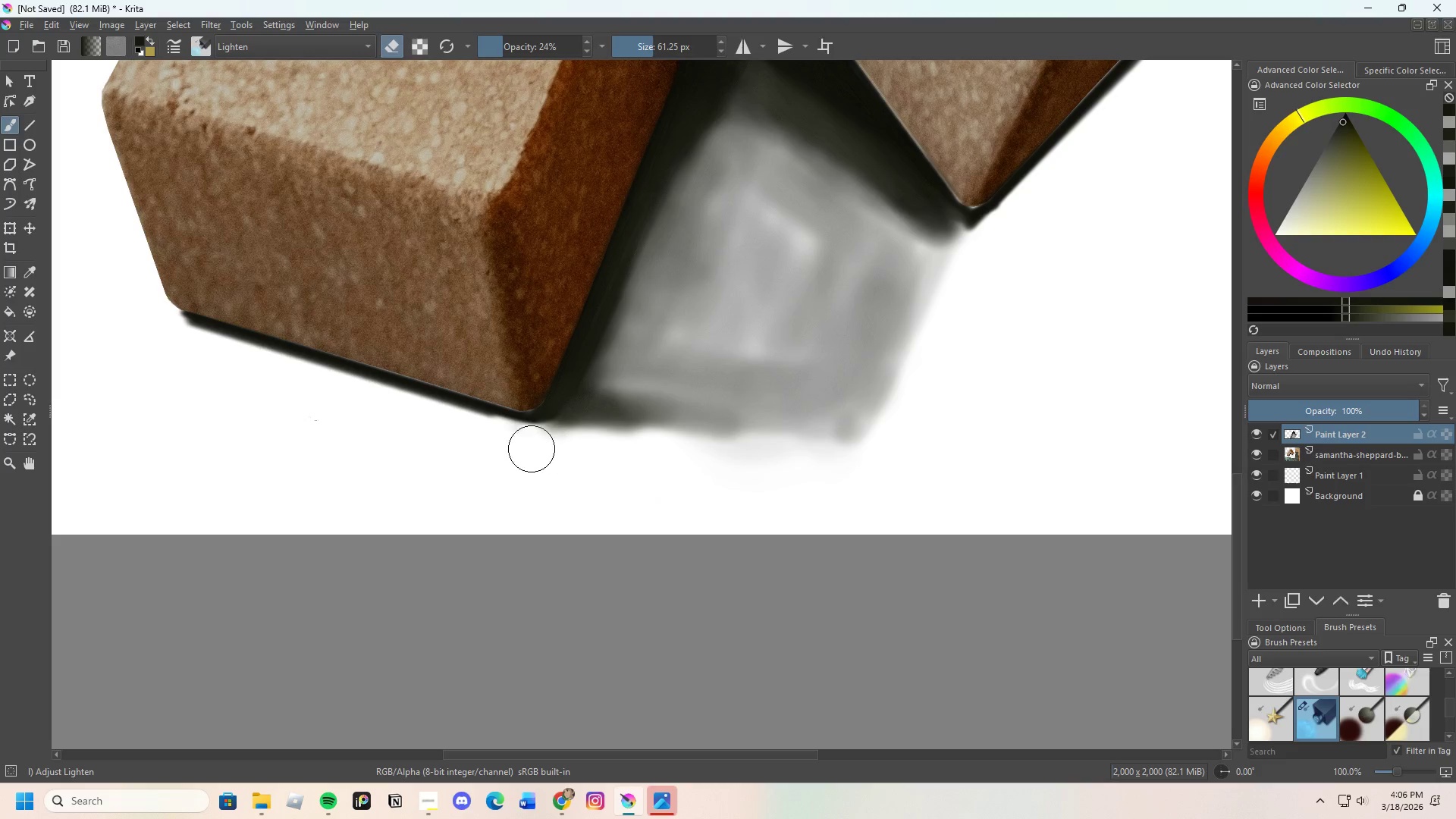 
left_click_drag(start_coordinate=[547, 447], to_coordinate=[600, 447])
 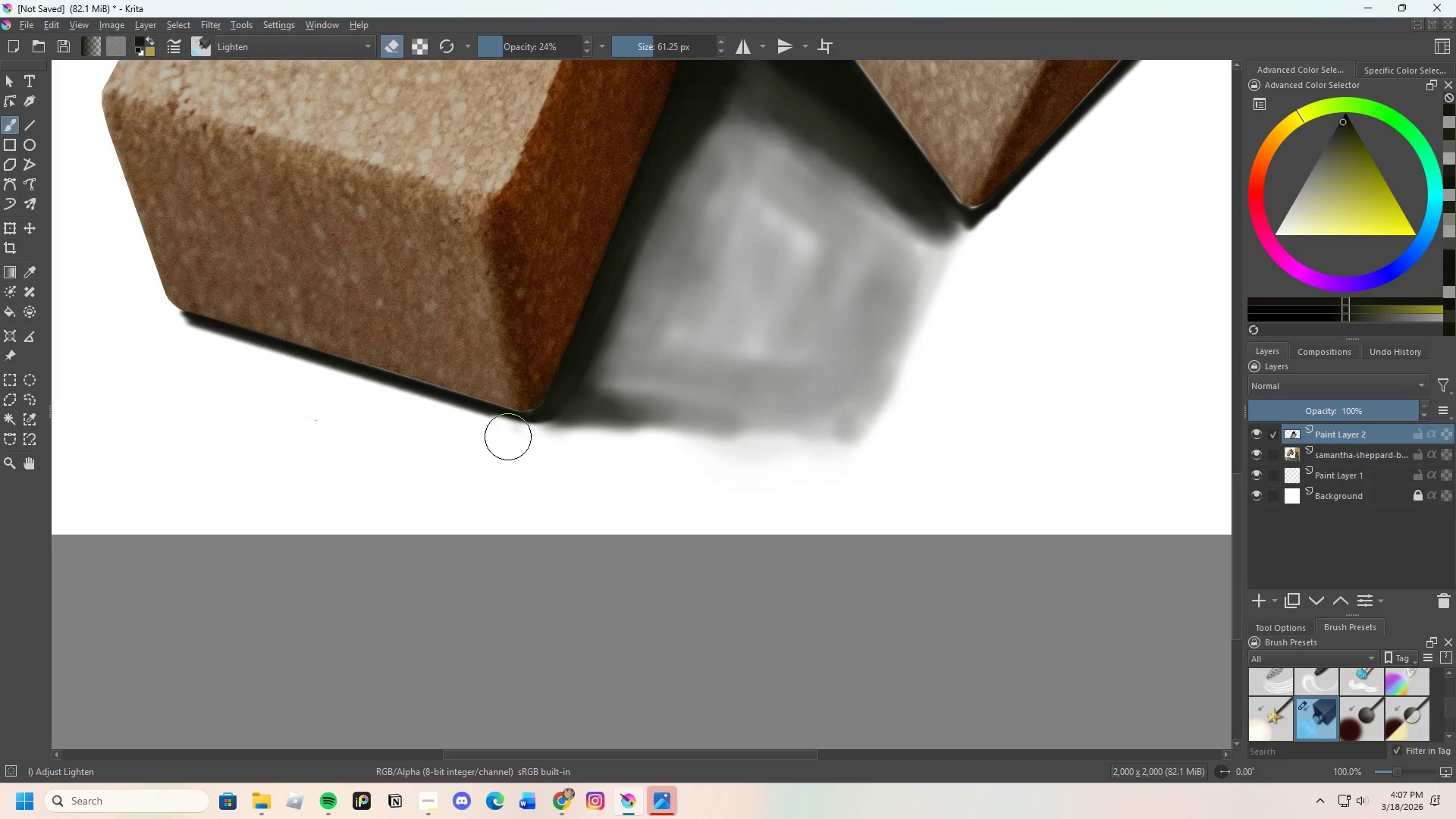 
left_click_drag(start_coordinate=[538, 435], to_coordinate=[607, 435])
 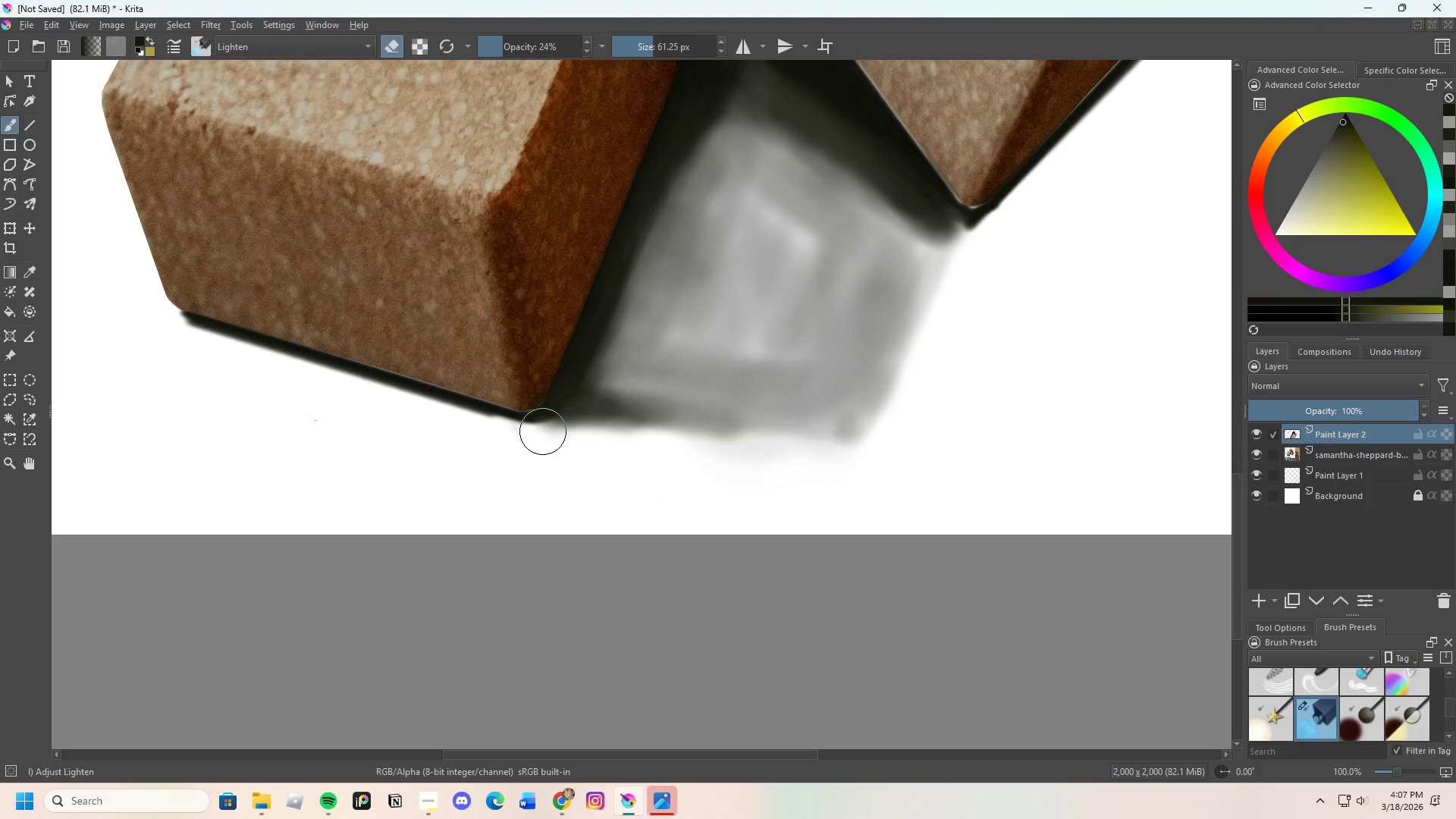 
left_click_drag(start_coordinate=[554, 431], to_coordinate=[668, 431])
 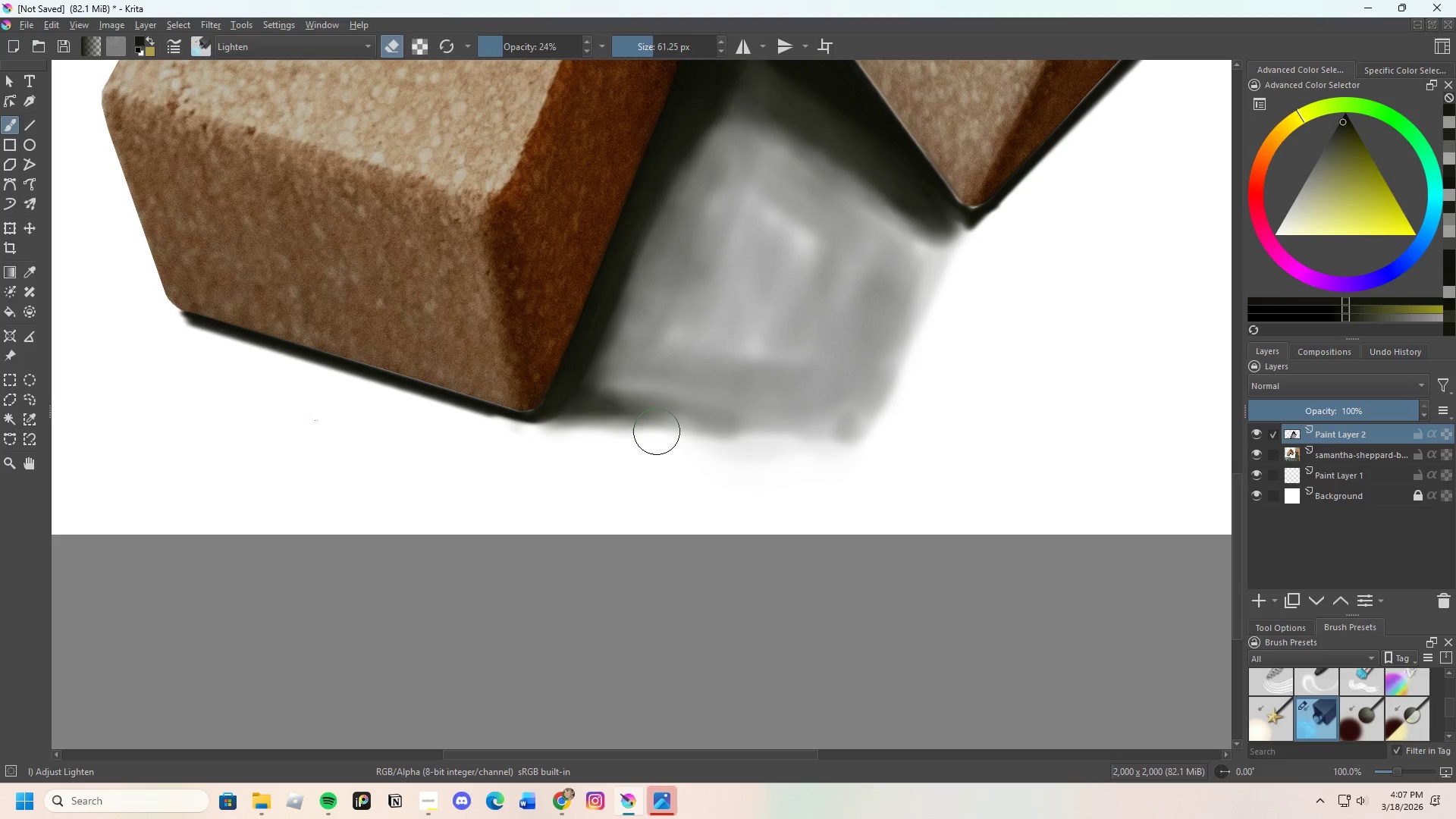 
left_click_drag(start_coordinate=[656, 431], to_coordinate=[566, 435])
 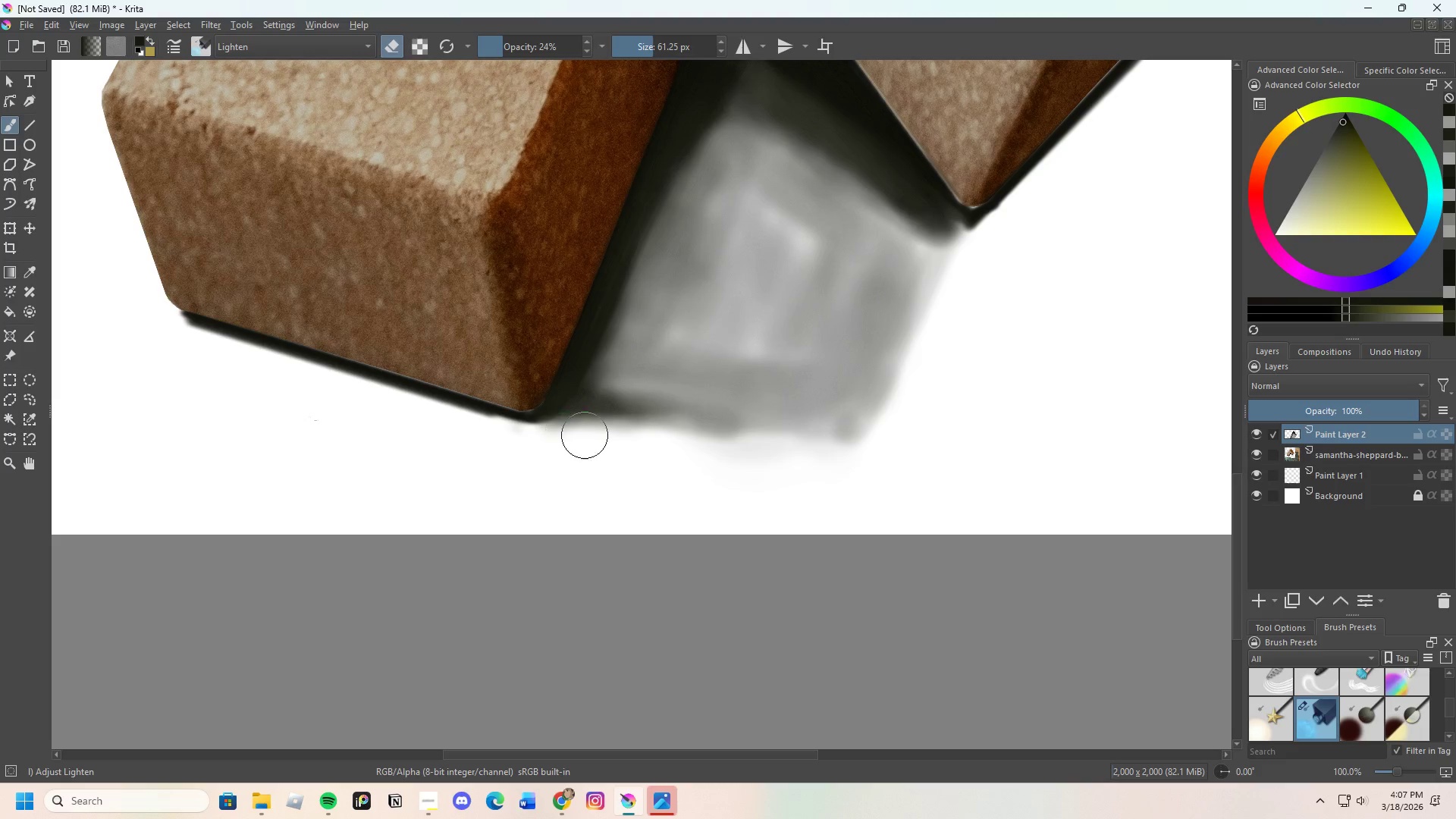 
left_click_drag(start_coordinate=[624, 435], to_coordinate=[692, 451])
 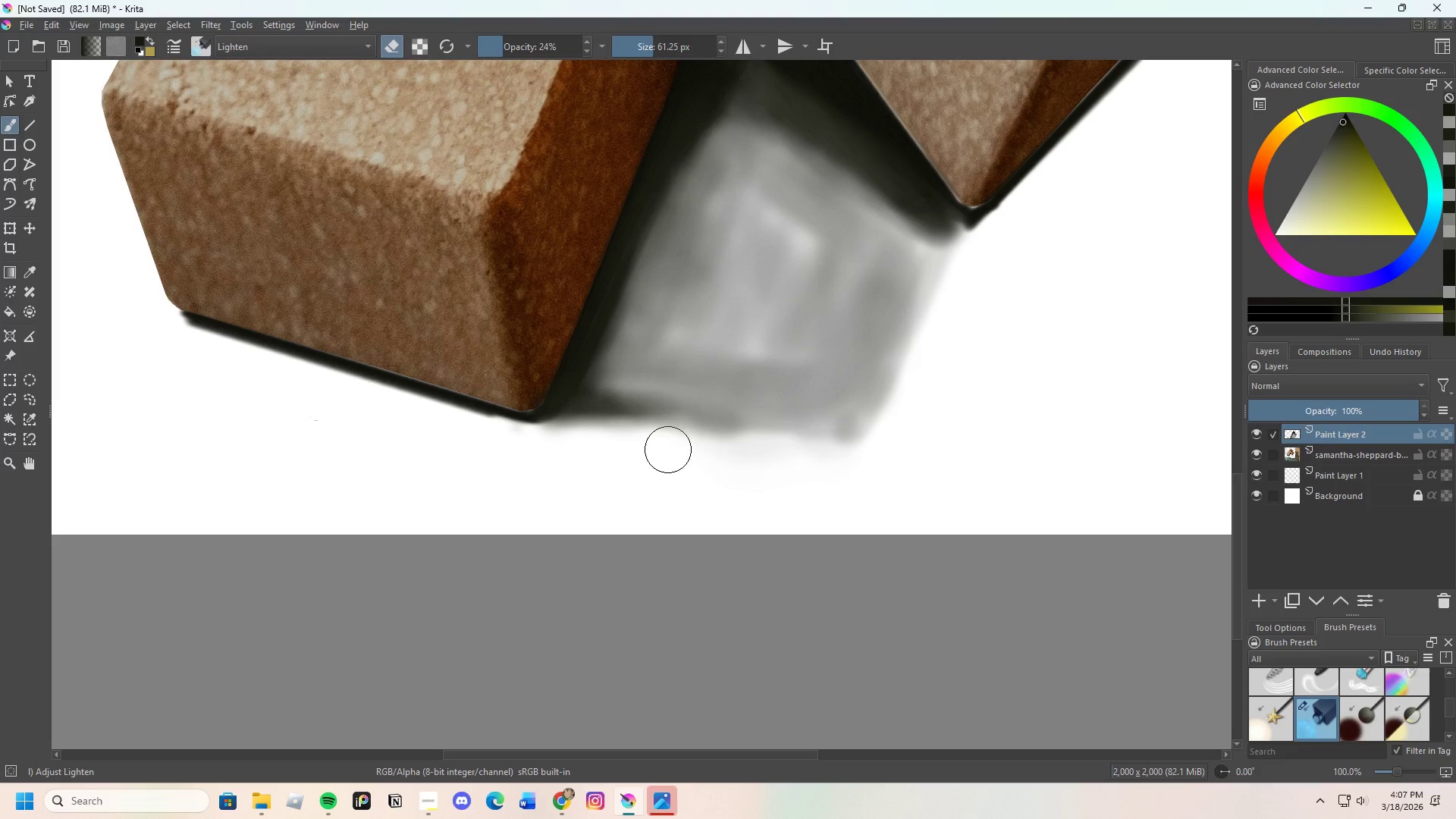 
left_click_drag(start_coordinate=[668, 450], to_coordinate=[784, 447])
 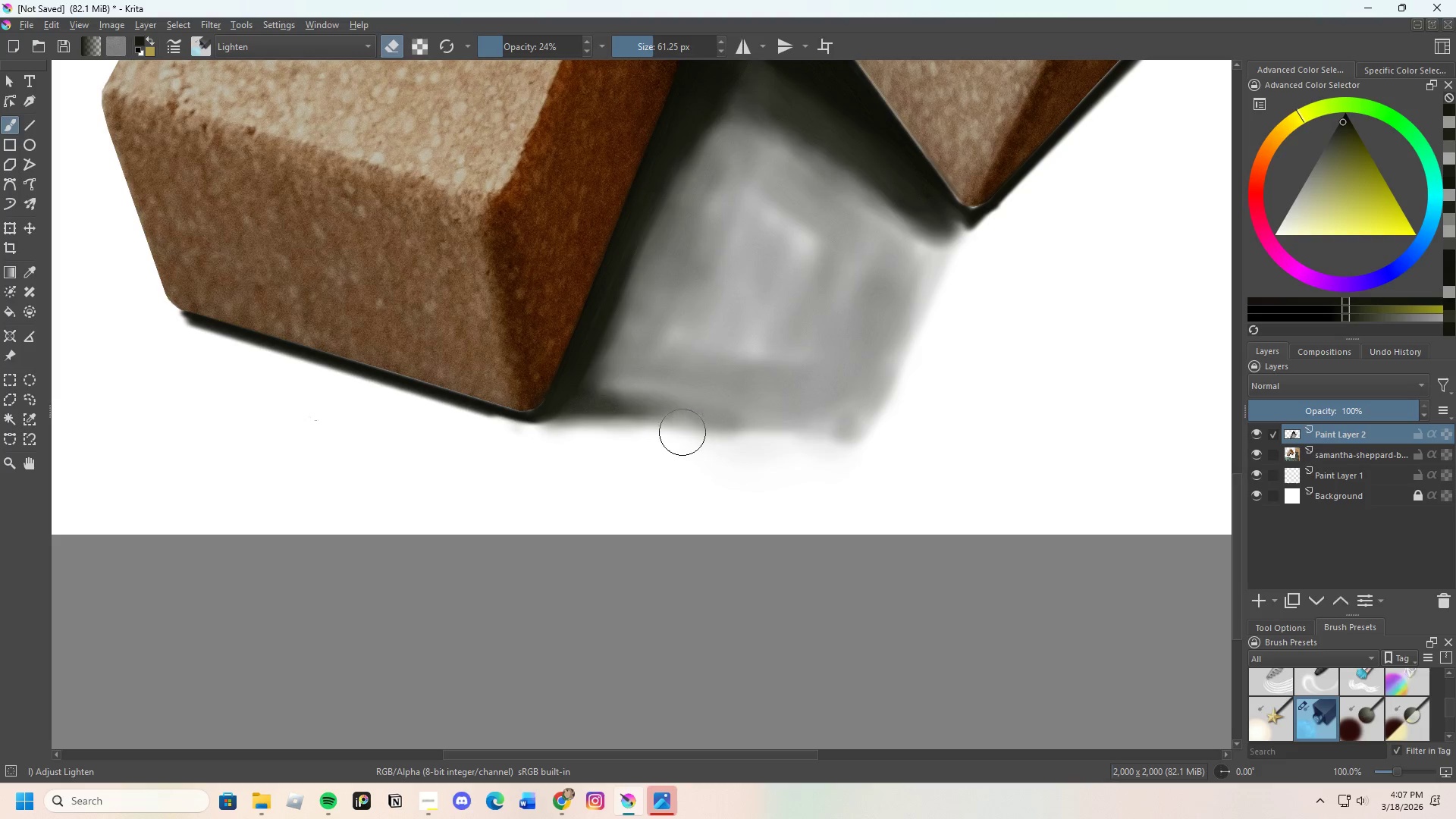 
left_click_drag(start_coordinate=[682, 432], to_coordinate=[883, 432])
 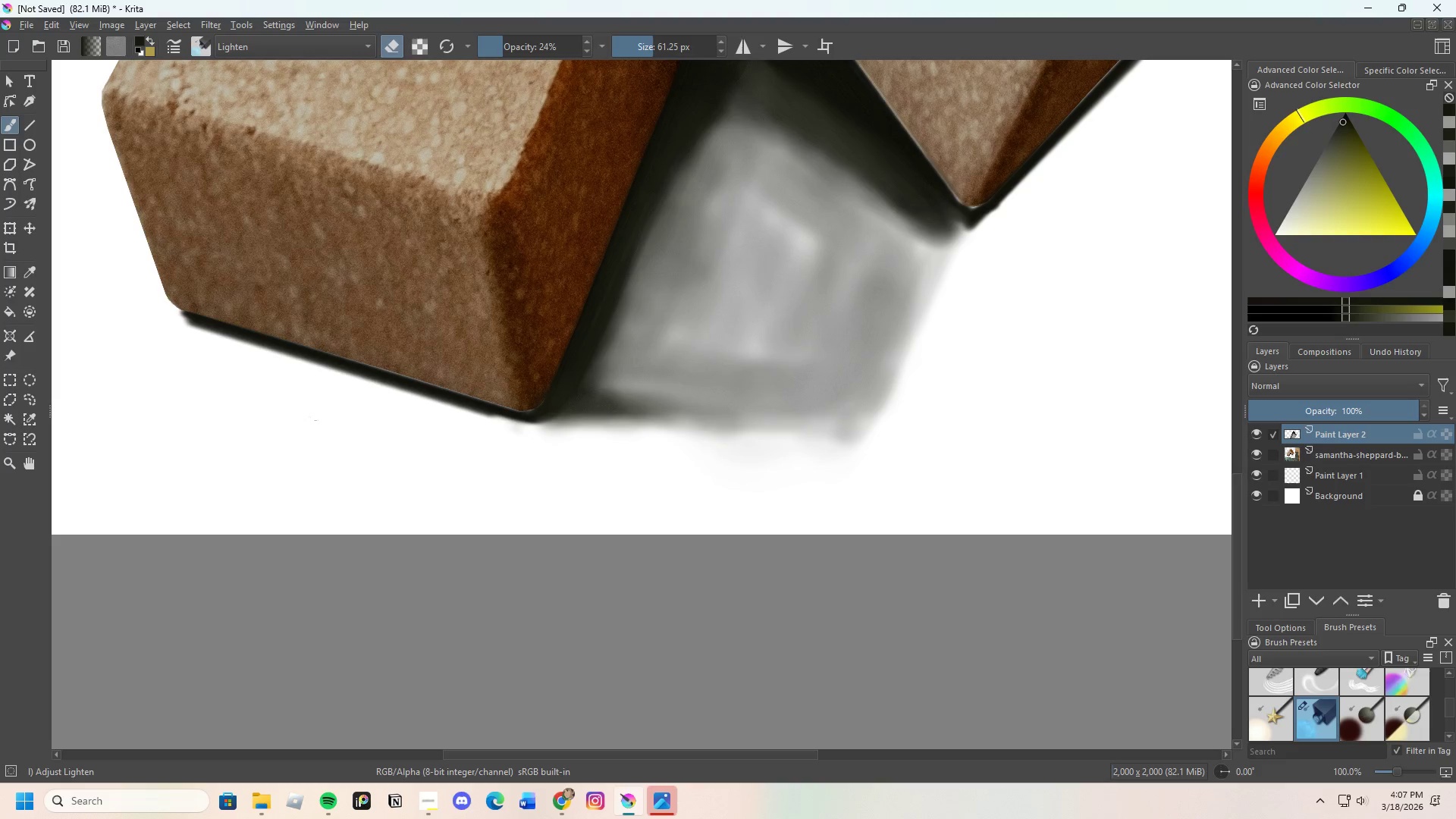 
left_click_drag(start_coordinate=[677, 431], to_coordinate=[850, 446])
 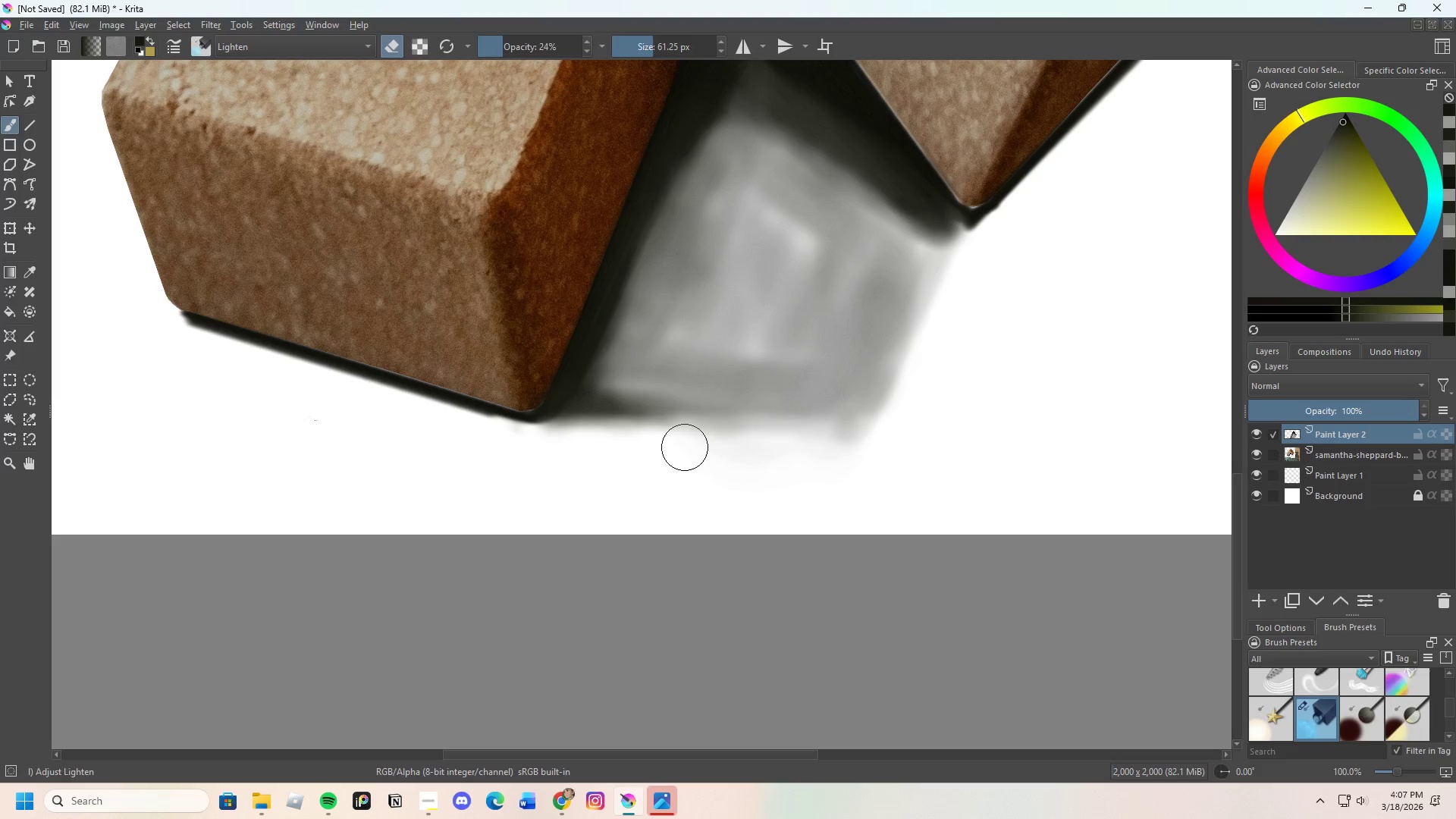 
left_click_drag(start_coordinate=[718, 447], to_coordinate=[907, 447])
 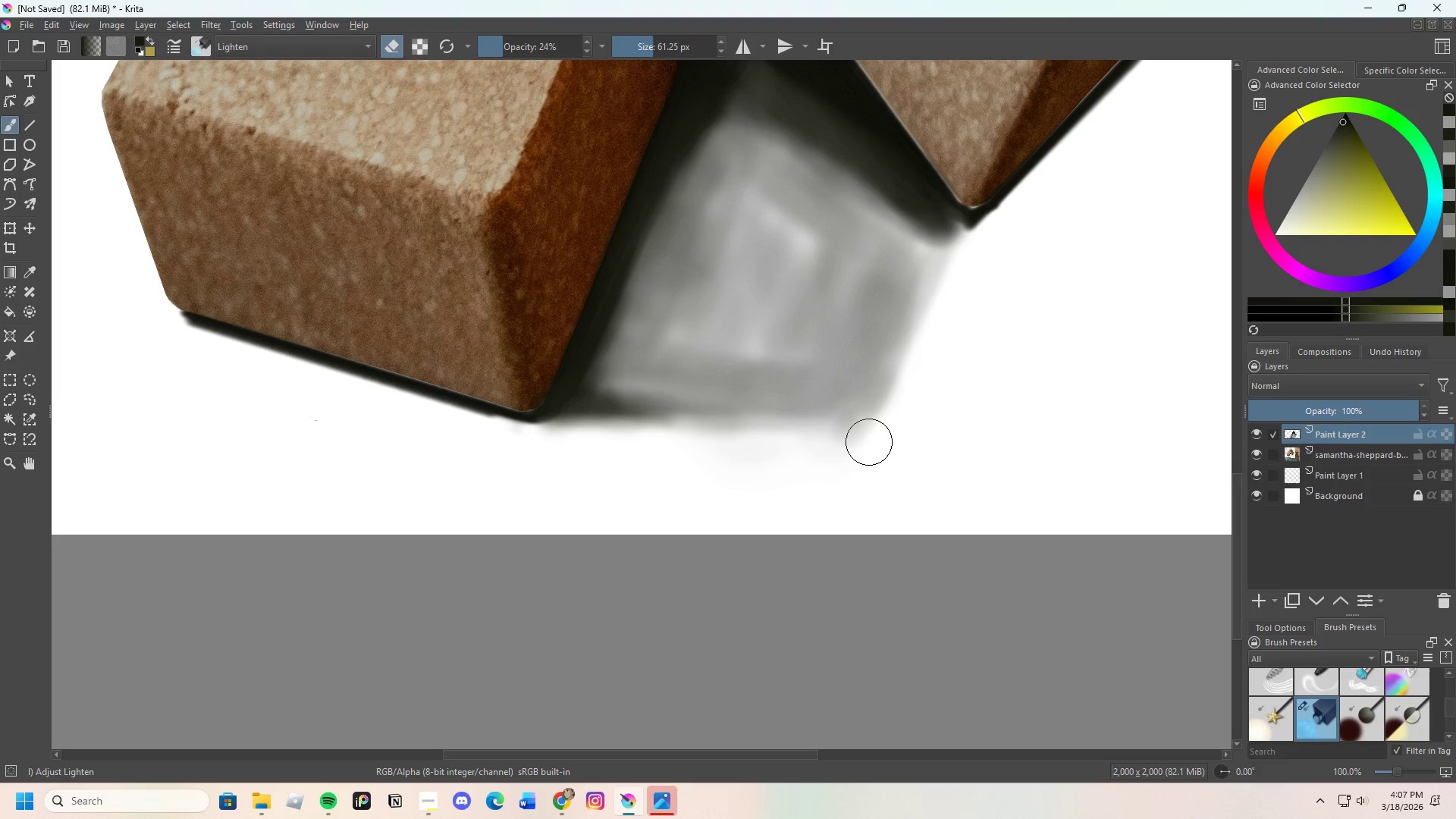 
key(E)
 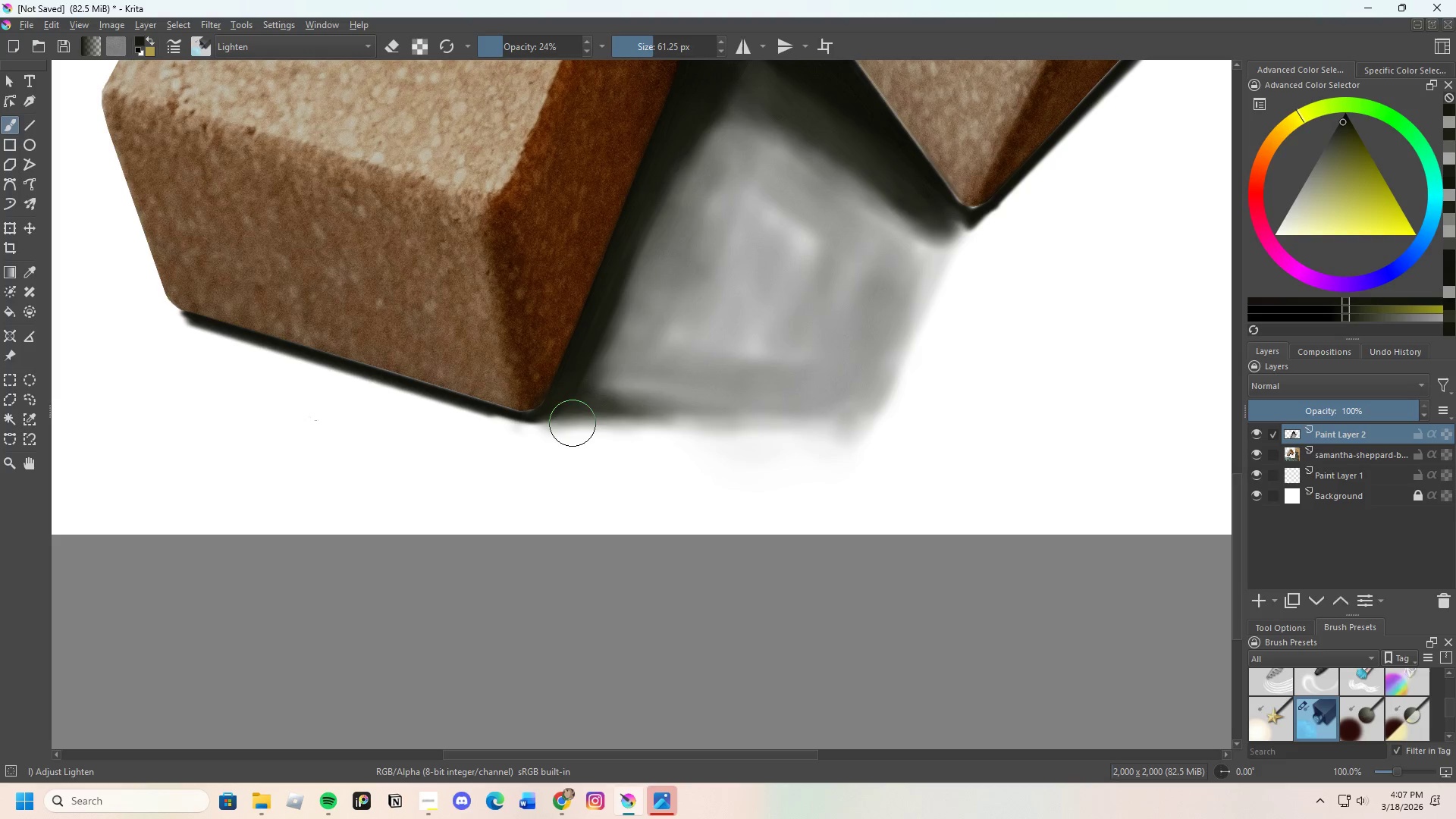 
left_click_drag(start_coordinate=[568, 416], to_coordinate=[668, 416])
 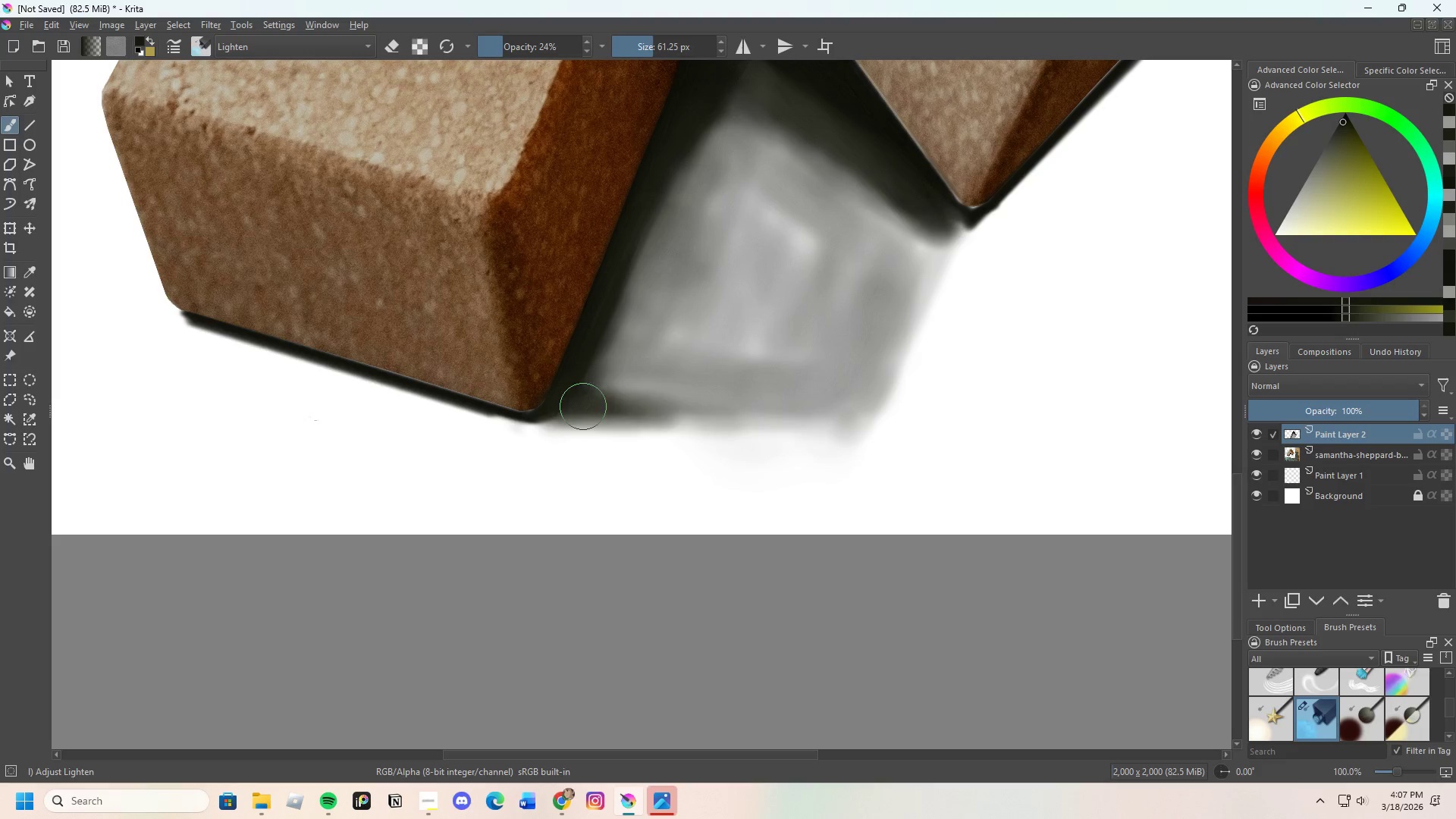 
left_click_drag(start_coordinate=[582, 406], to_coordinate=[750, 415])
 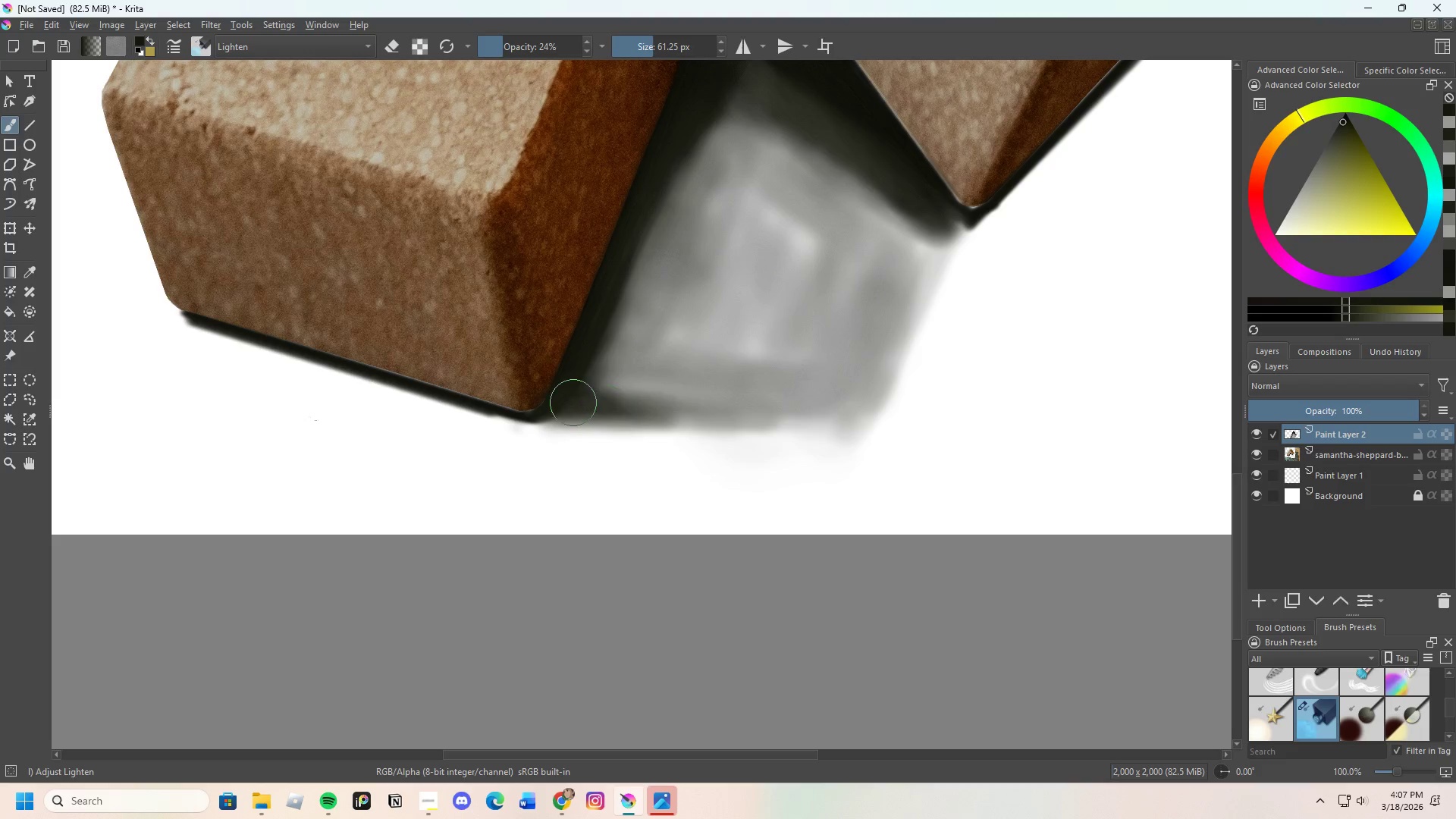 
left_click_drag(start_coordinate=[566, 403], to_coordinate=[592, 366])
 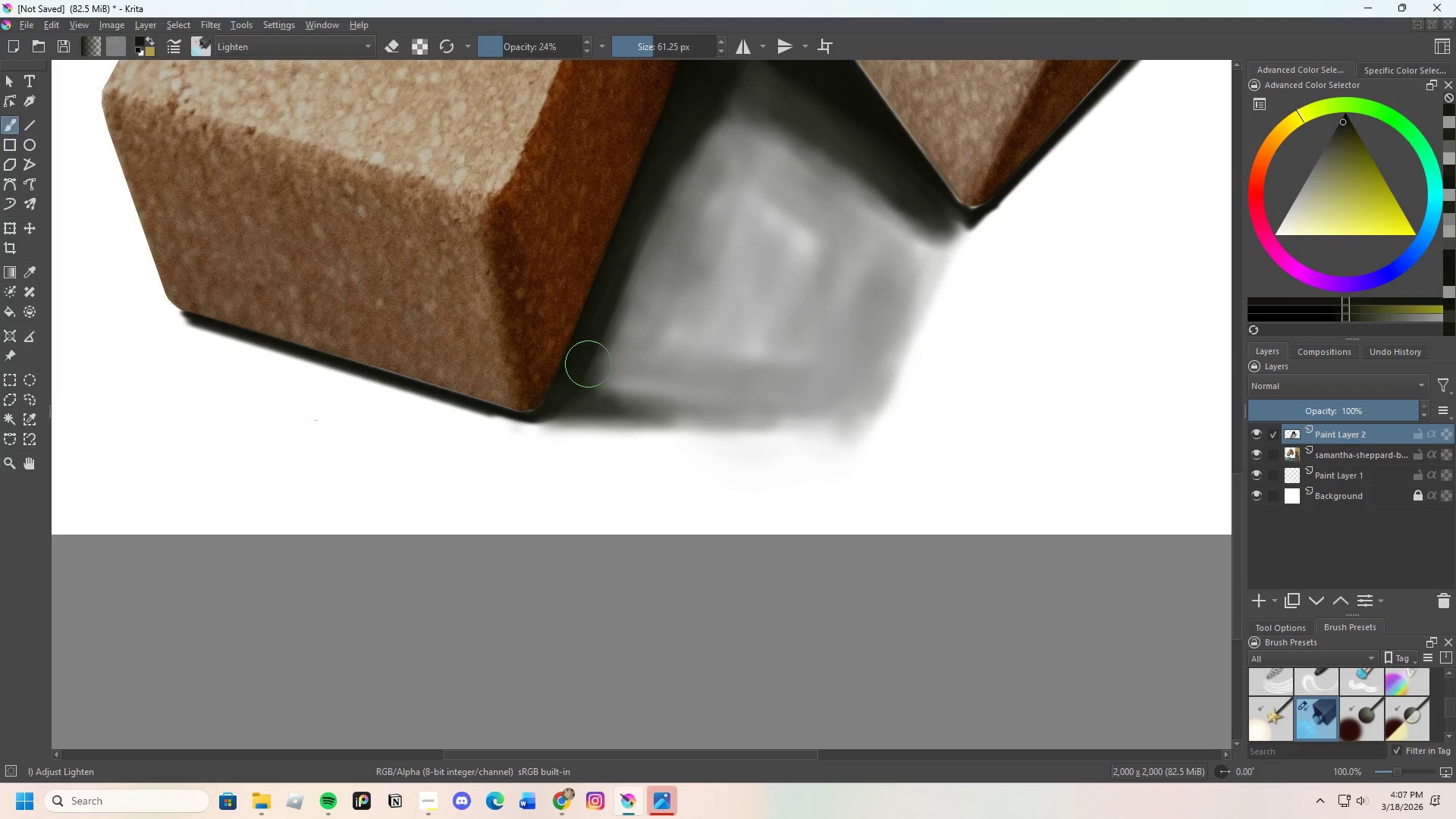 
left_click_drag(start_coordinate=[579, 377], to_coordinate=[573, 398])
 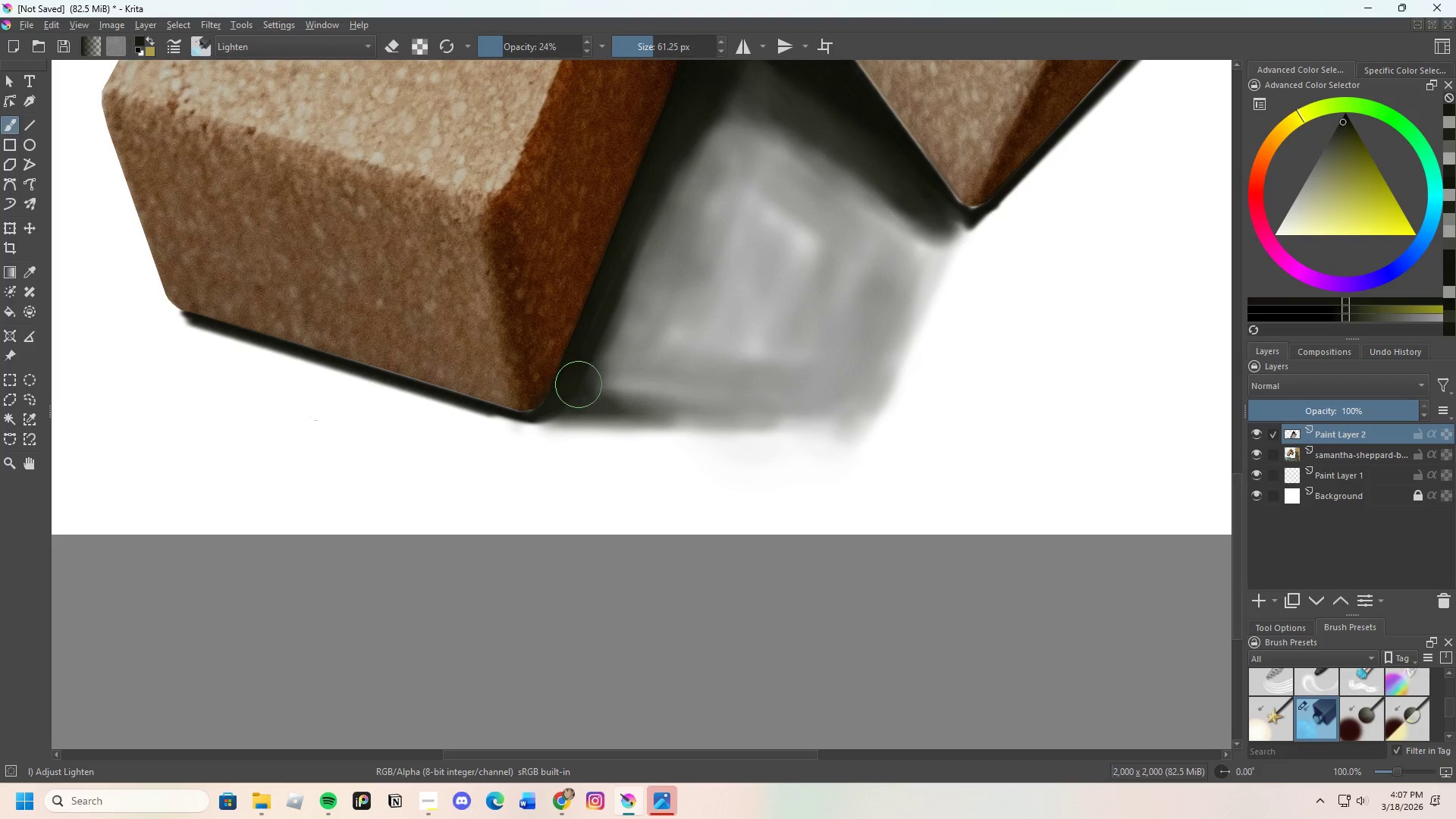 
left_click_drag(start_coordinate=[579, 384], to_coordinate=[567, 411])
 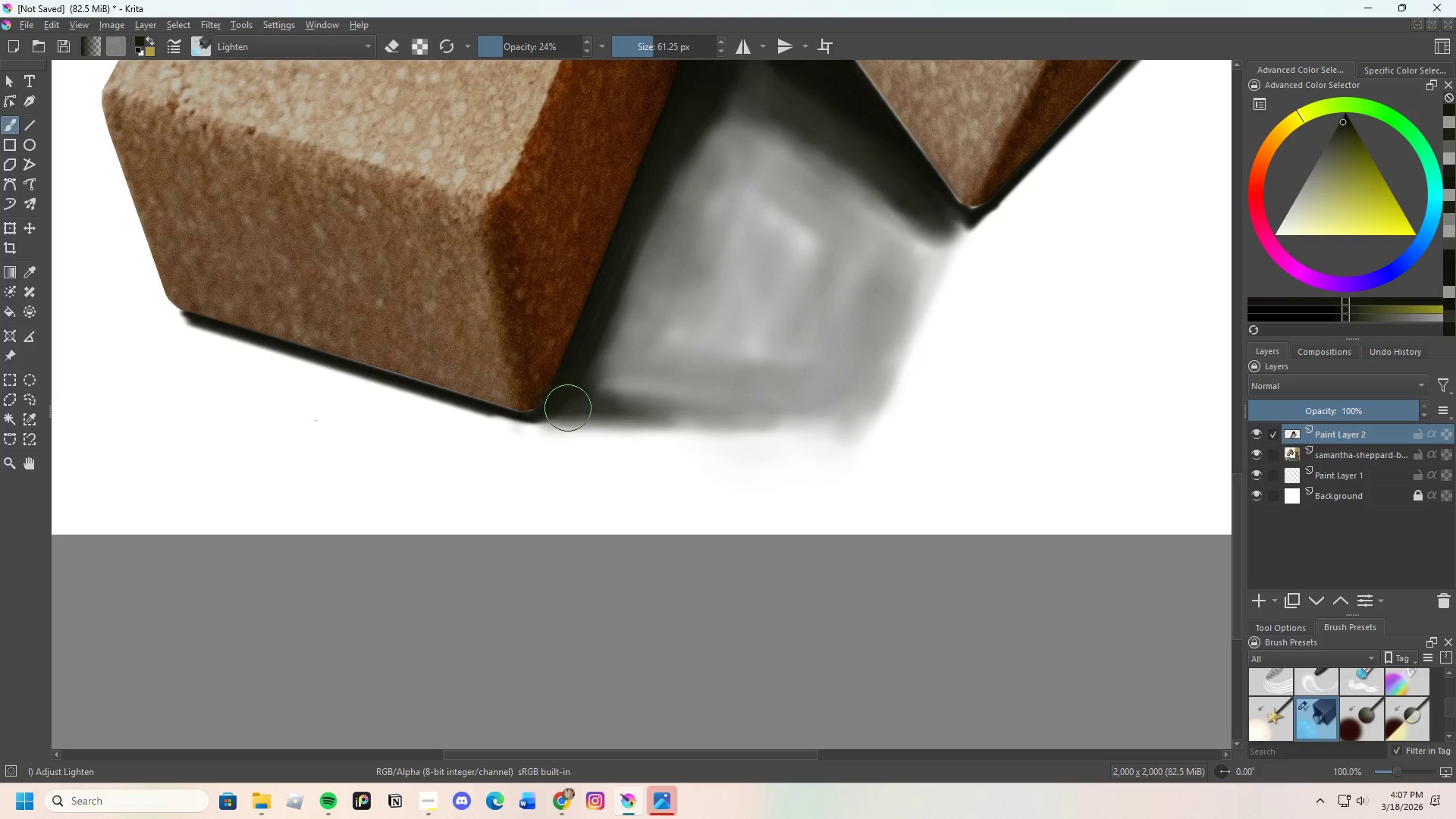 
left_click_drag(start_coordinate=[582, 408], to_coordinate=[684, 424])
 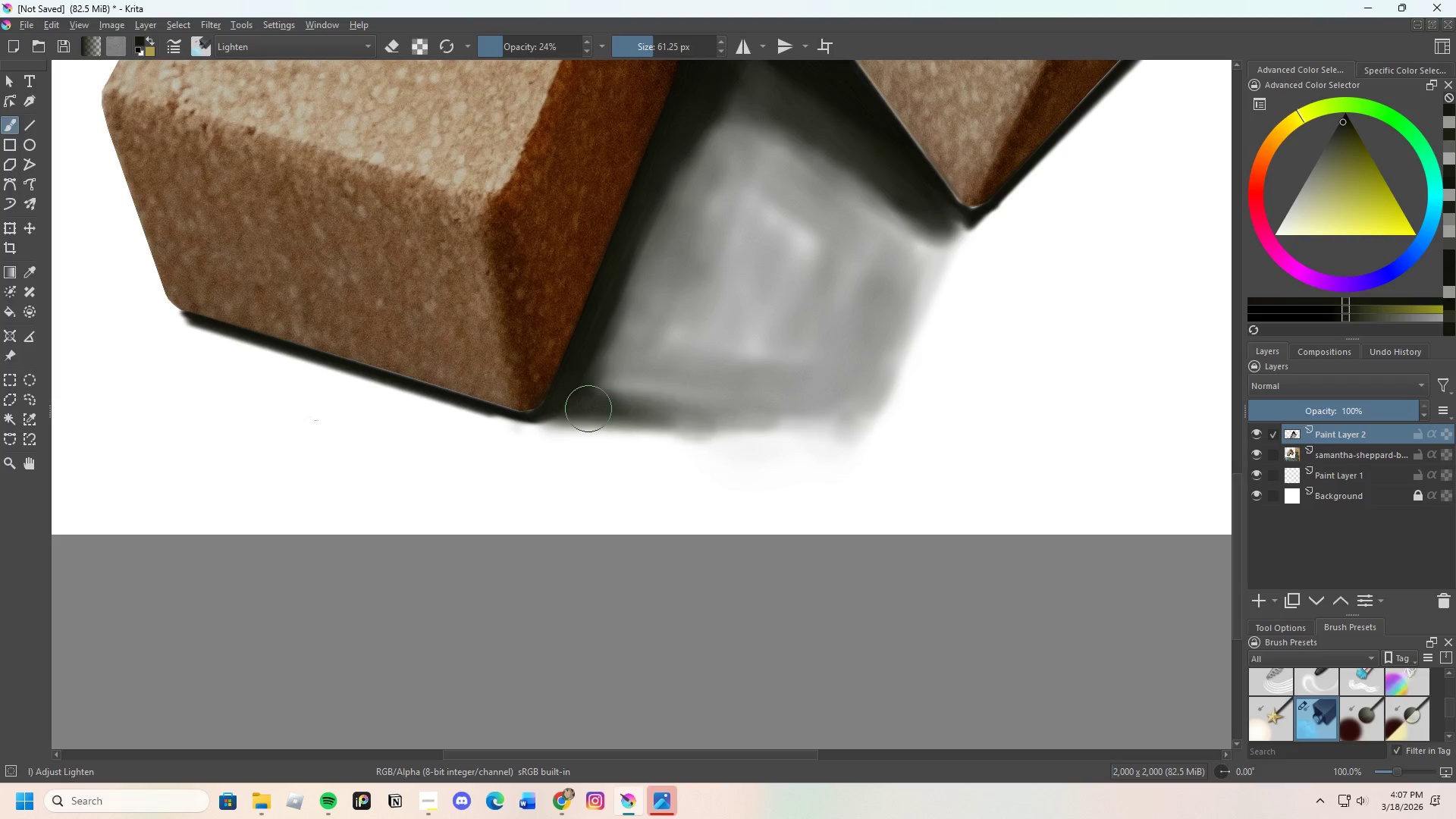 
left_click_drag(start_coordinate=[620, 409], to_coordinate=[639, 409])
 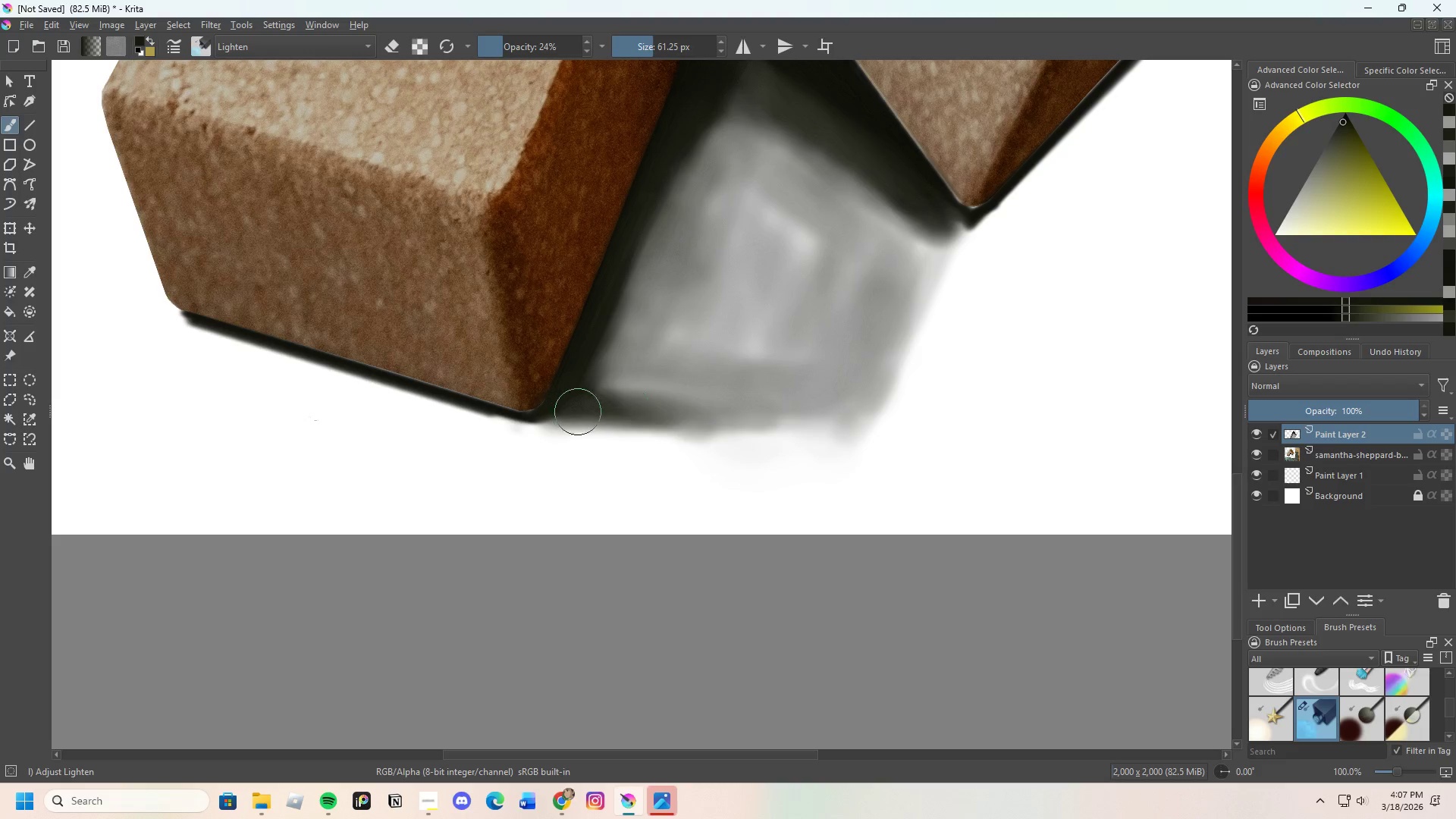 
left_click_drag(start_coordinate=[595, 414], to_coordinate=[719, 418])
 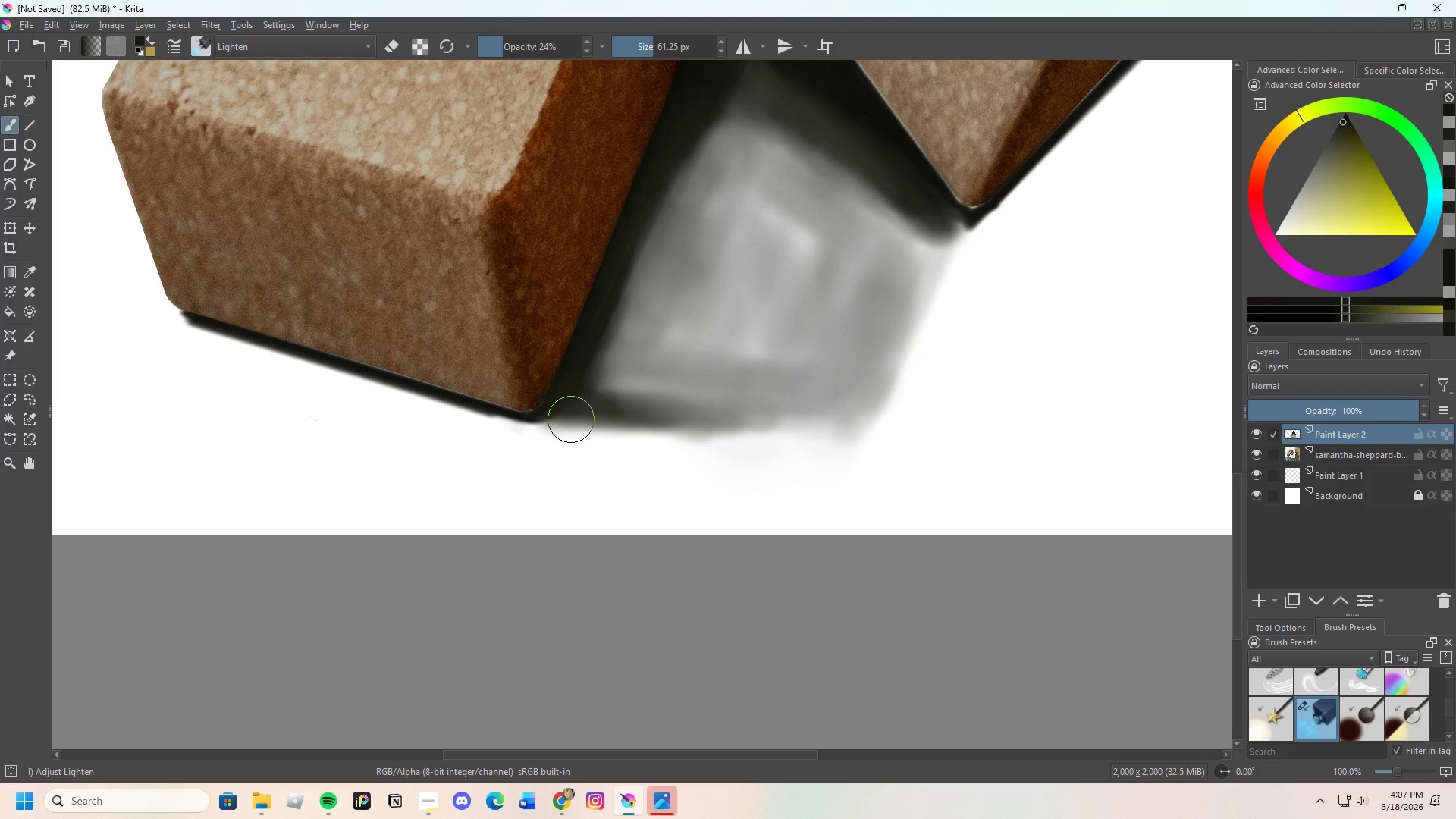 
key(E)
 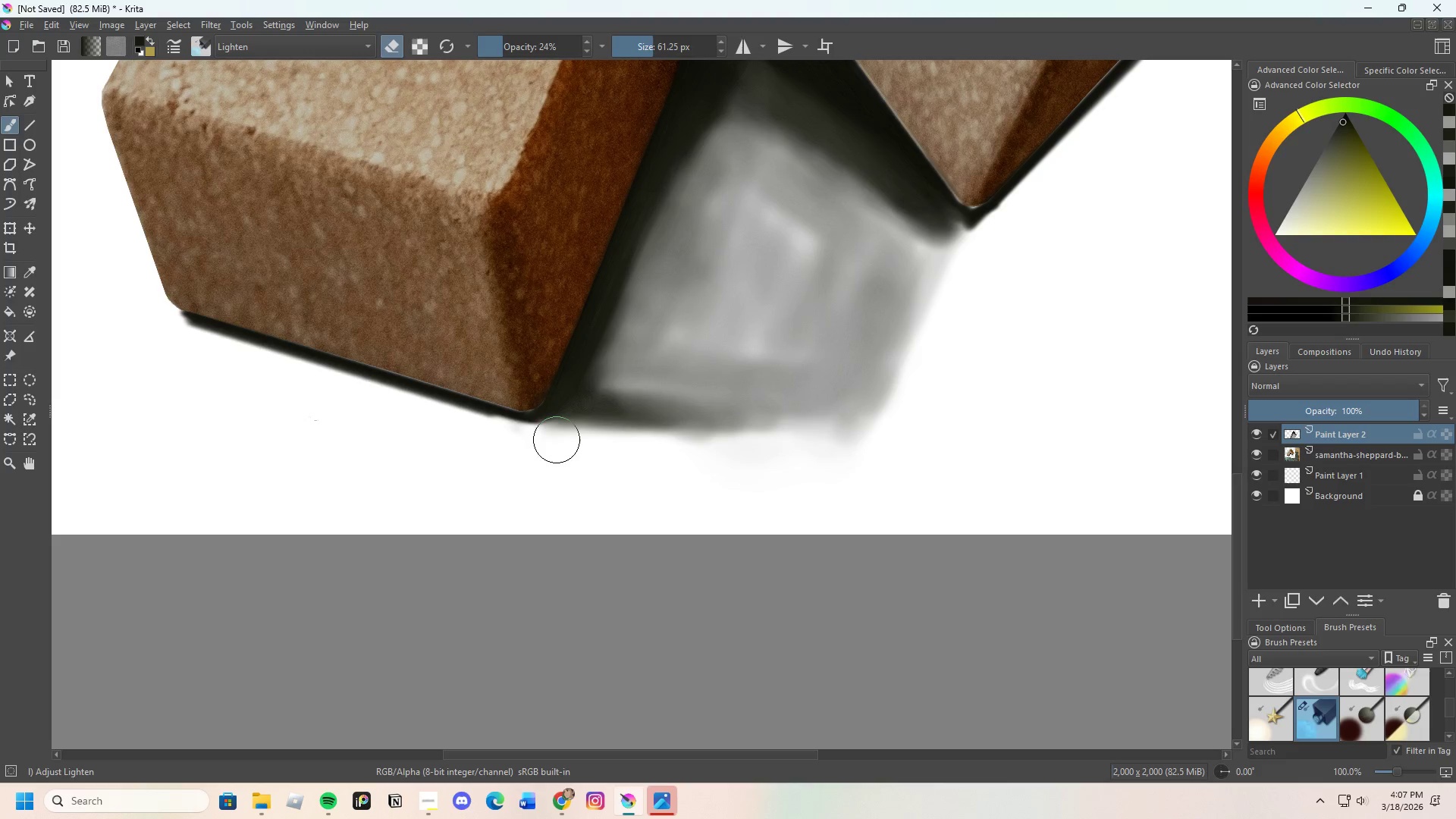 
left_click_drag(start_coordinate=[570, 433], to_coordinate=[689, 434])
 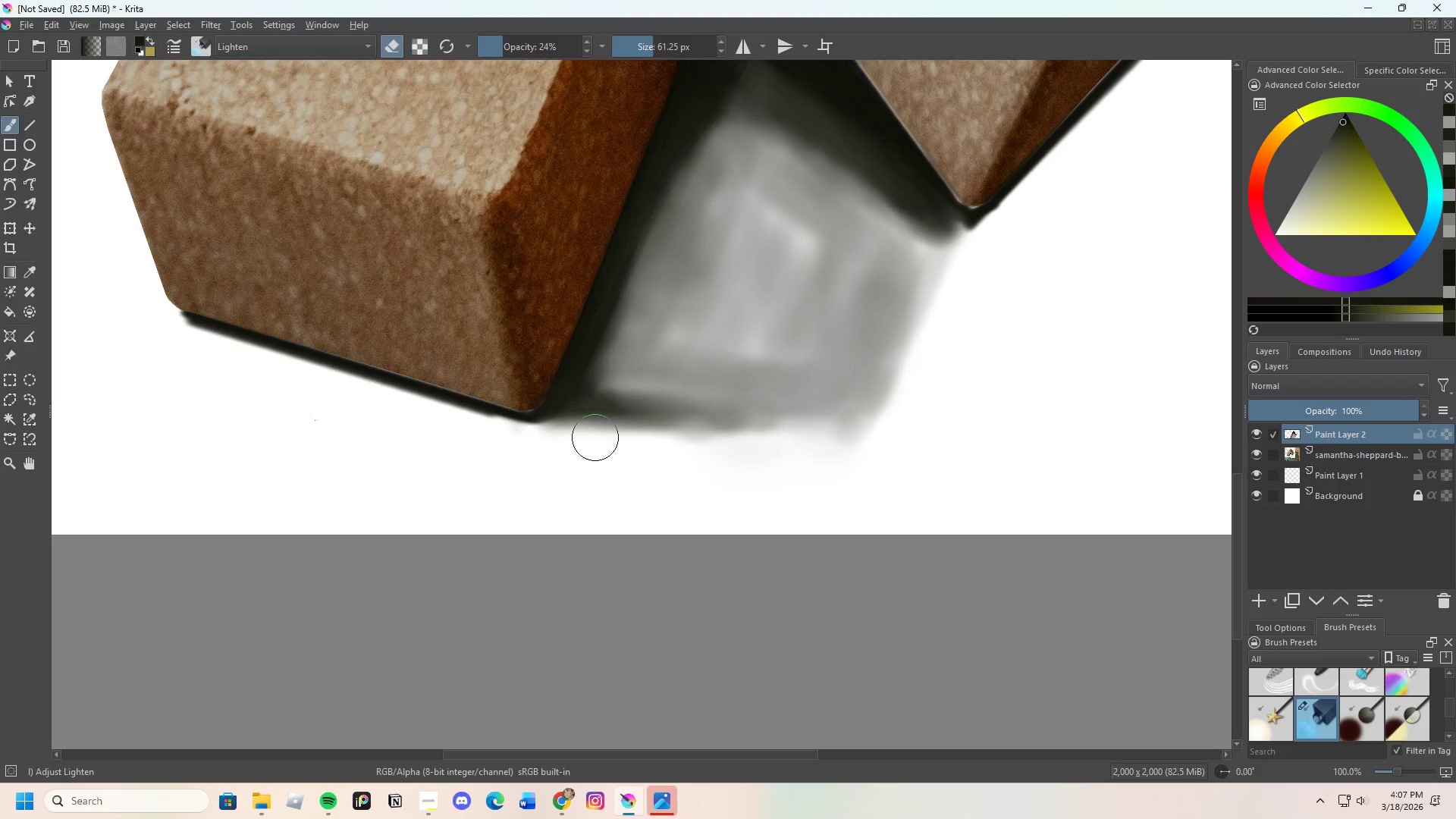 
left_click_drag(start_coordinate=[607, 440], to_coordinate=[774, 450])
 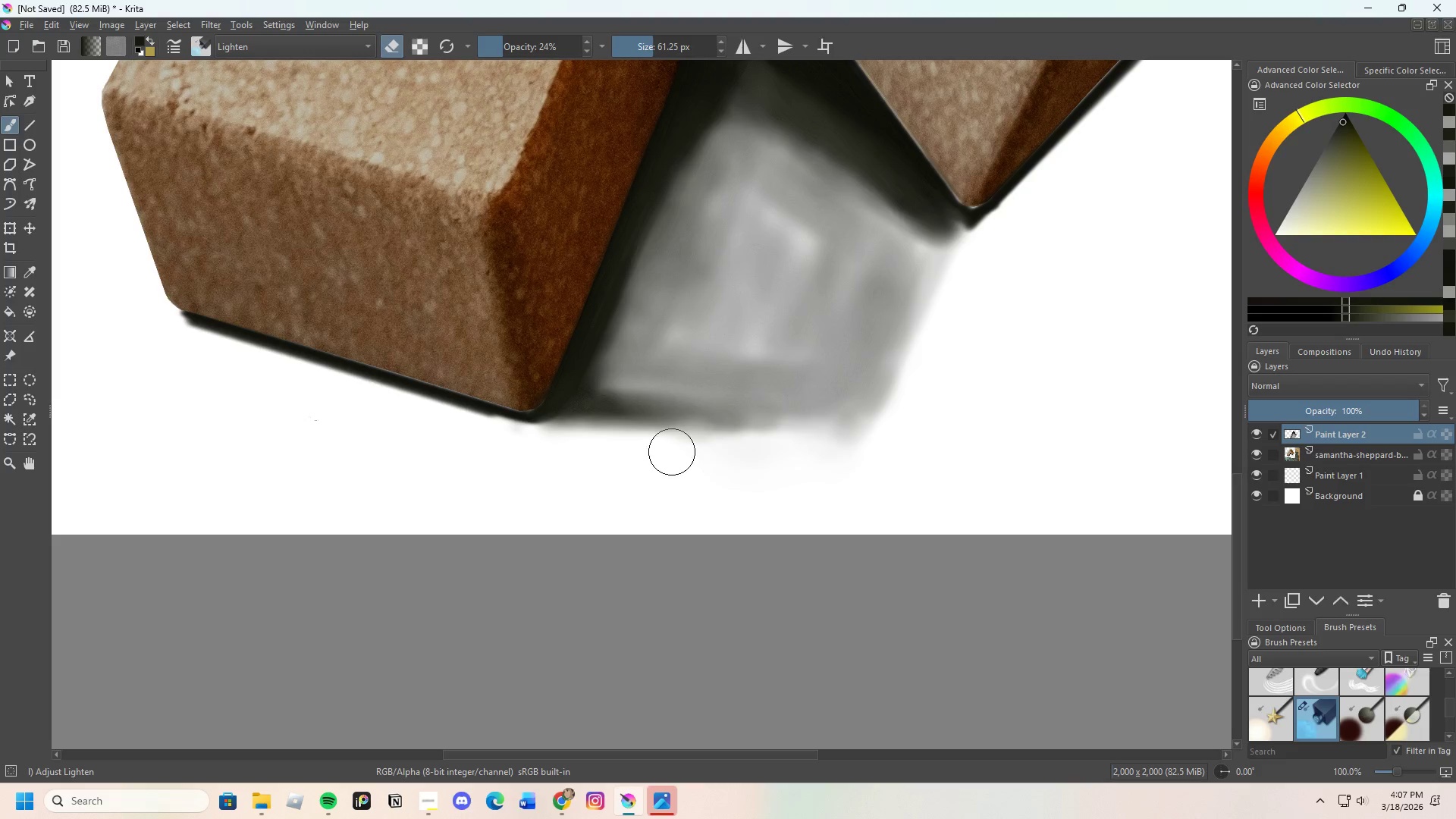 
left_click_drag(start_coordinate=[650, 452], to_coordinate=[865, 444])
 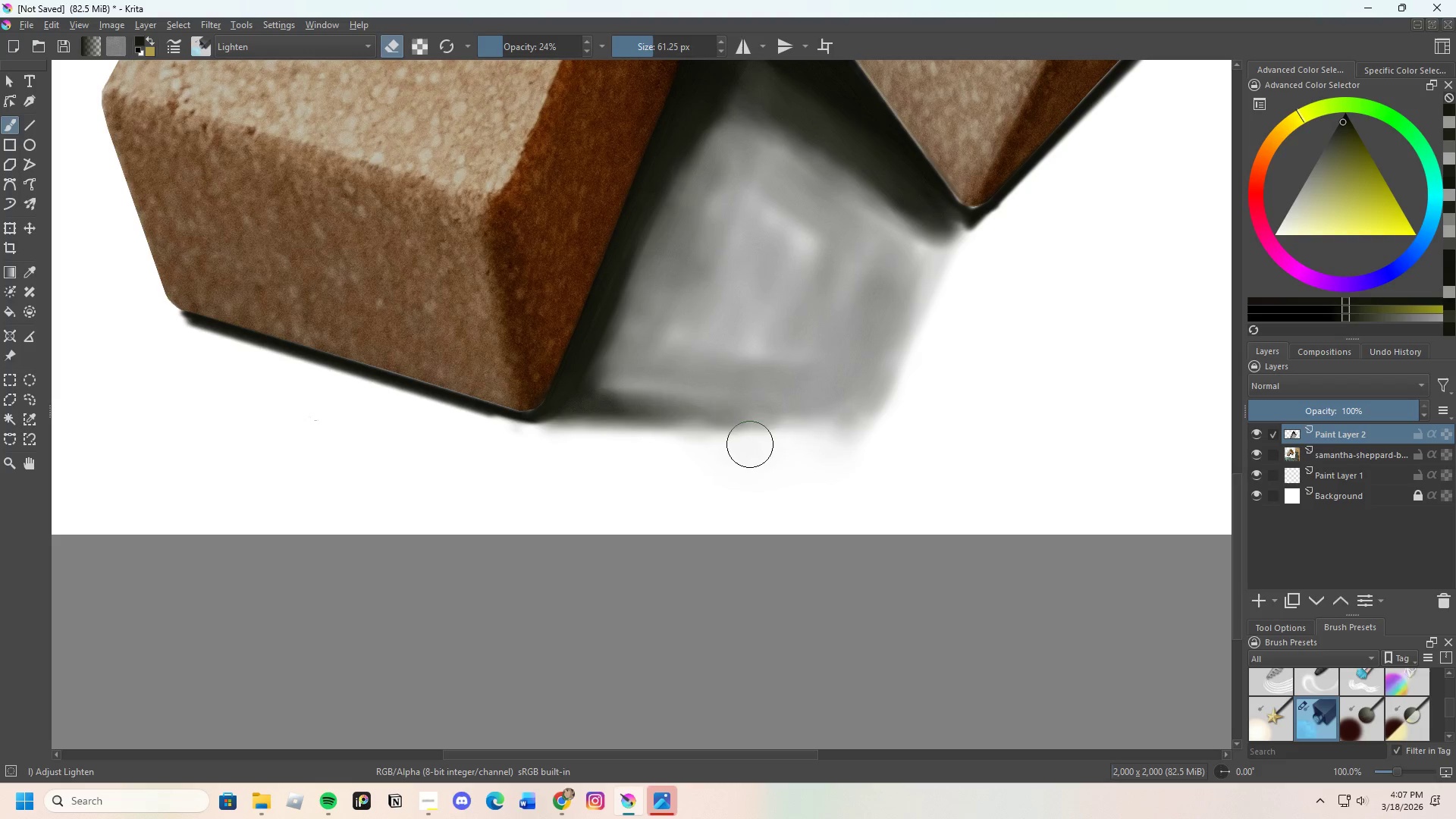 
left_click_drag(start_coordinate=[752, 444], to_coordinate=[667, 445])
 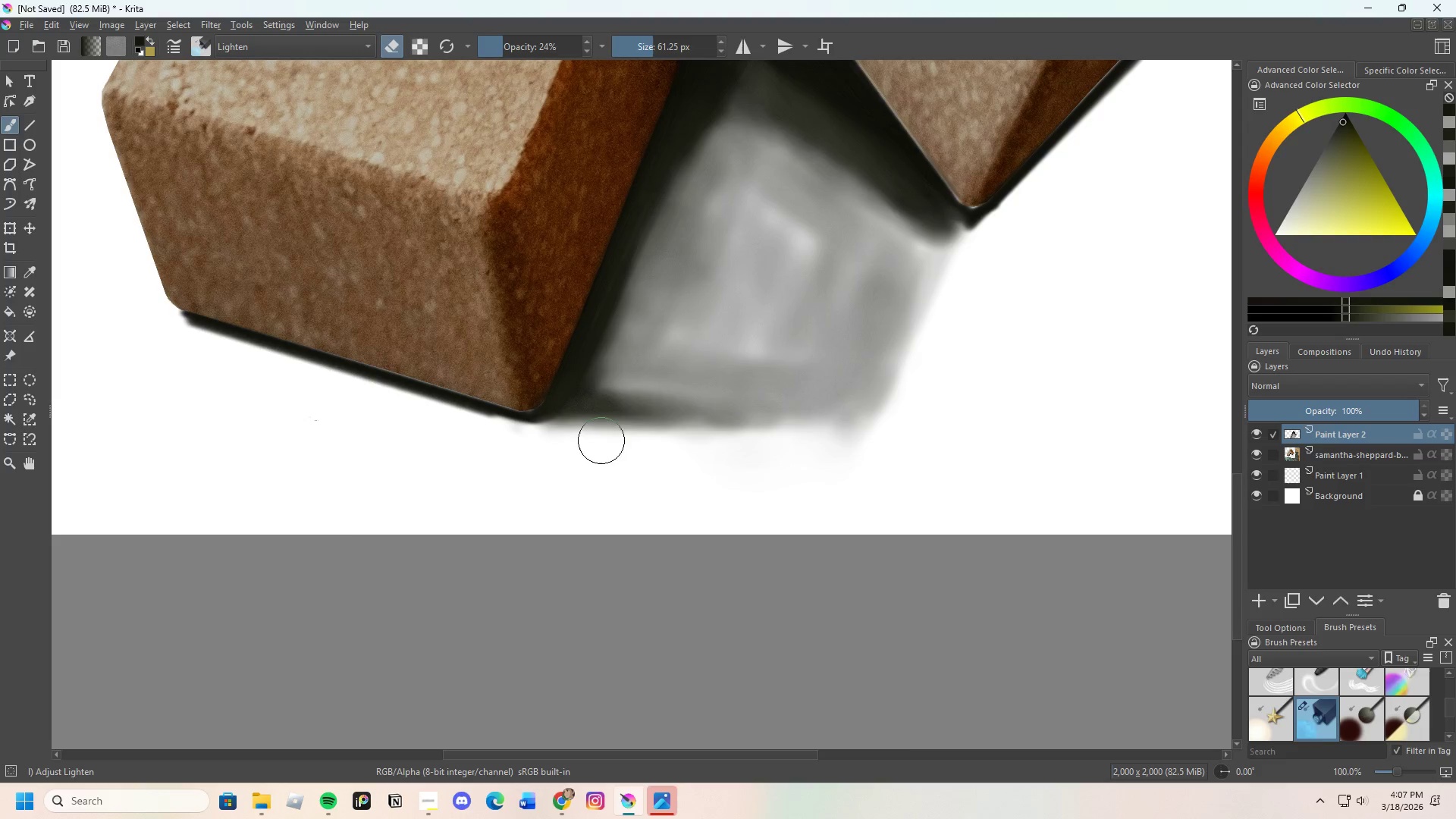 
scroll: coordinate [578, 444], scroll_direction: down, amount: 4.0
 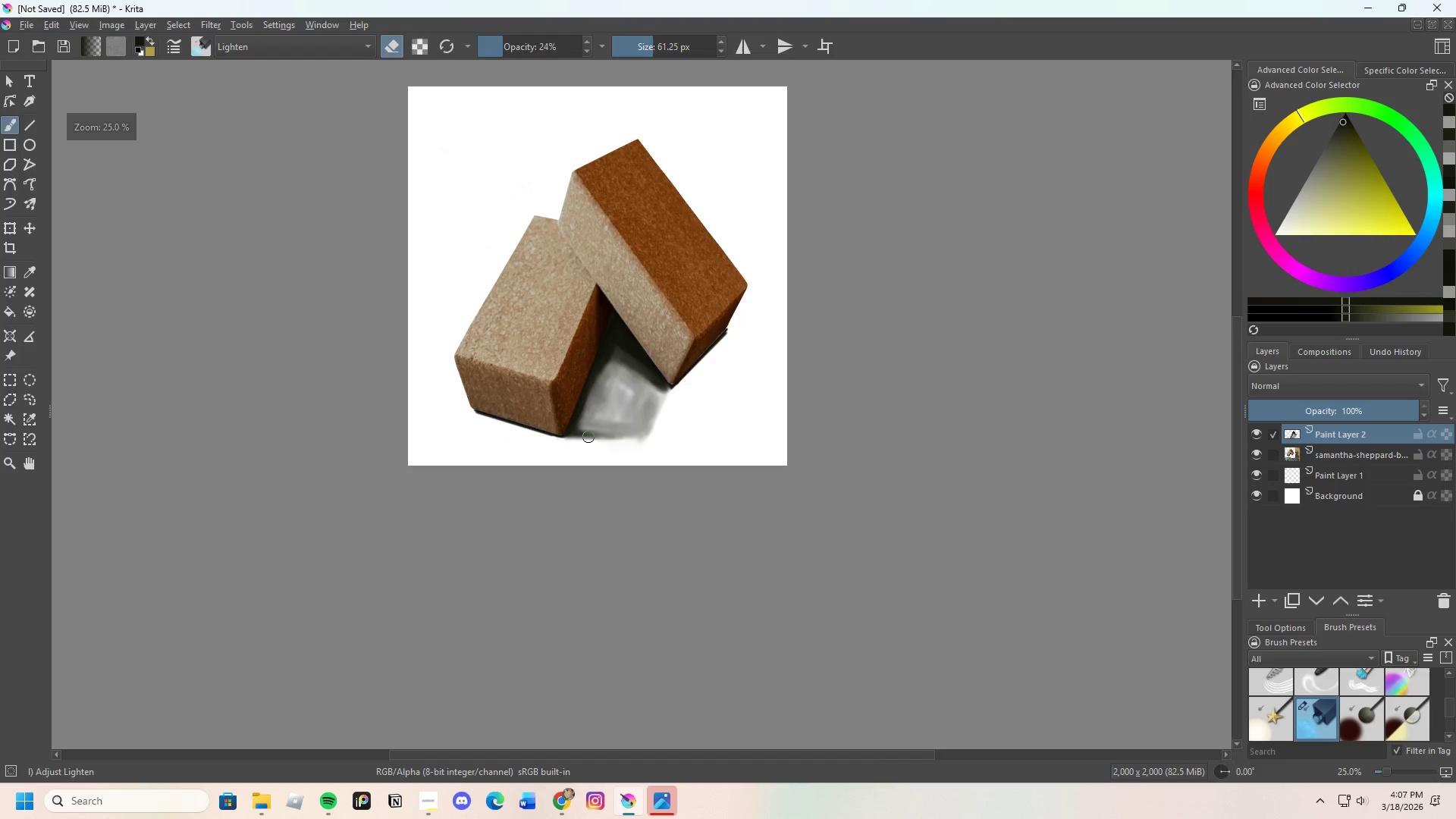 
scroll: coordinate [596, 435], scroll_direction: up, amount: 3.0
 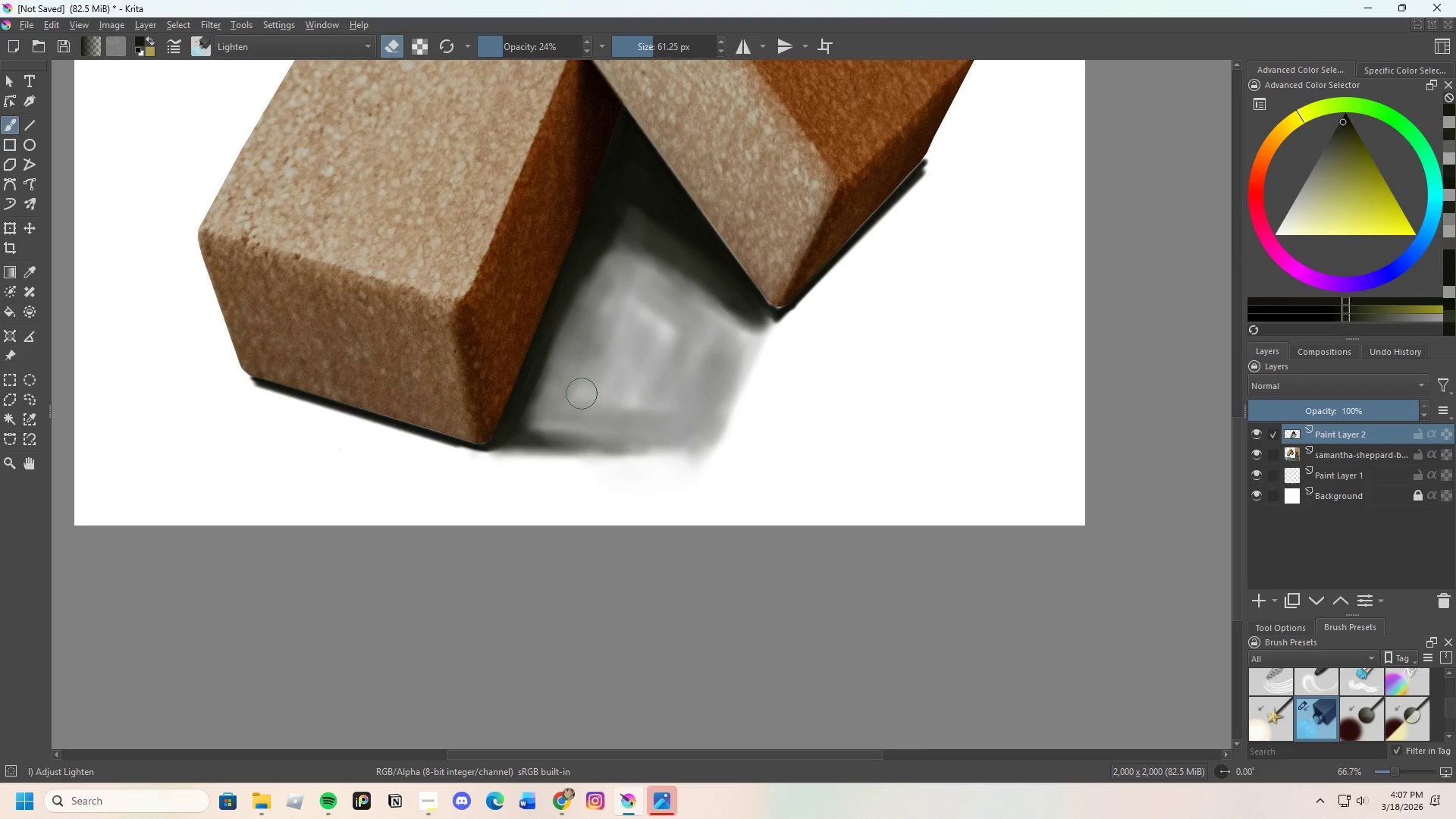 
hold_key(key=ControlLeft, duration=0.55)
 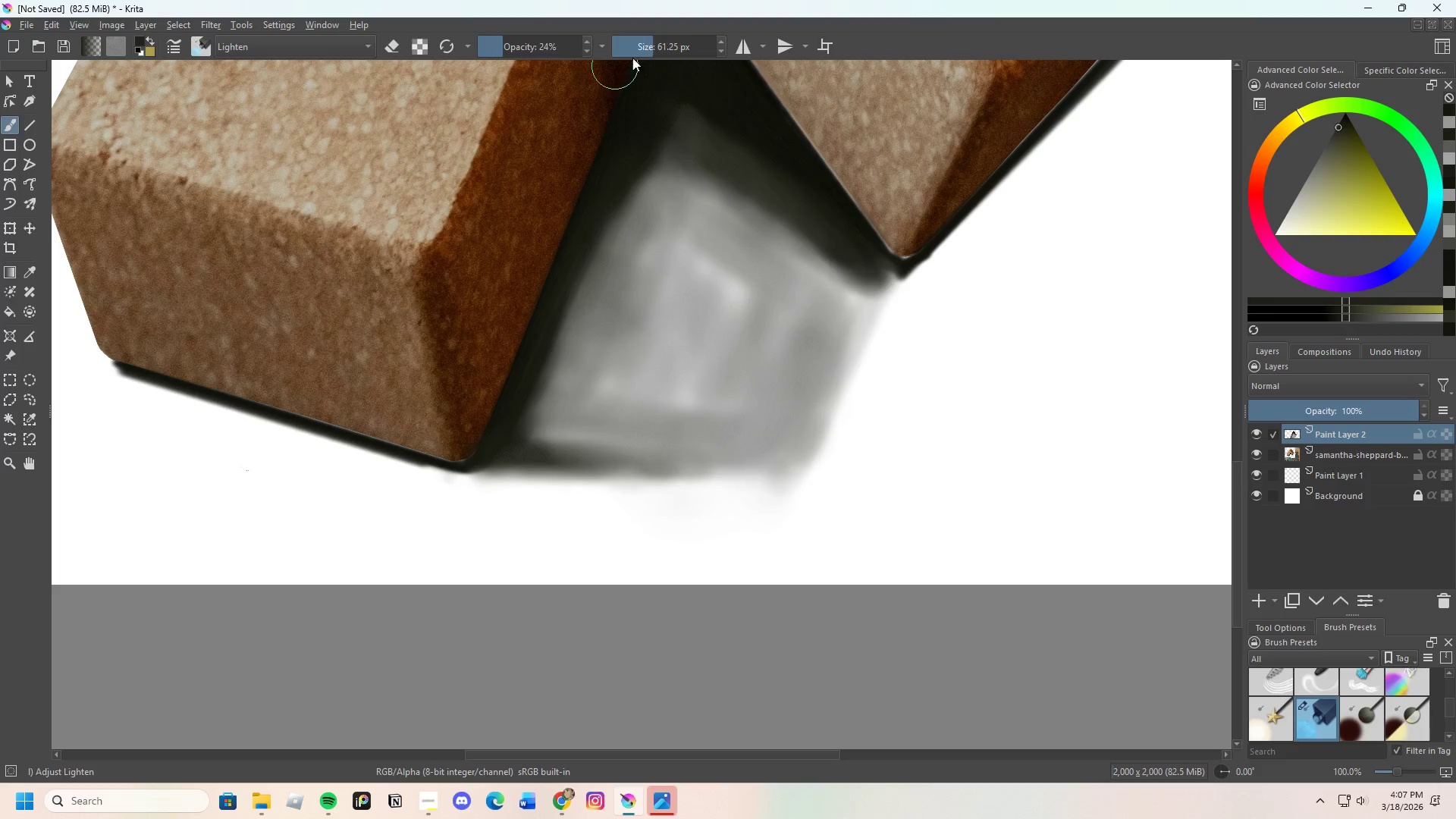 
scroll: coordinate [526, 406], scroll_direction: up, amount: 1.0
 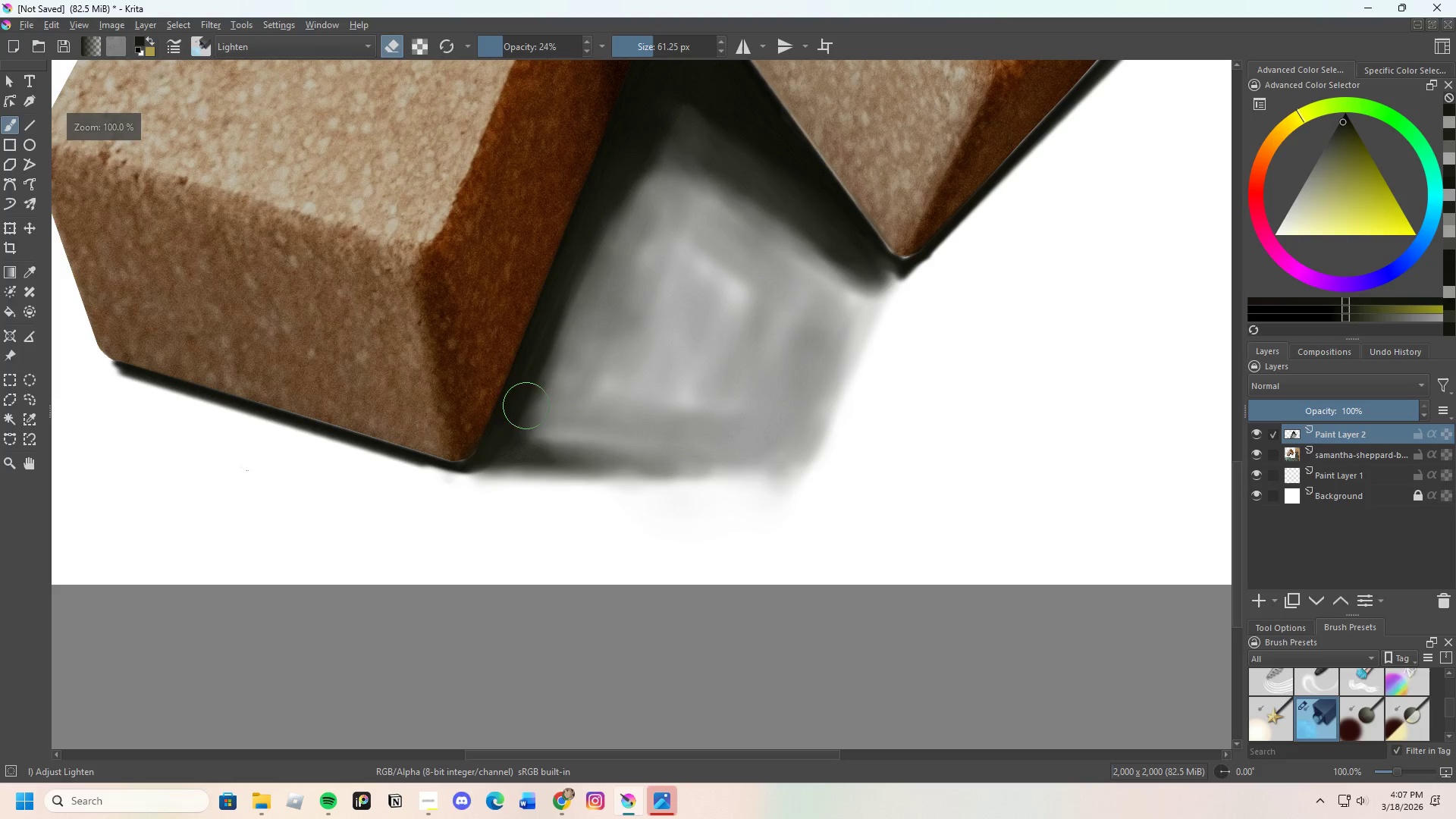 
left_click([532, 394])
 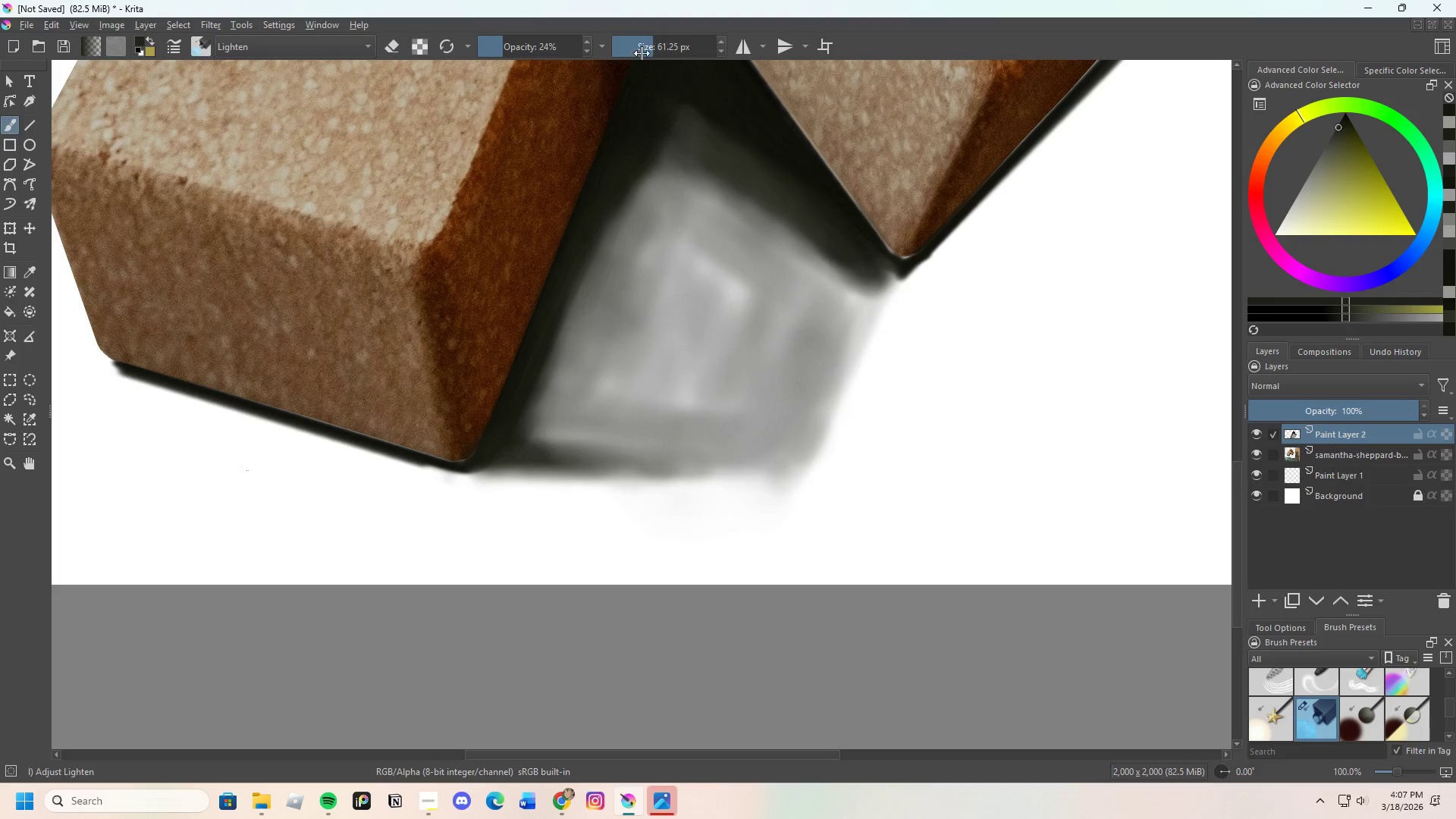 
left_click_drag(start_coordinate=[651, 46], to_coordinate=[655, 45])
 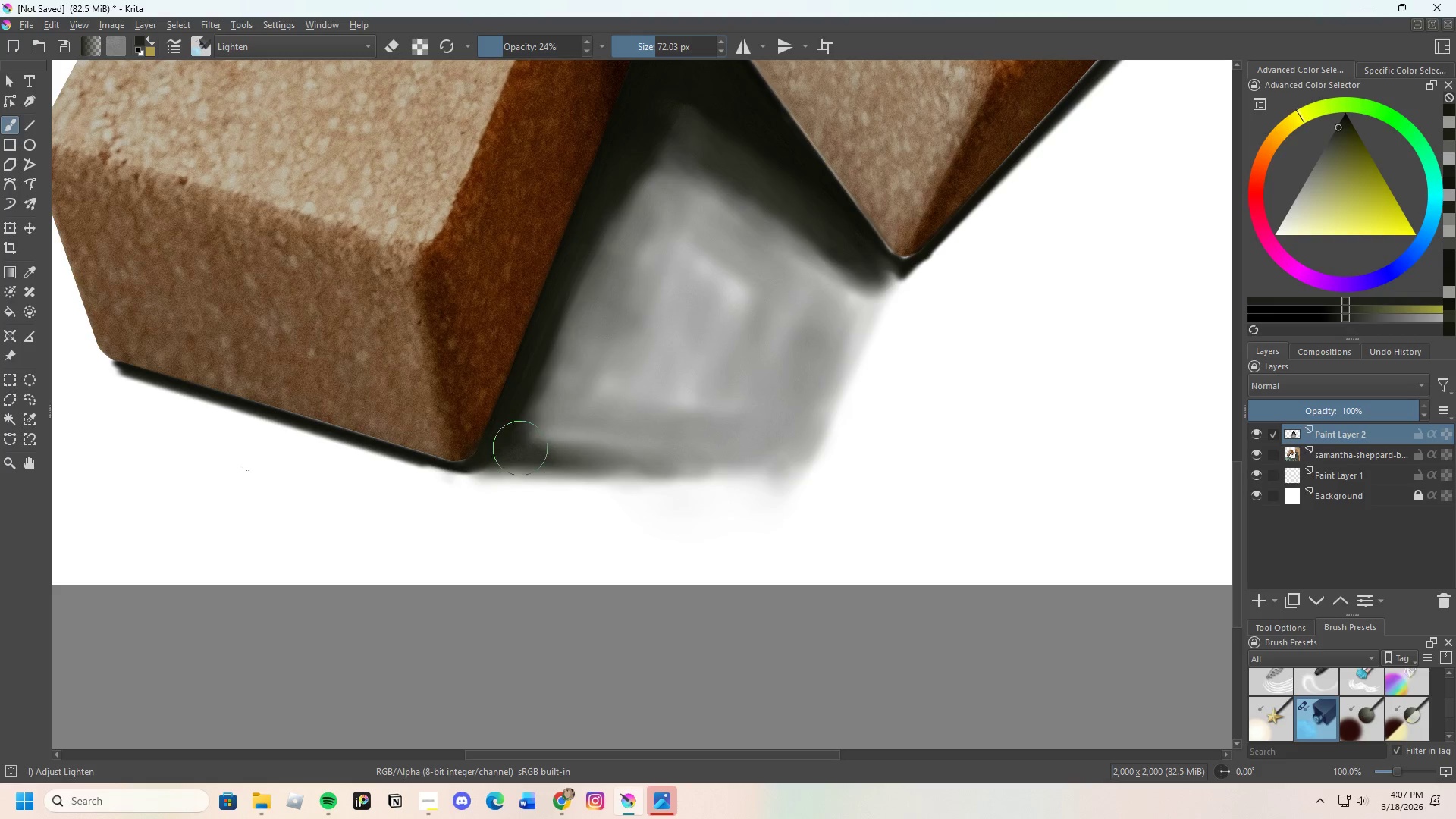 
left_click_drag(start_coordinate=[520, 443], to_coordinate=[592, 318])
 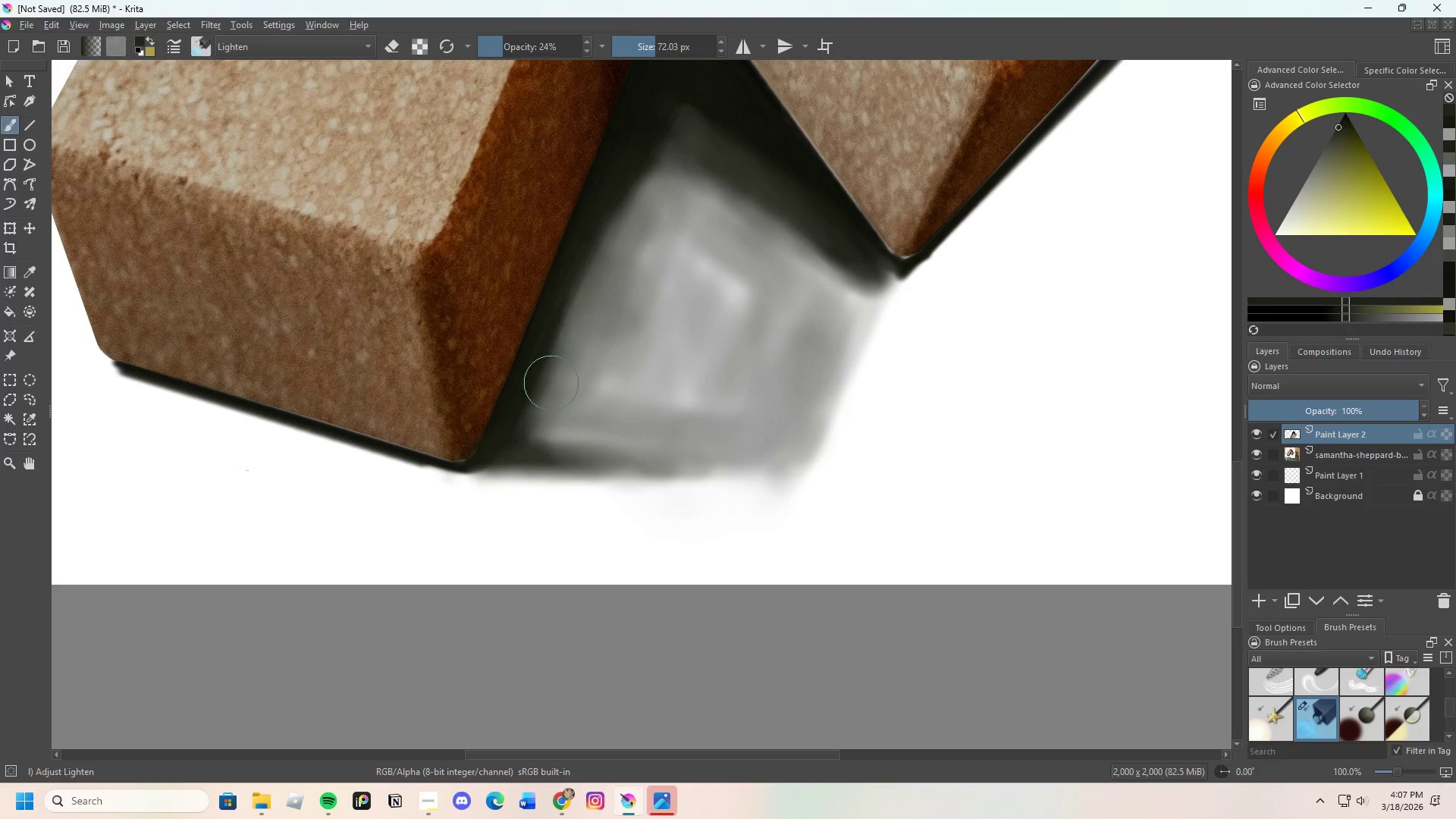 
left_click_drag(start_coordinate=[549, 401], to_coordinate=[673, 190])
 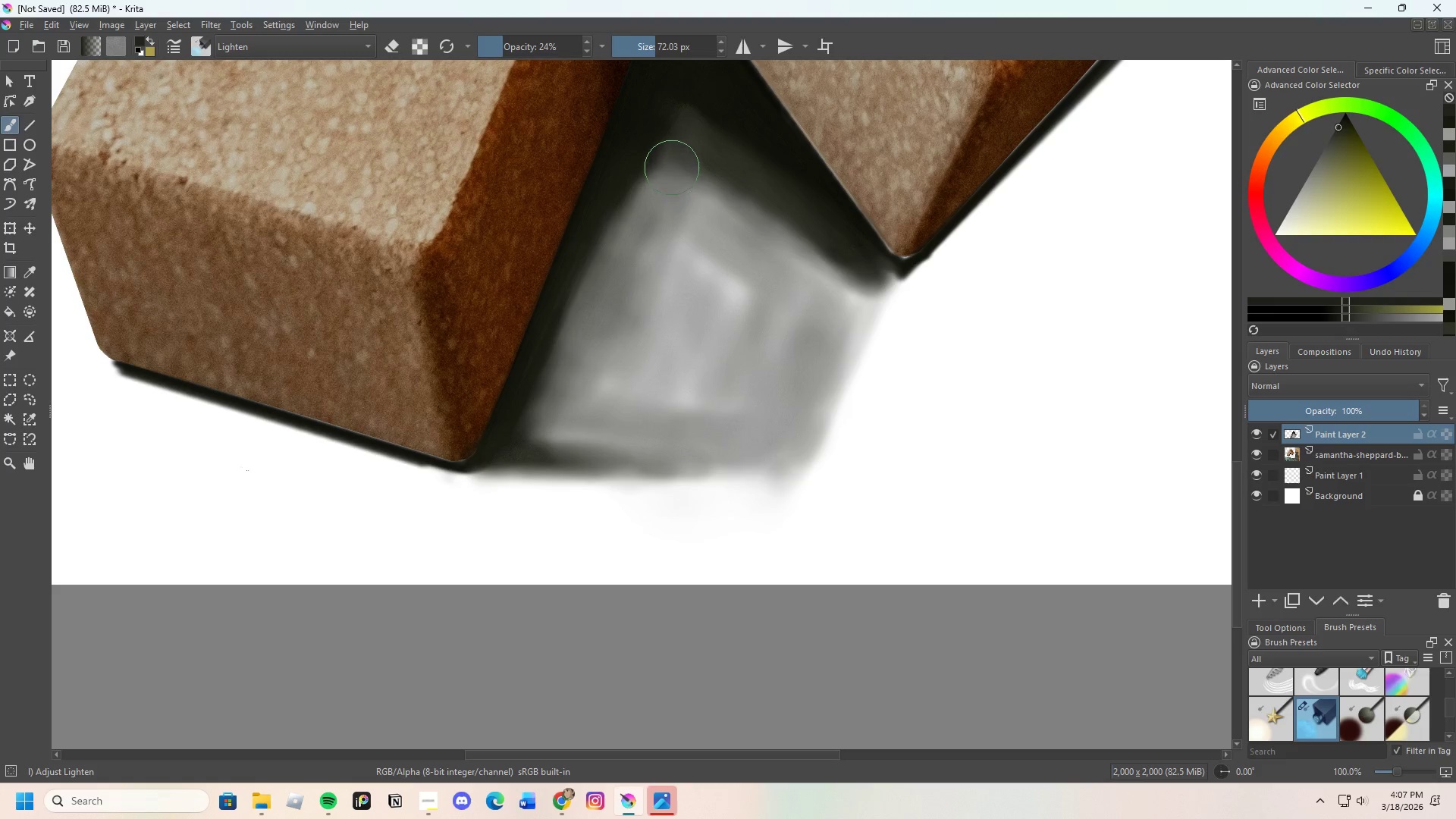 
left_click_drag(start_coordinate=[656, 181], to_coordinate=[613, 280])
 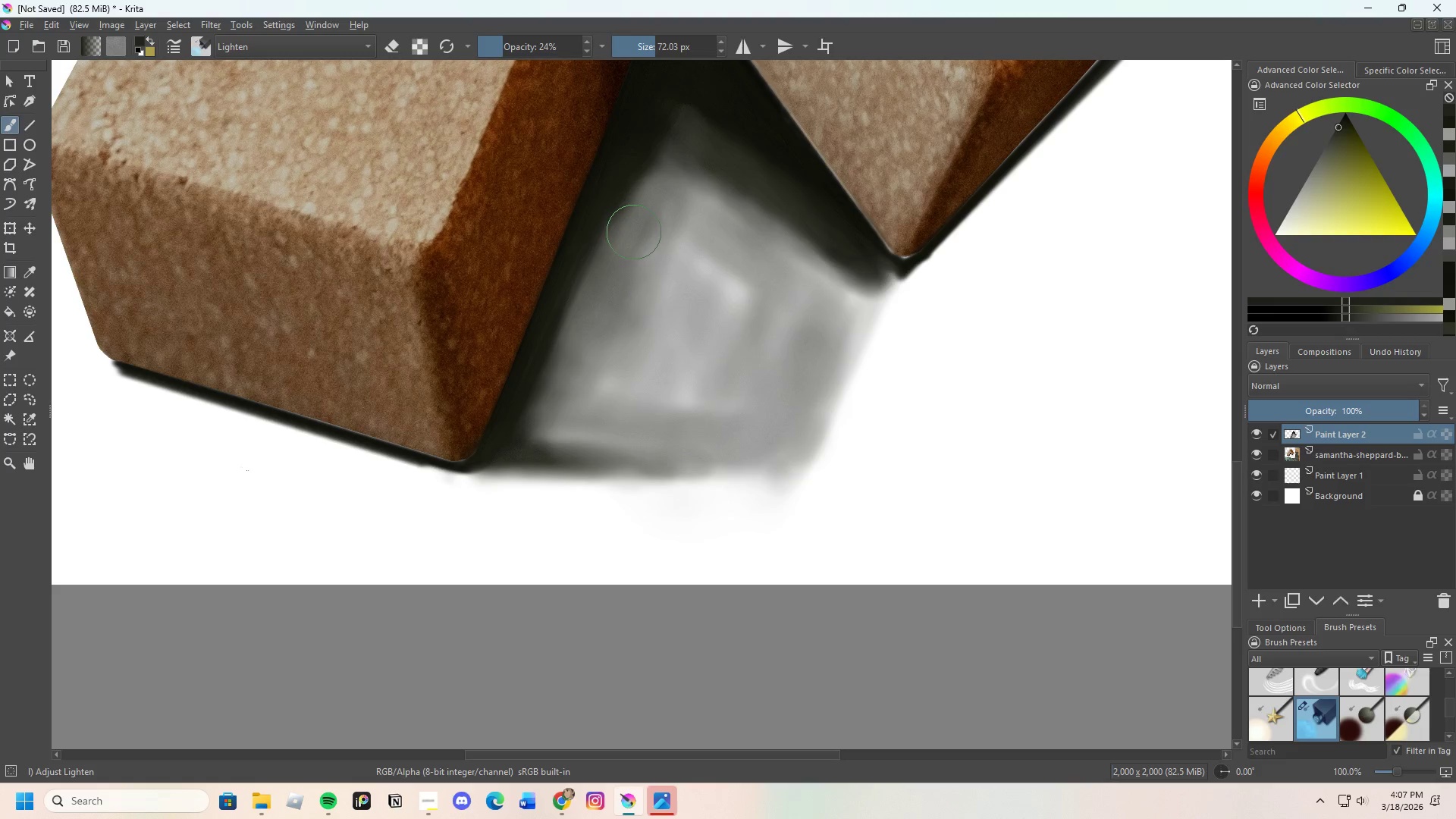 
hold_key(key=ControlLeft, duration=0.45)
left_click([623, 193])
 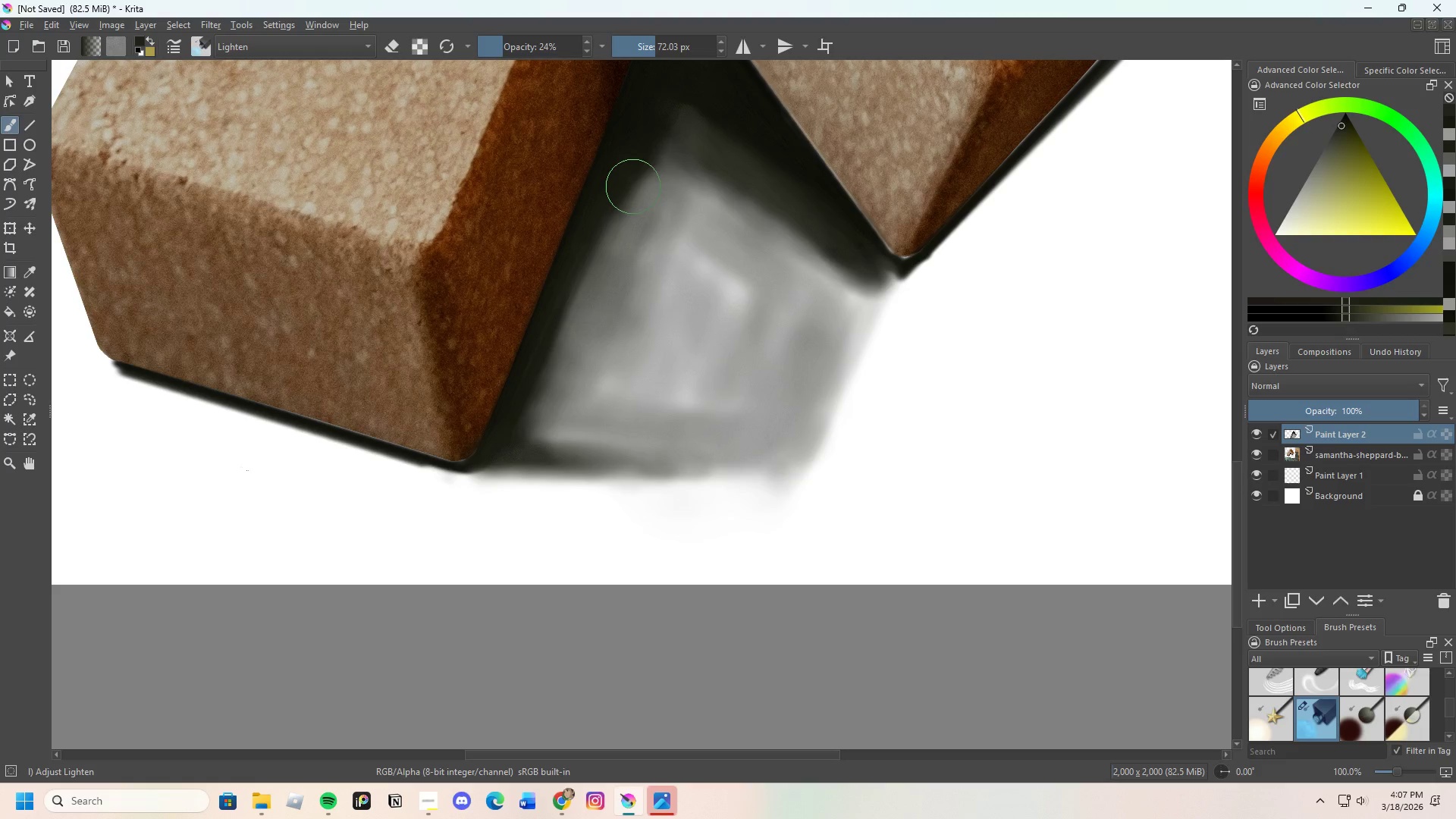 
hold_key(key=ControlLeft, duration=0.45)
left_click([629, 195])
 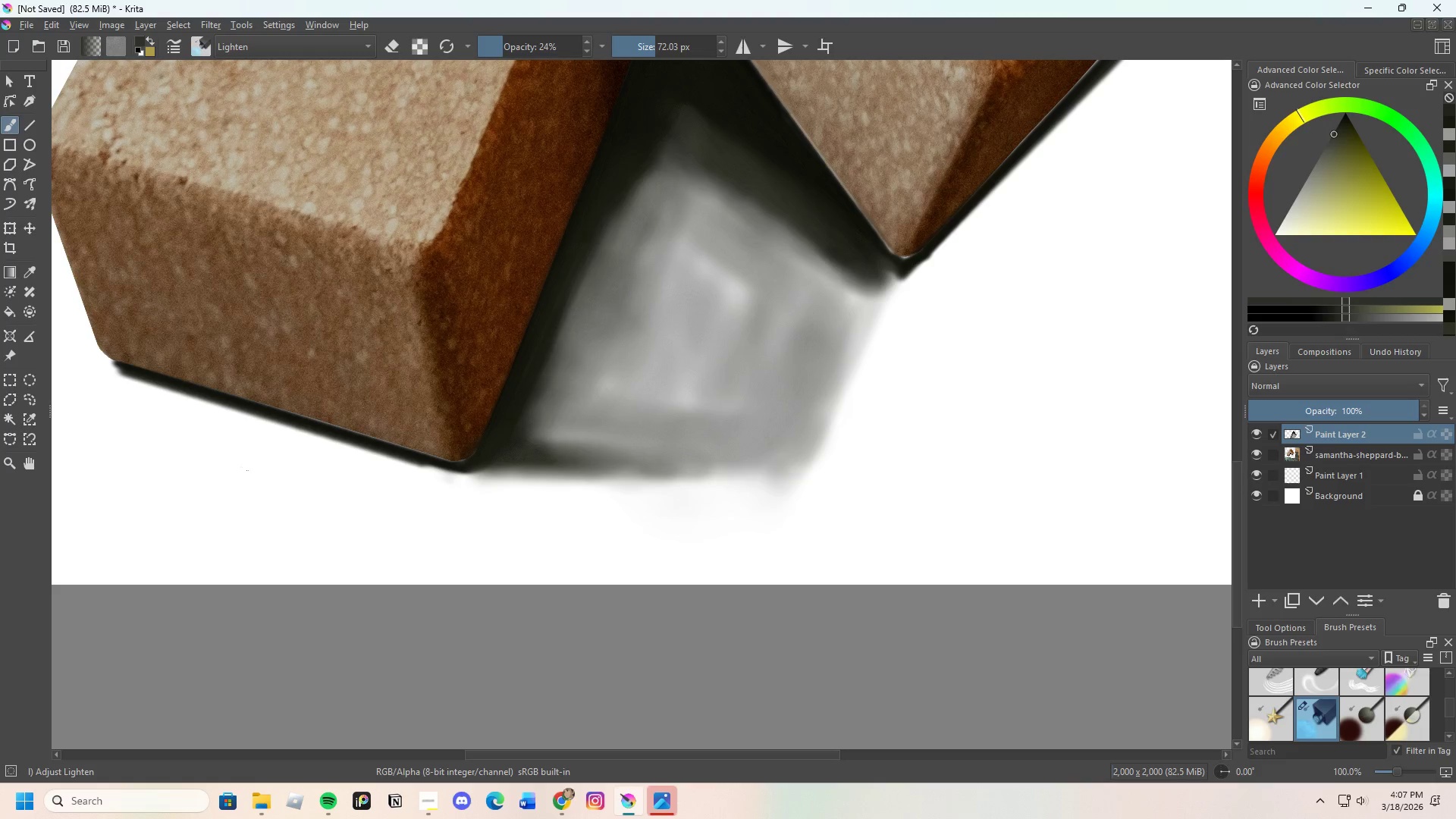 
left_click_drag(start_coordinate=[634, 187], to_coordinate=[589, 266])
 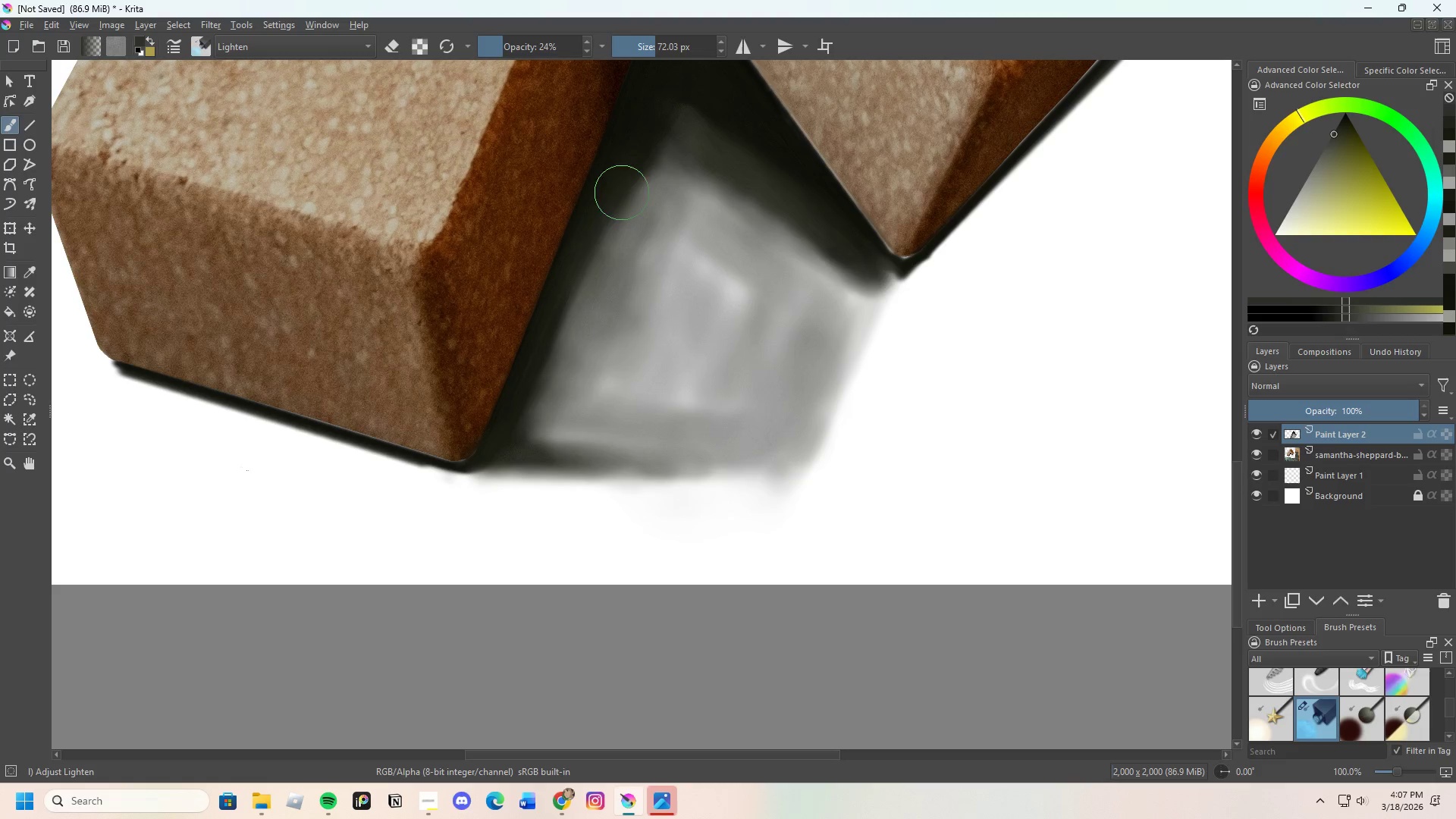 
left_click_drag(start_coordinate=[622, 223], to_coordinate=[602, 297])
 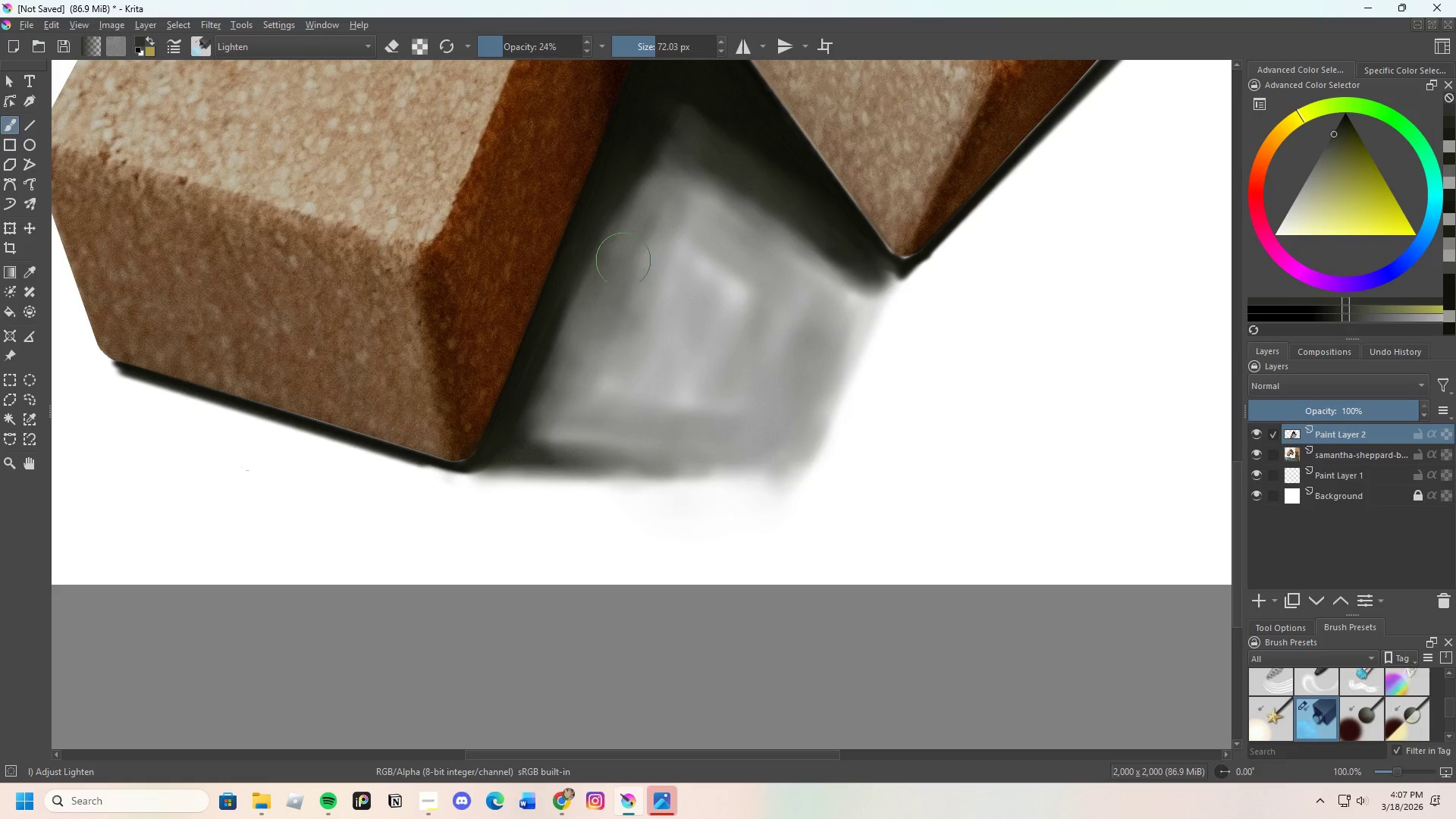 
left_click_drag(start_coordinate=[599, 295], to_coordinate=[565, 343])
 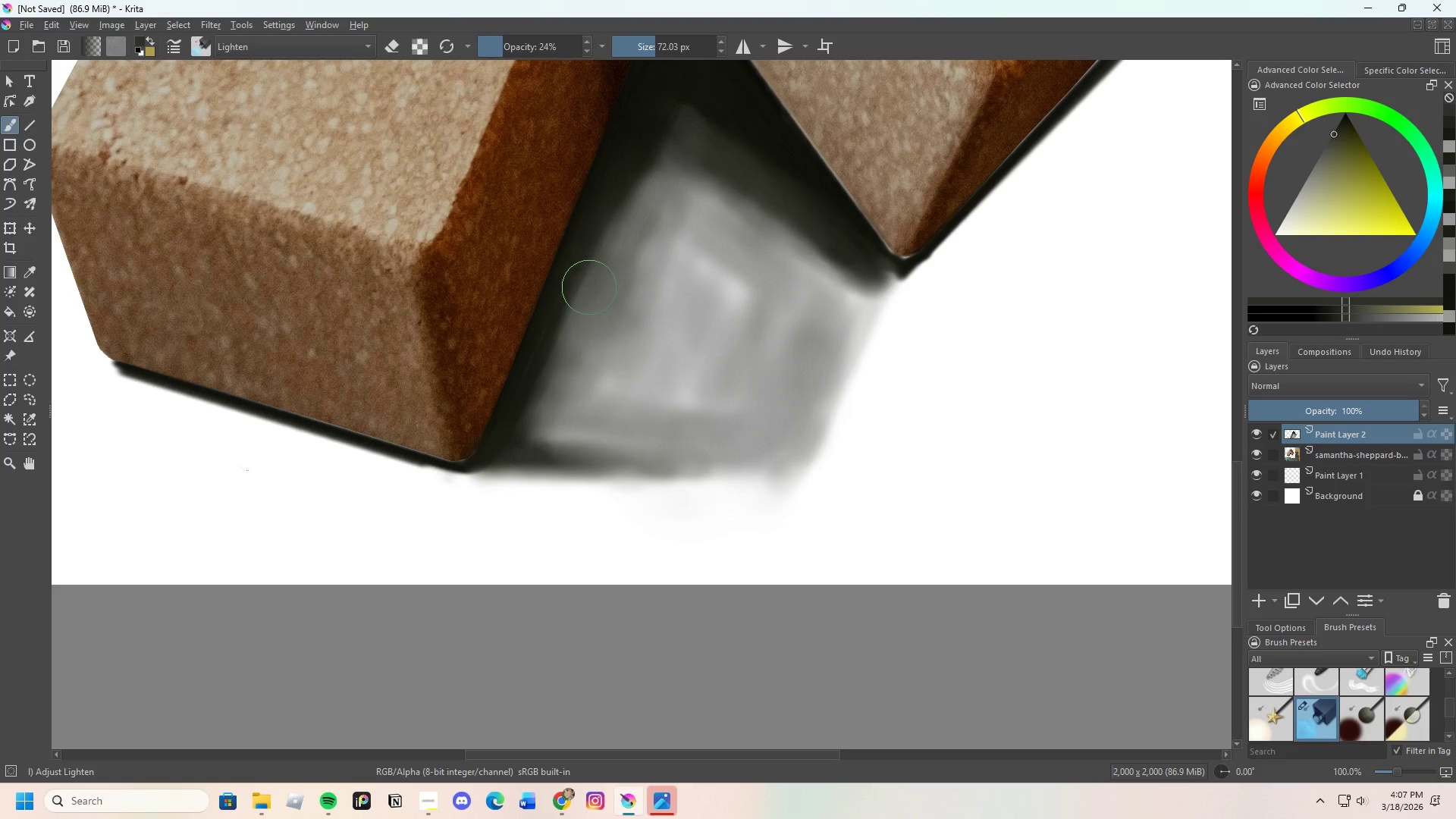 
left_click_drag(start_coordinate=[582, 300], to_coordinate=[544, 358])
 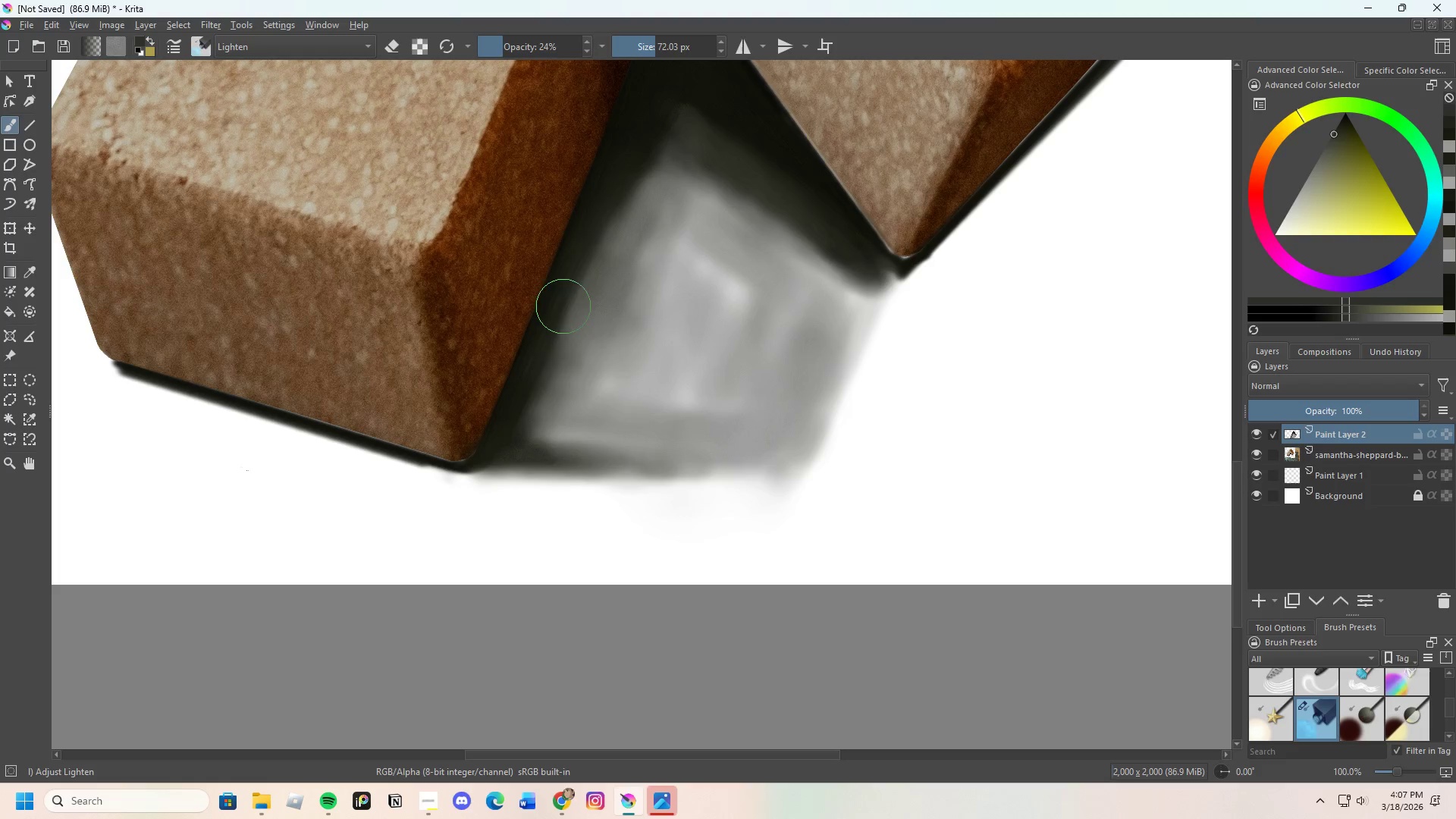 
left_click_drag(start_coordinate=[560, 328], to_coordinate=[532, 403])
 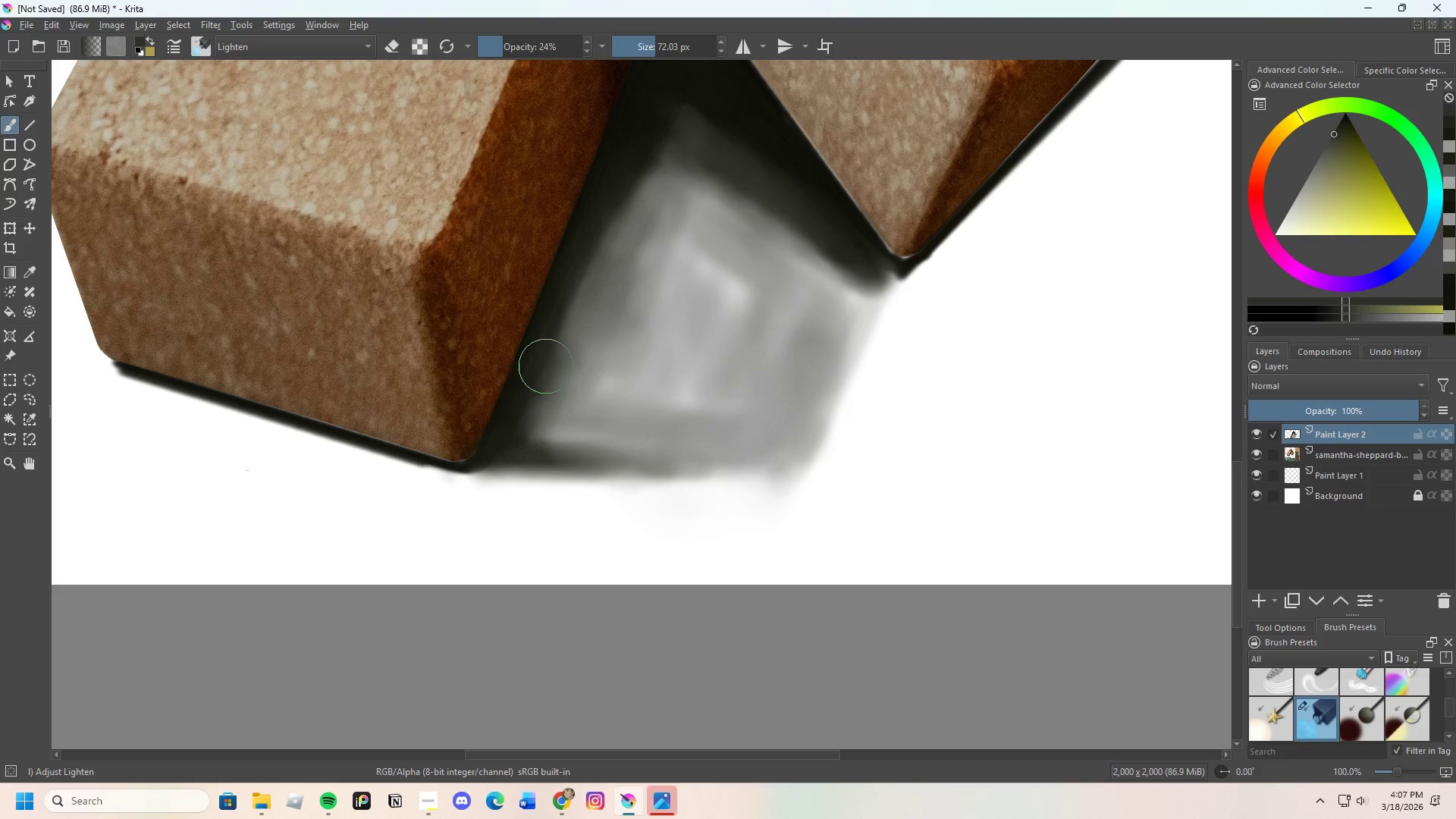 
left_click_drag(start_coordinate=[538, 381], to_coordinate=[509, 435])
 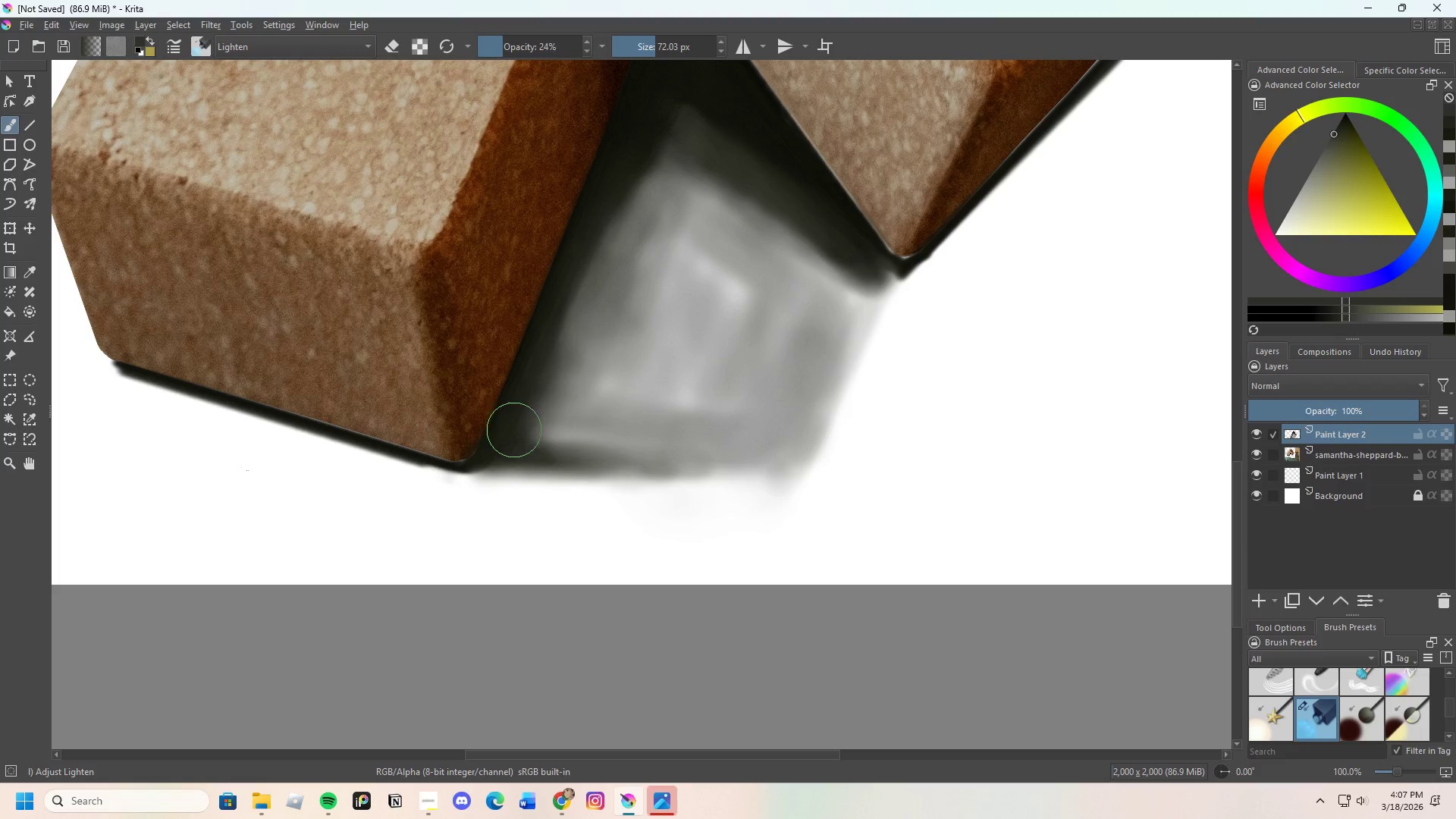 
left_click_drag(start_coordinate=[517, 437], to_coordinate=[571, 328])
 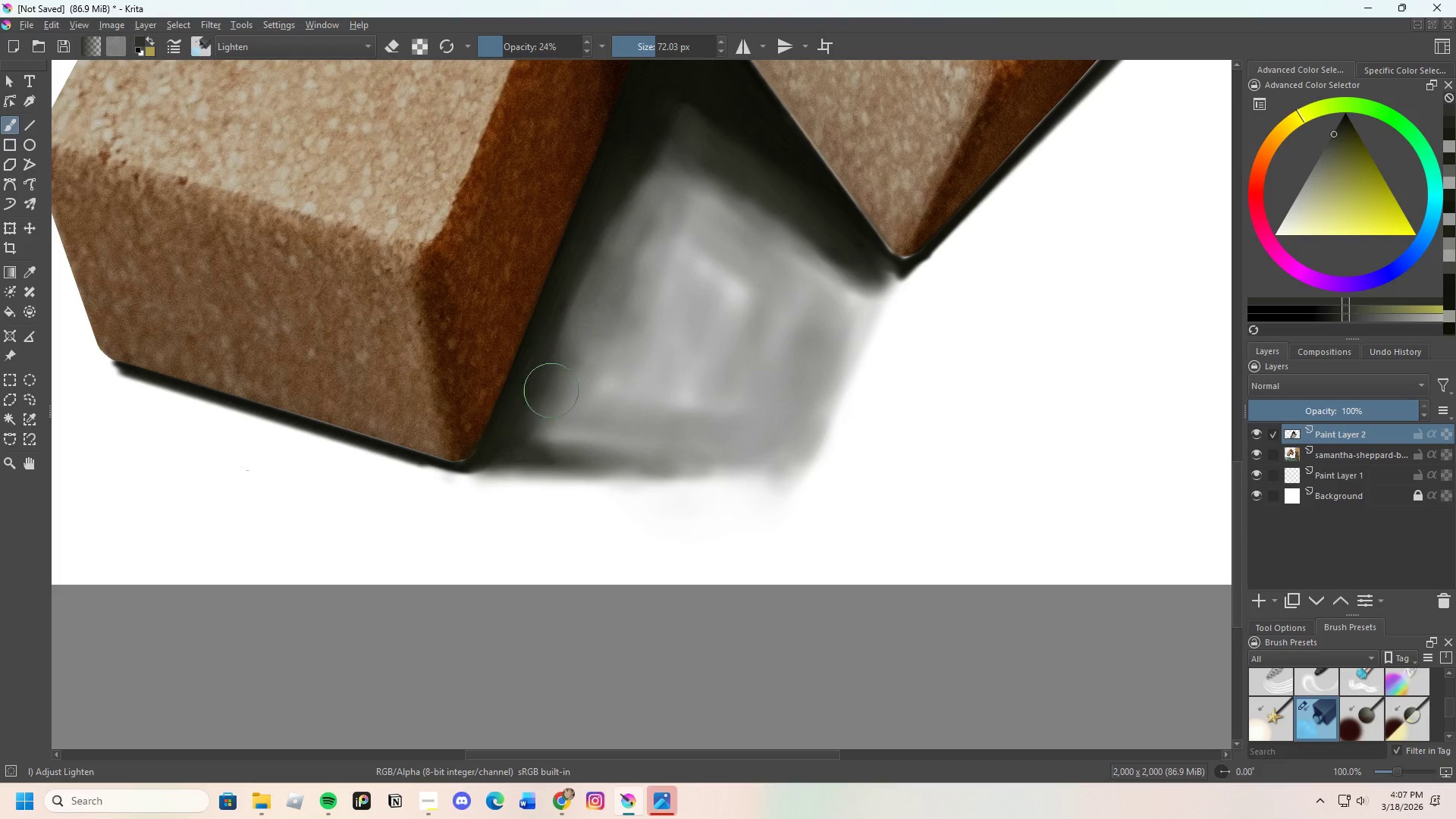 
left_click_drag(start_coordinate=[550, 414], to_coordinate=[625, 232])
 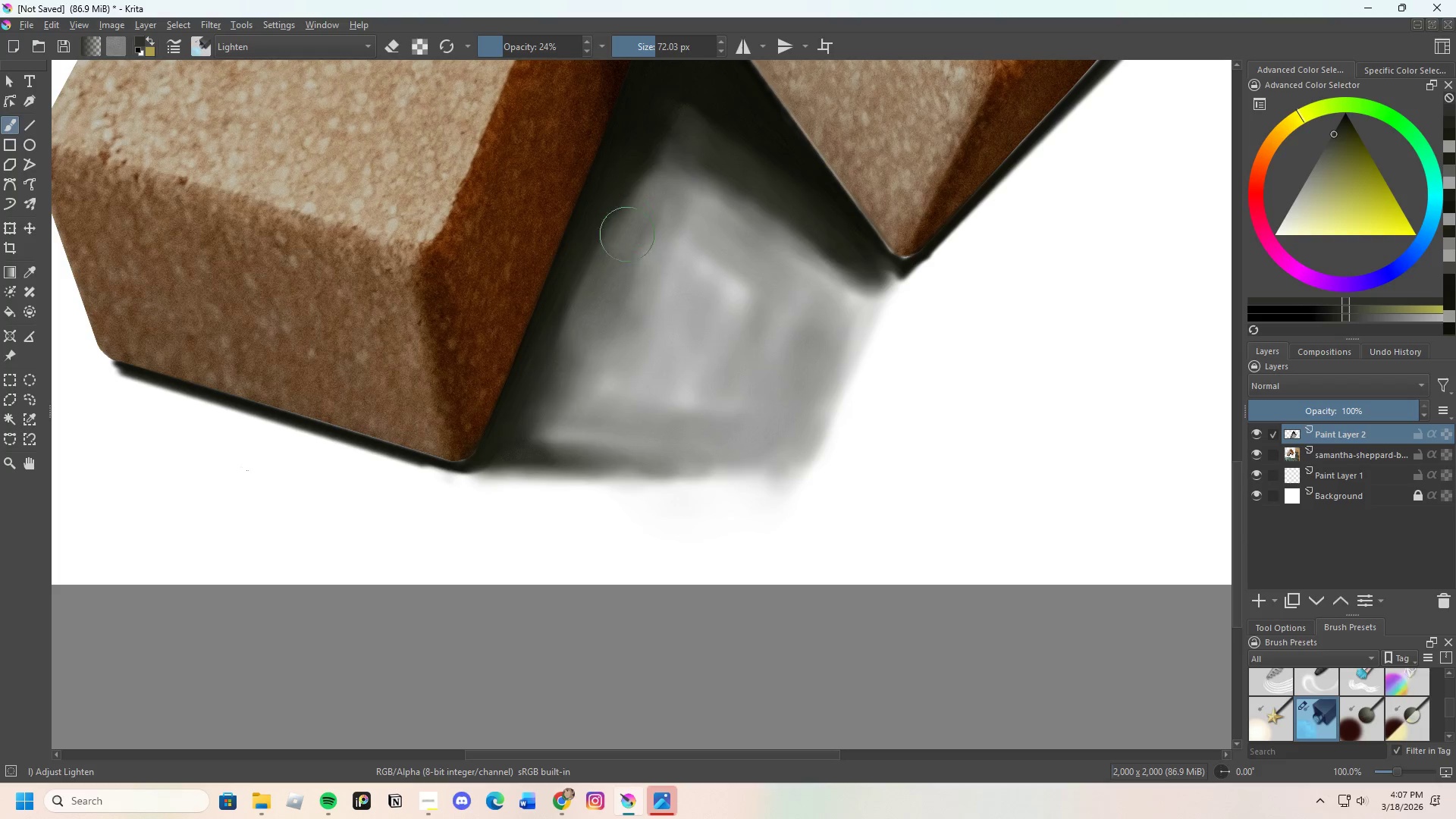 
left_click_drag(start_coordinate=[601, 325], to_coordinate=[651, 199])
 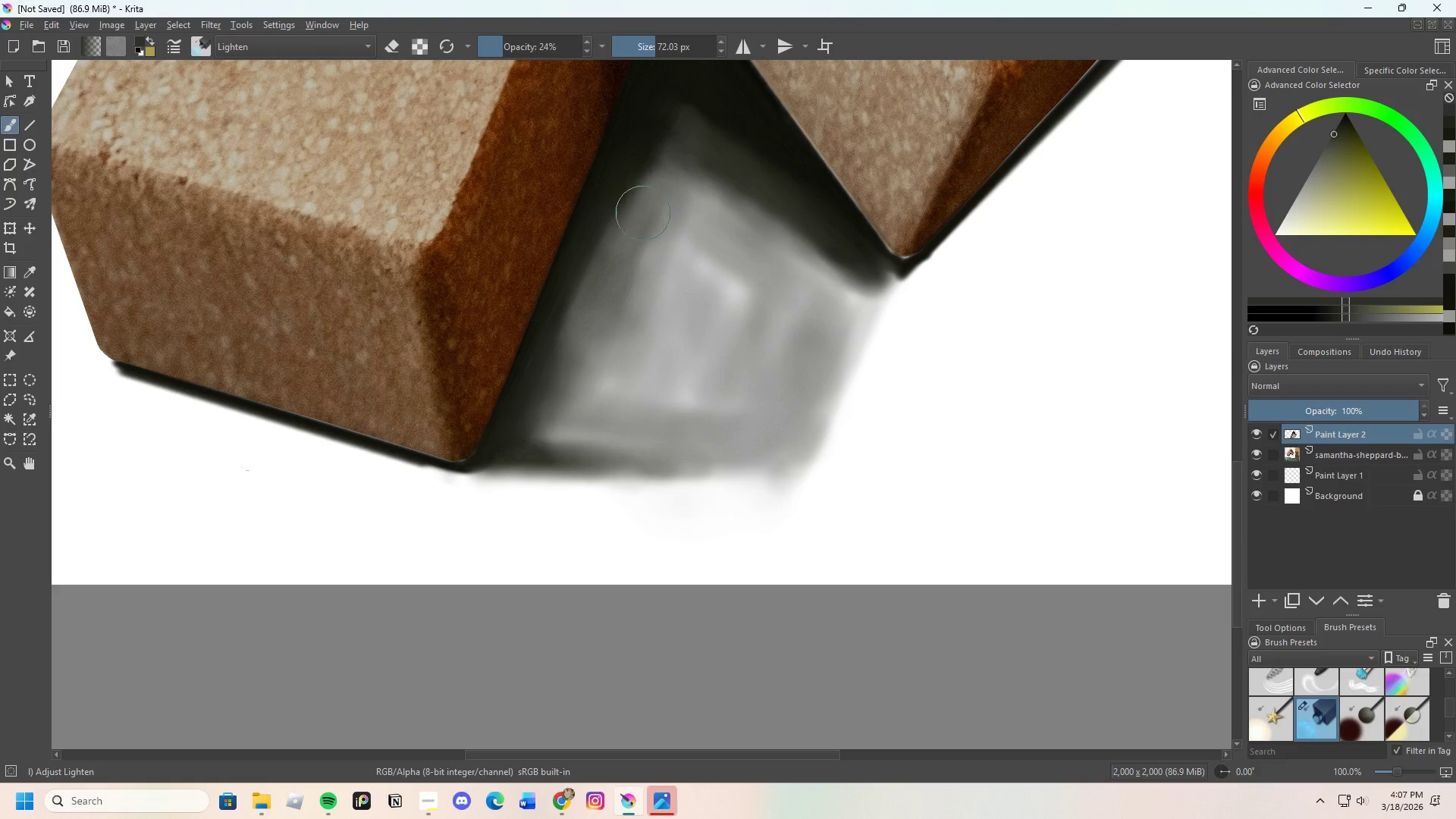 
left_click_drag(start_coordinate=[603, 303], to_coordinate=[657, 189])
 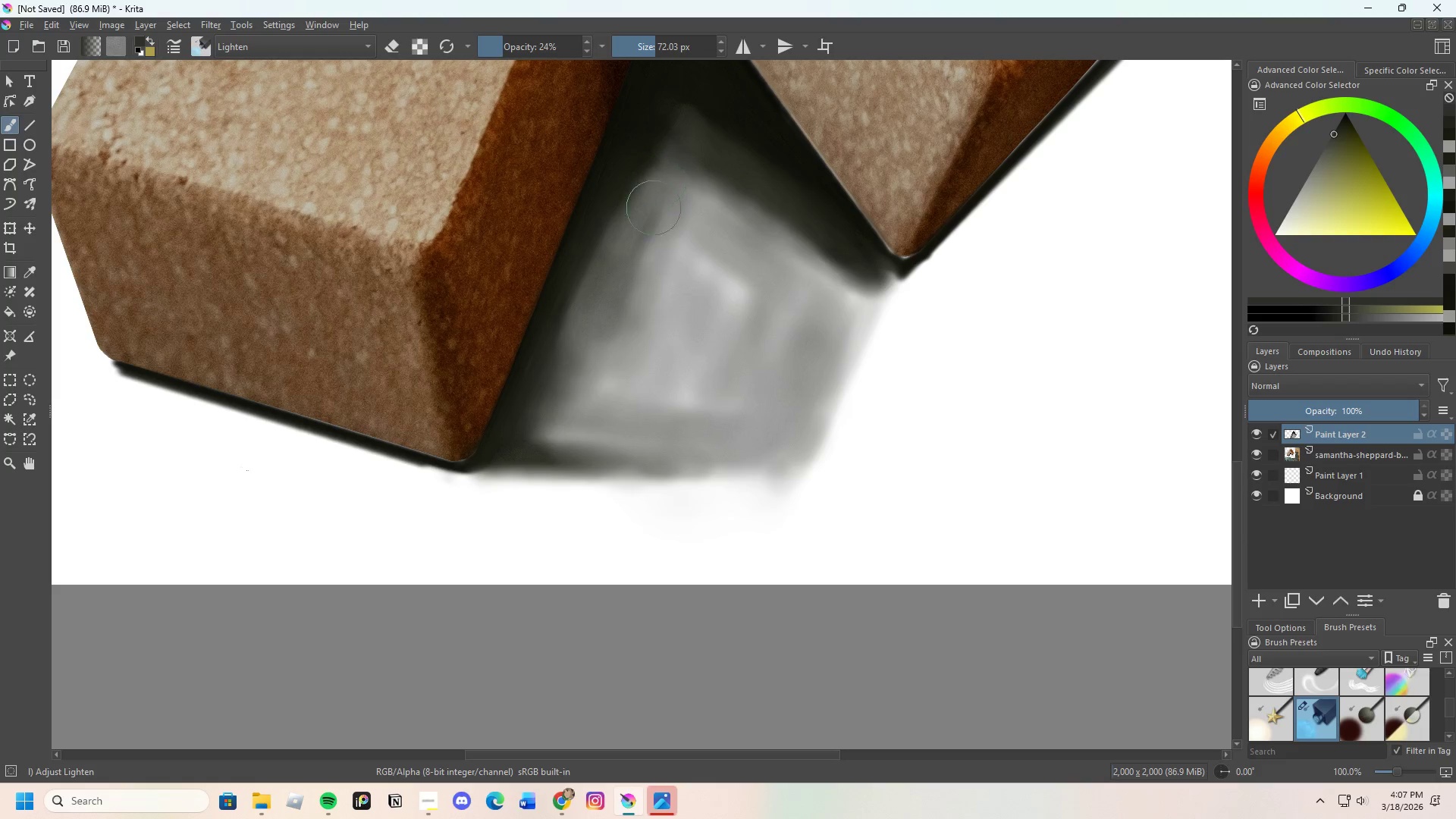 
left_click_drag(start_coordinate=[626, 271], to_coordinate=[581, 371])
 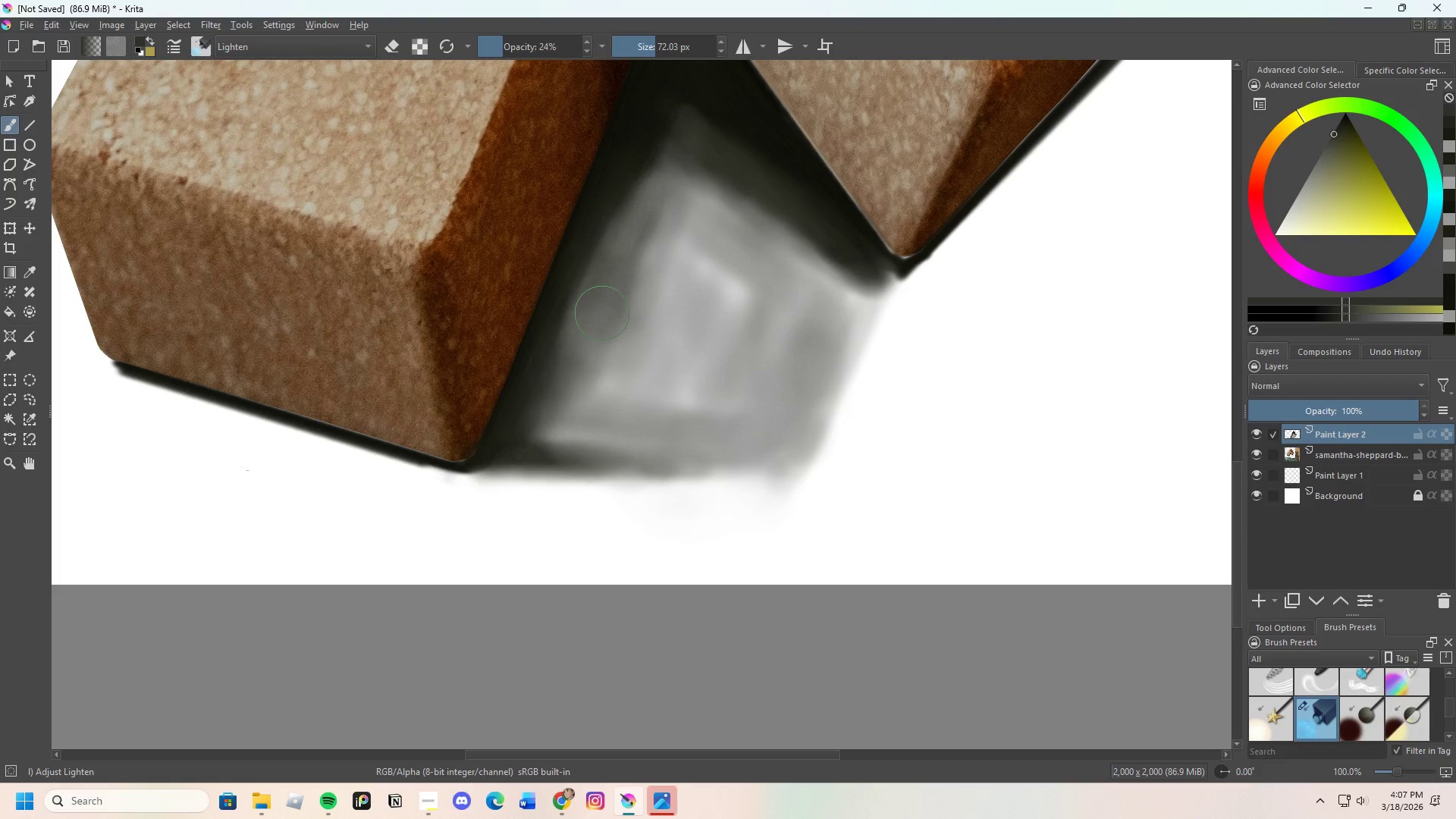 
left_click_drag(start_coordinate=[595, 320], to_coordinate=[554, 401])
 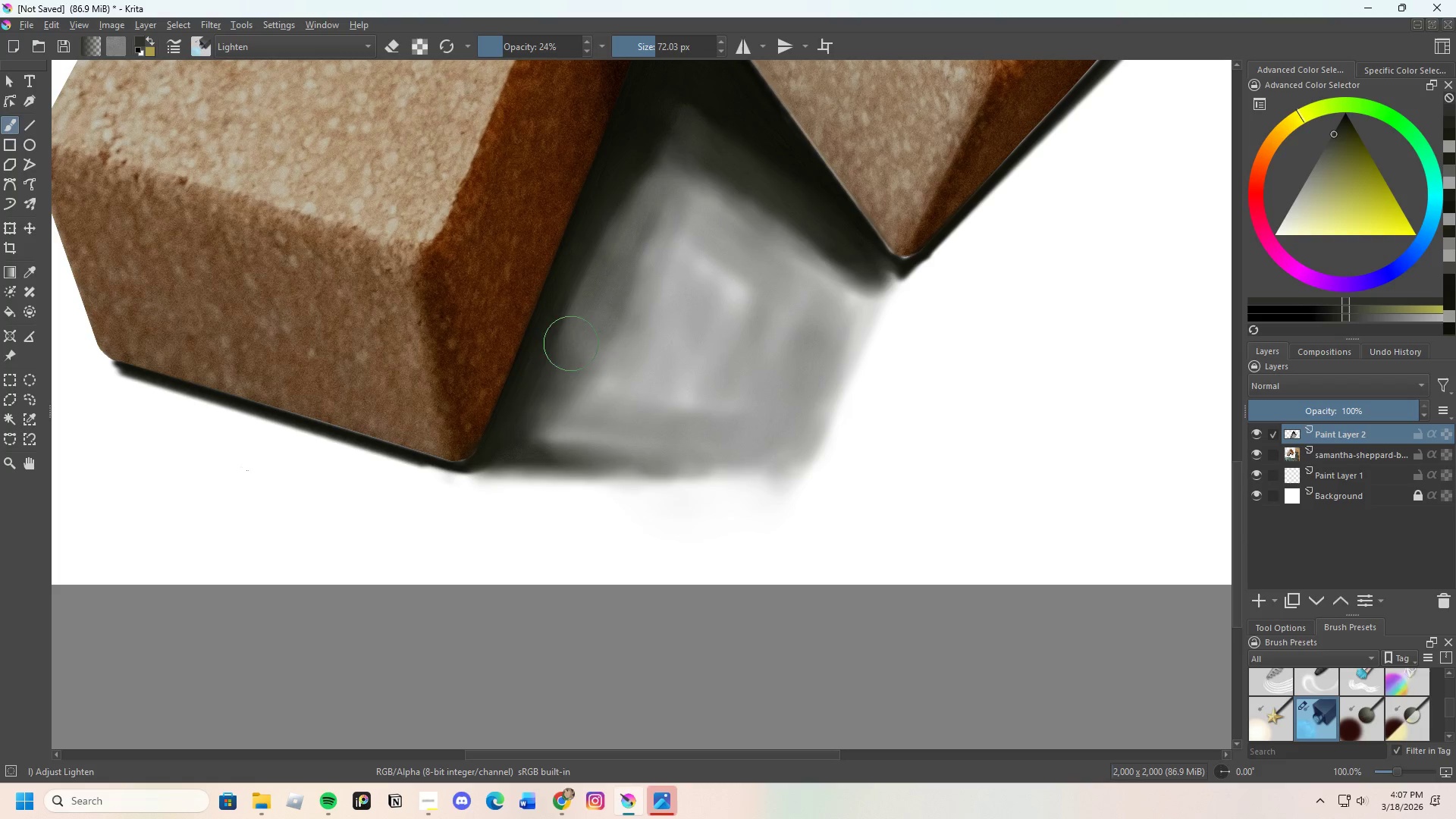 
left_click_drag(start_coordinate=[556, 382], to_coordinate=[549, 420])
 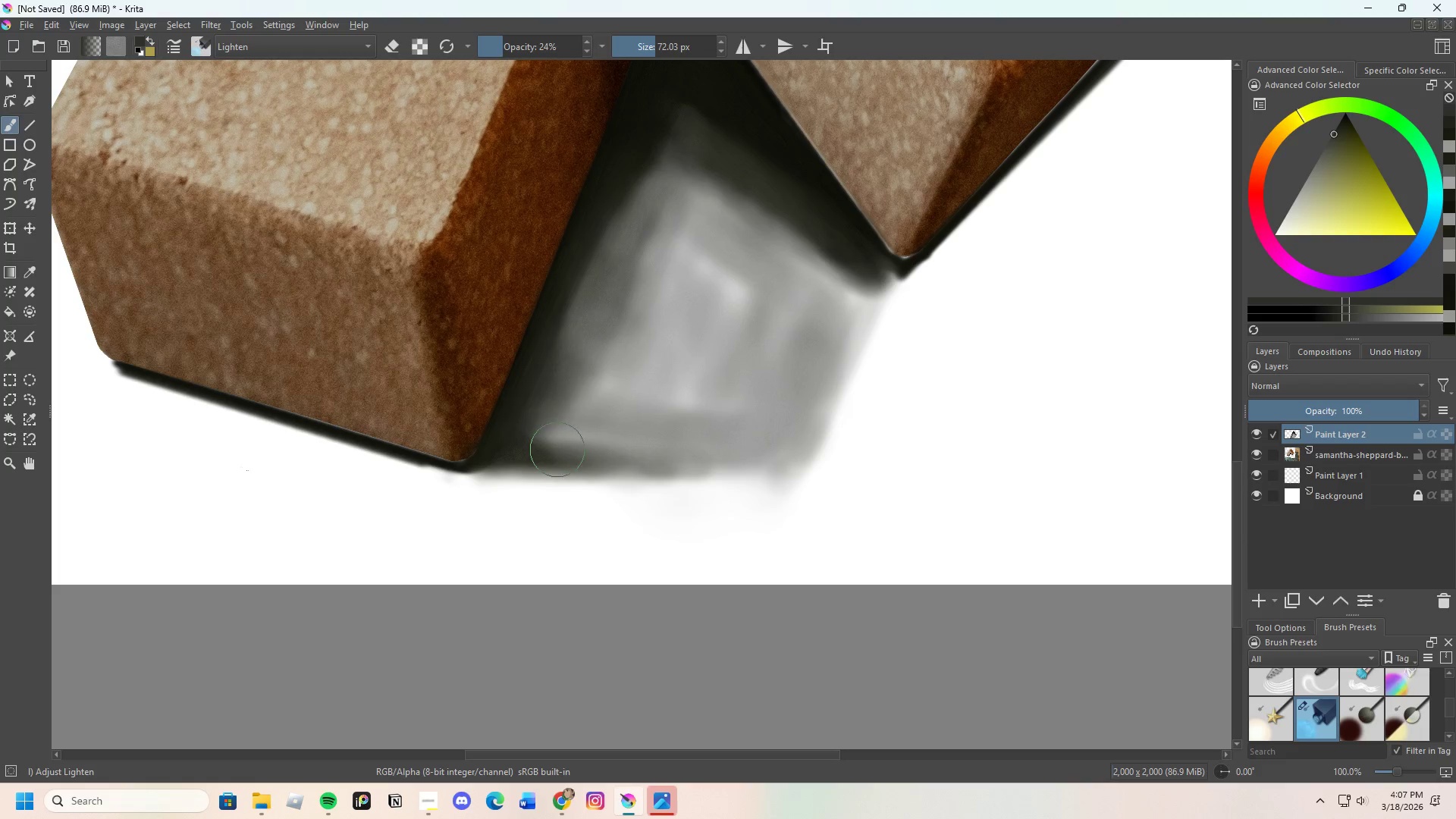 
left_click_drag(start_coordinate=[560, 450], to_coordinate=[642, 240])
 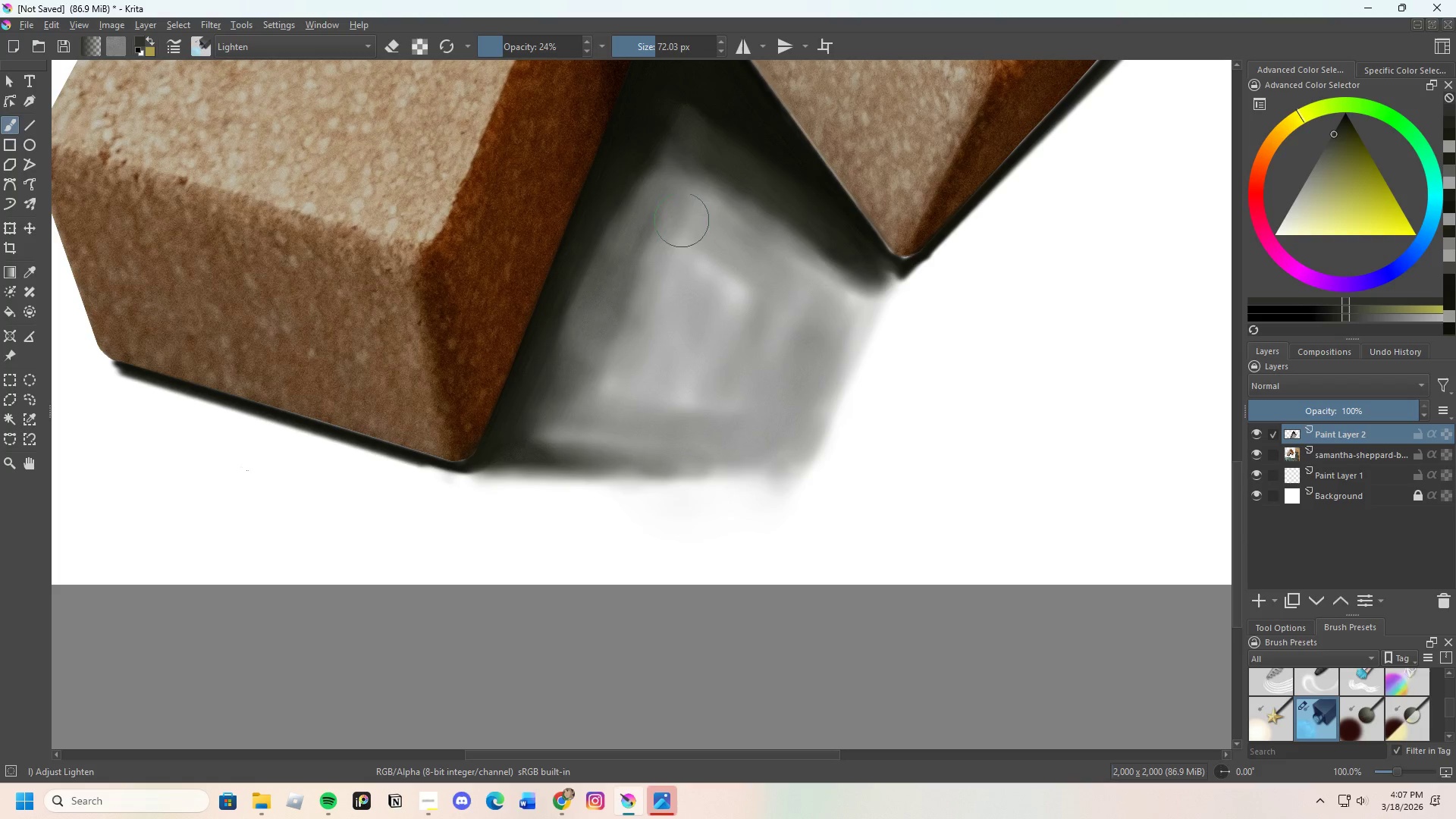 
left_click_drag(start_coordinate=[700, 201], to_coordinate=[643, 358])
 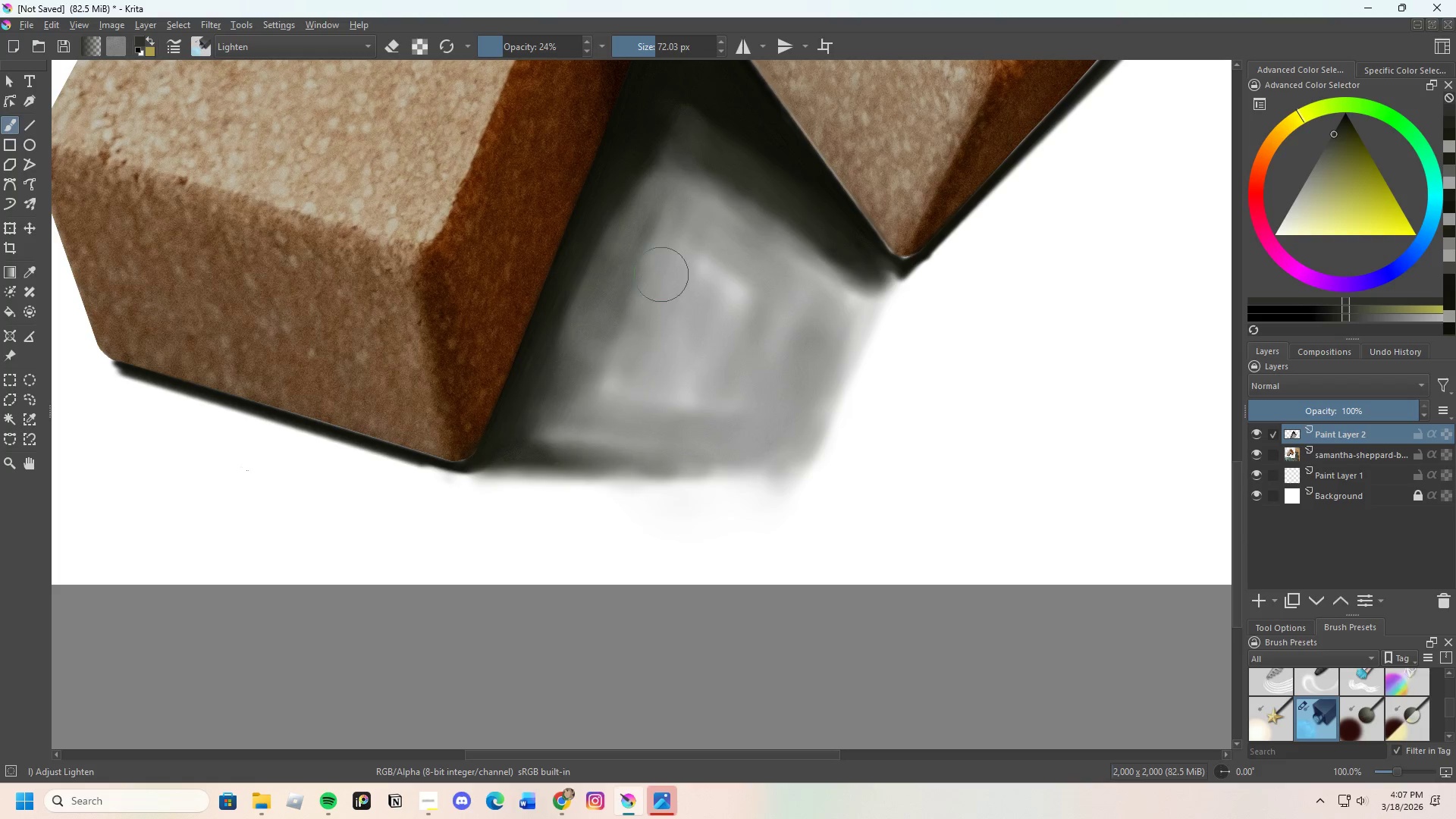 
left_click_drag(start_coordinate=[651, 298], to_coordinate=[579, 432])
 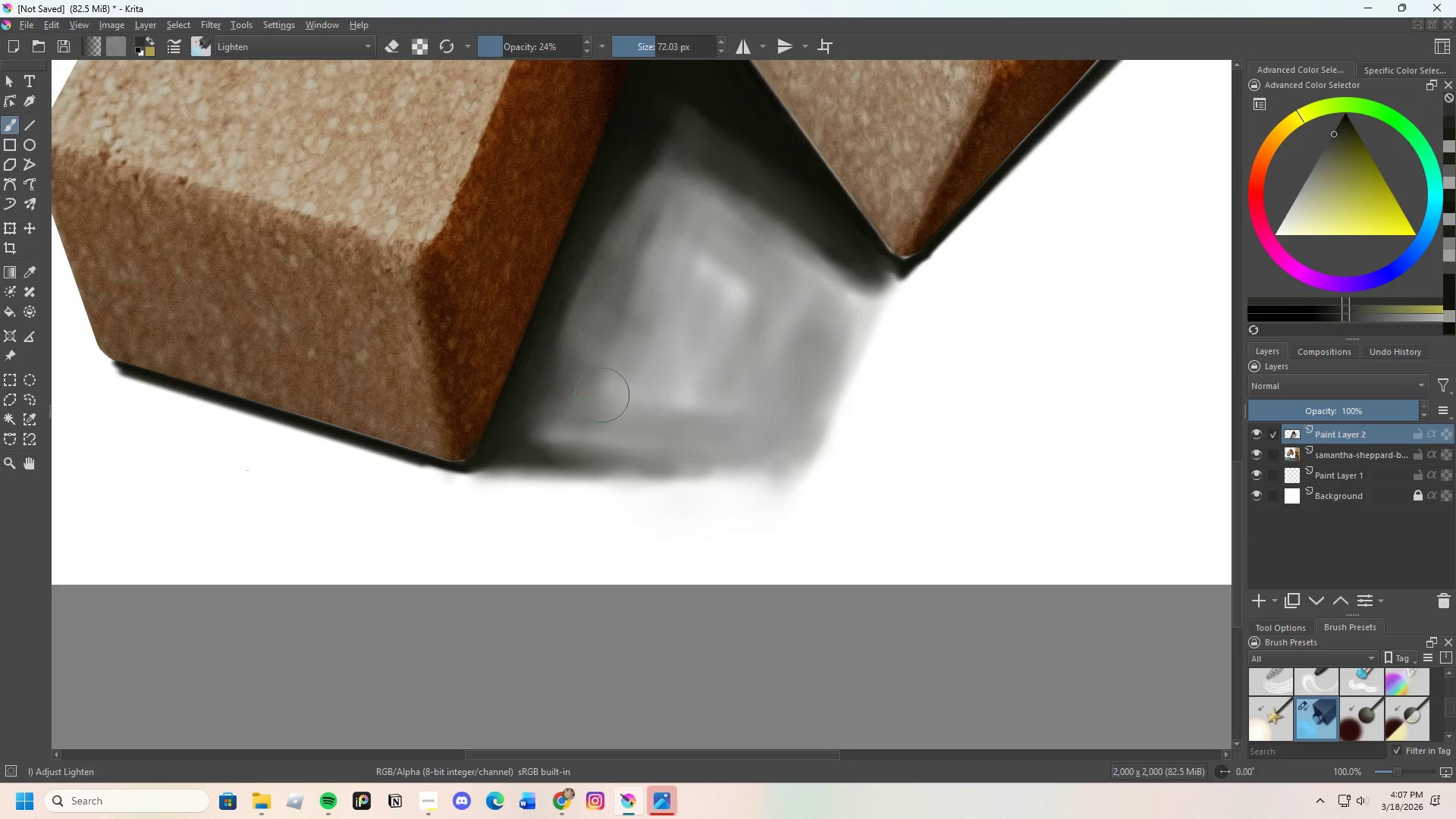 
left_click_drag(start_coordinate=[612, 378], to_coordinate=[699, 202])
 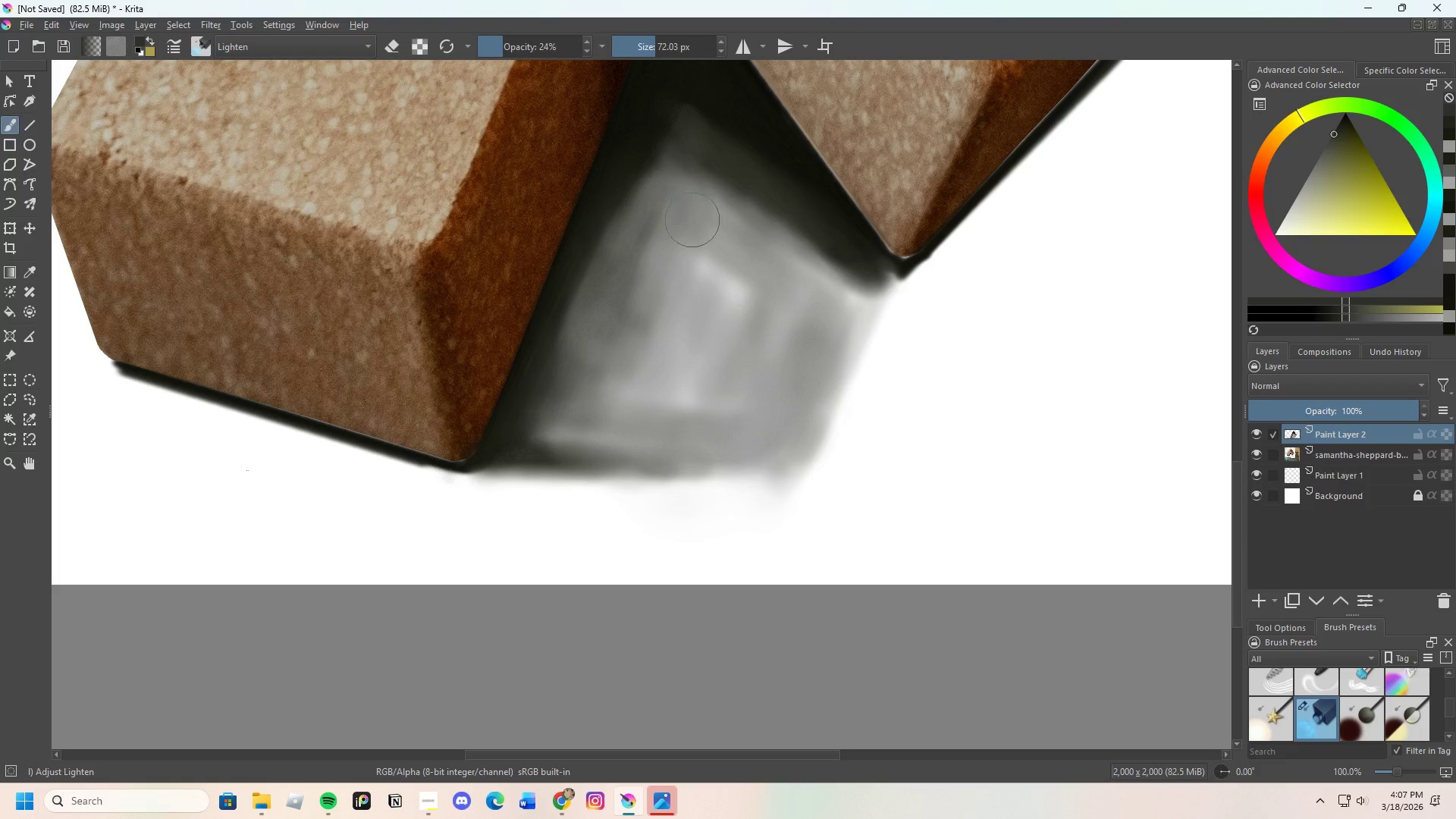 
left_click_drag(start_coordinate=[692, 220], to_coordinate=[600, 366])
 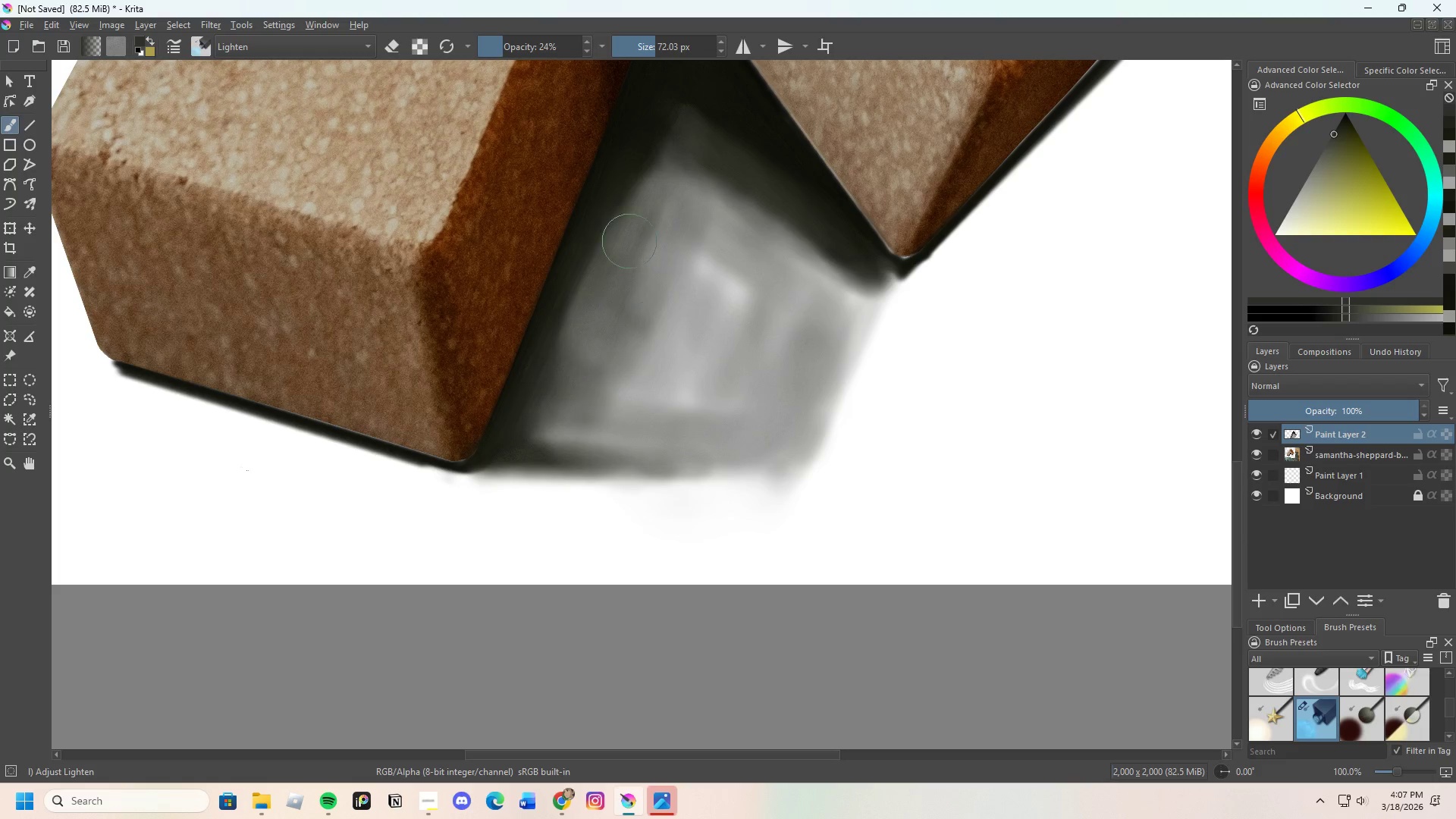 
left_click_drag(start_coordinate=[620, 274], to_coordinate=[591, 384])
 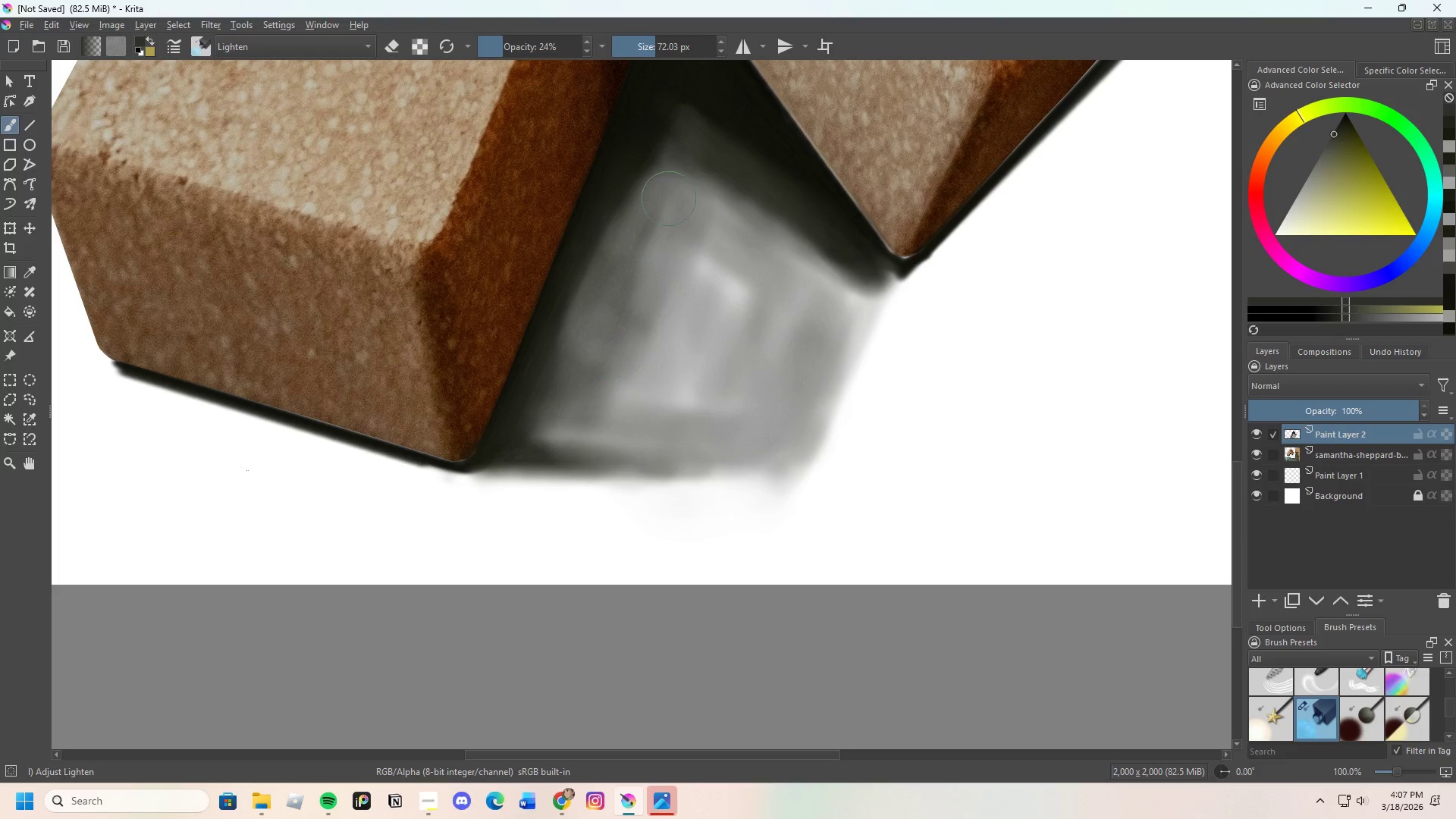 
hold_key(key=ControlLeft, duration=0.56)
left_click([650, 162])
 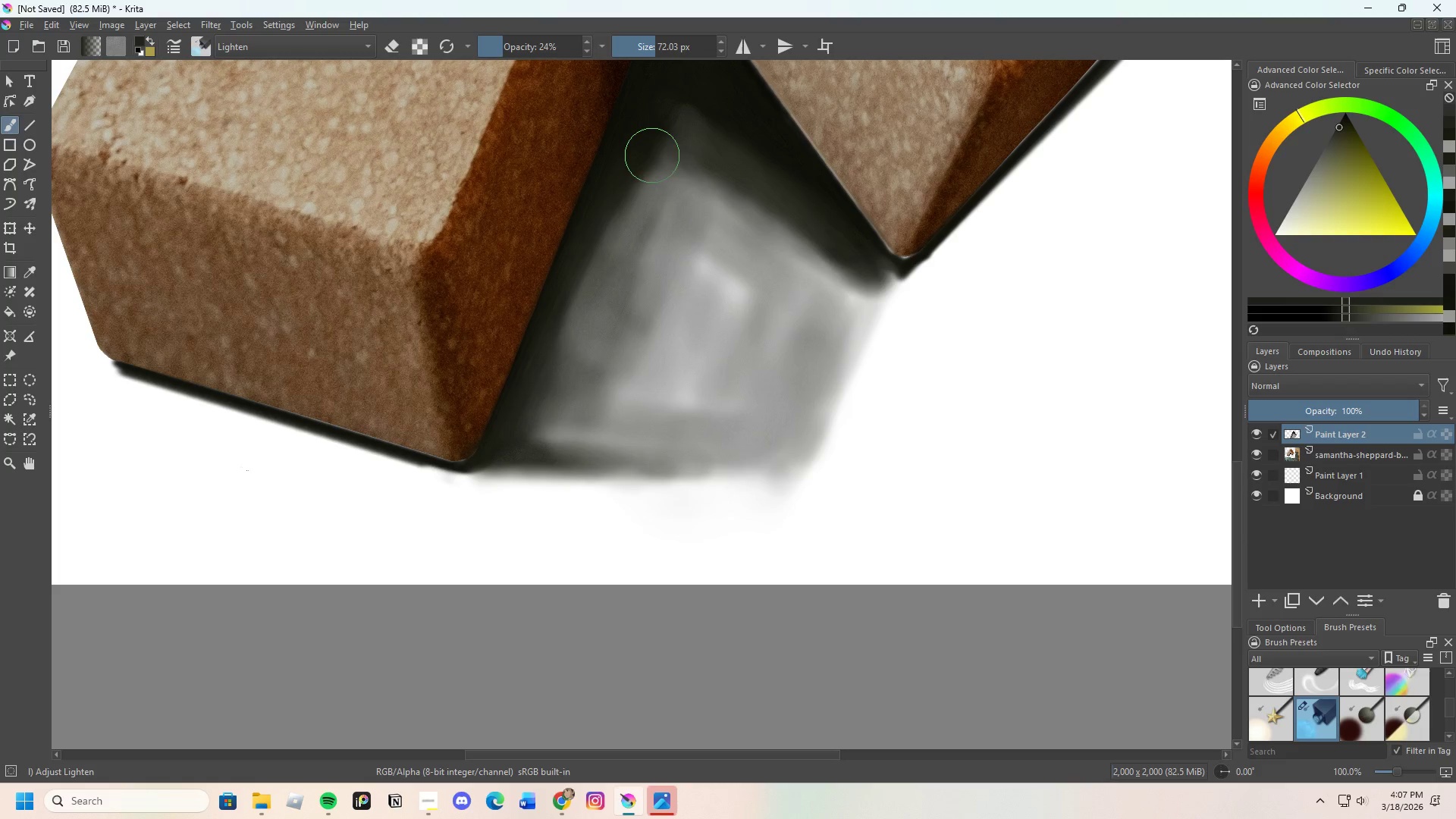 
left_click_drag(start_coordinate=[641, 171], to_coordinate=[554, 344])
 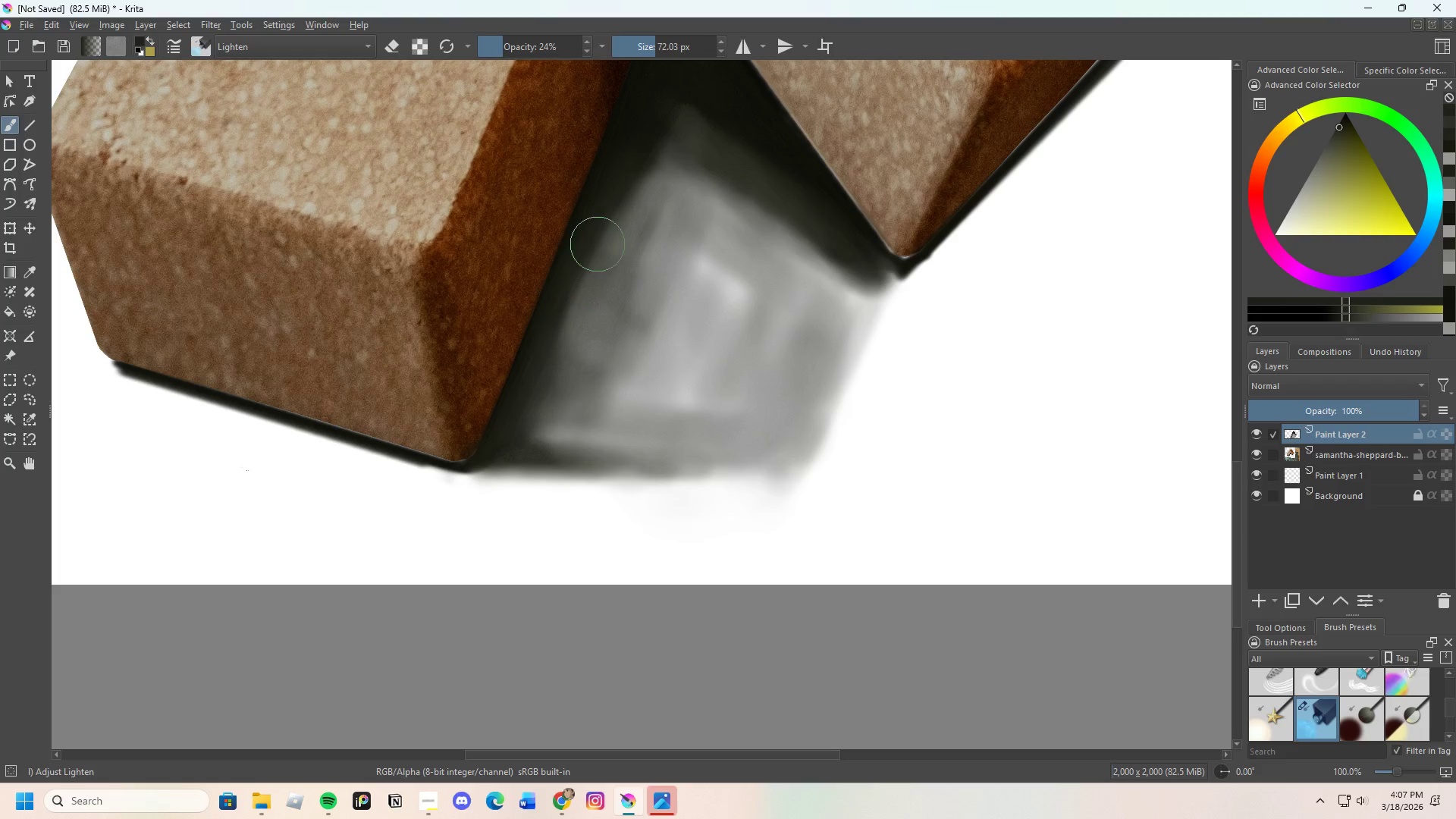 
left_click_drag(start_coordinate=[578, 302], to_coordinate=[570, 348])
 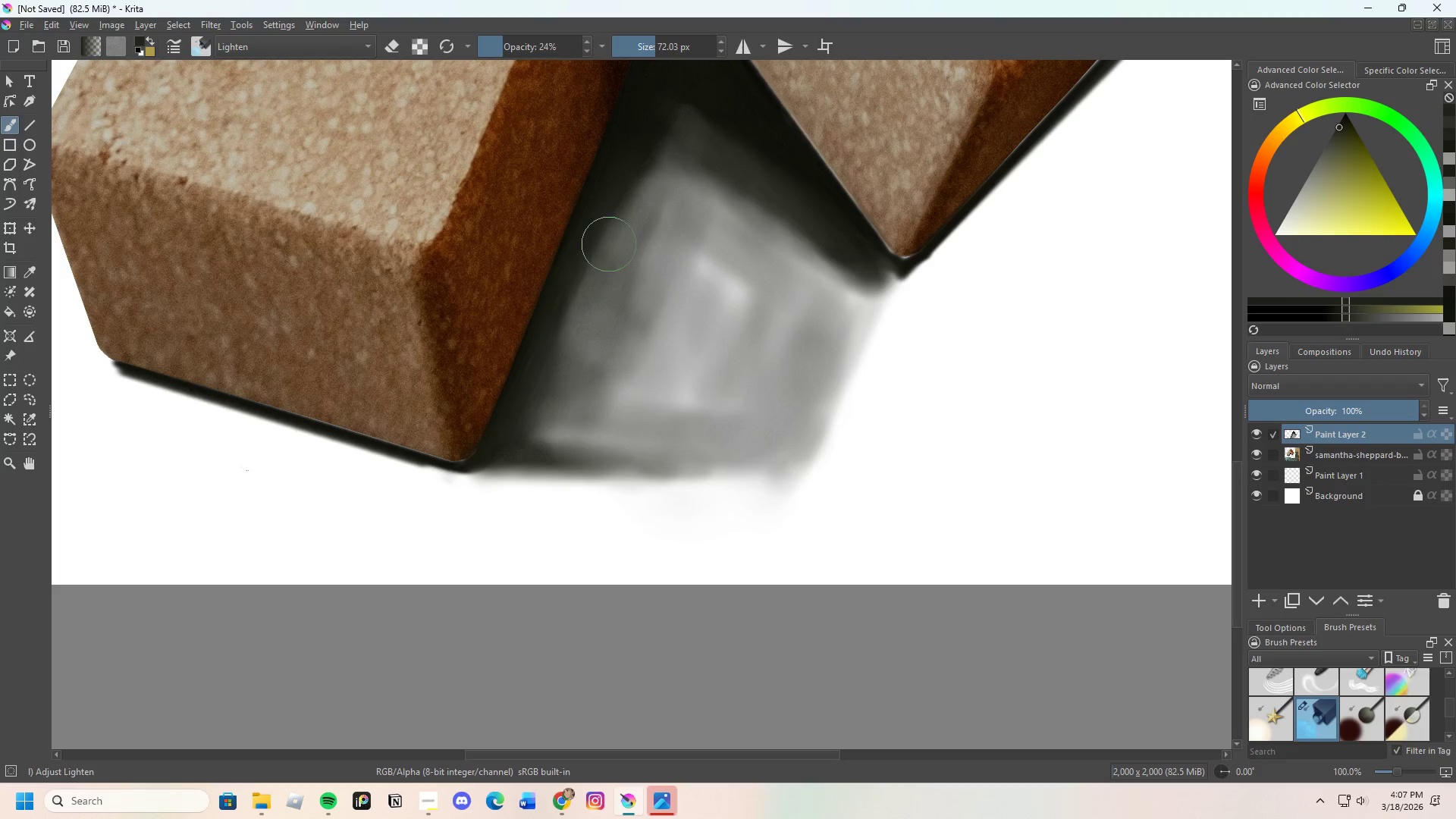 
hold_key(key=ControlLeft, duration=0.52)
 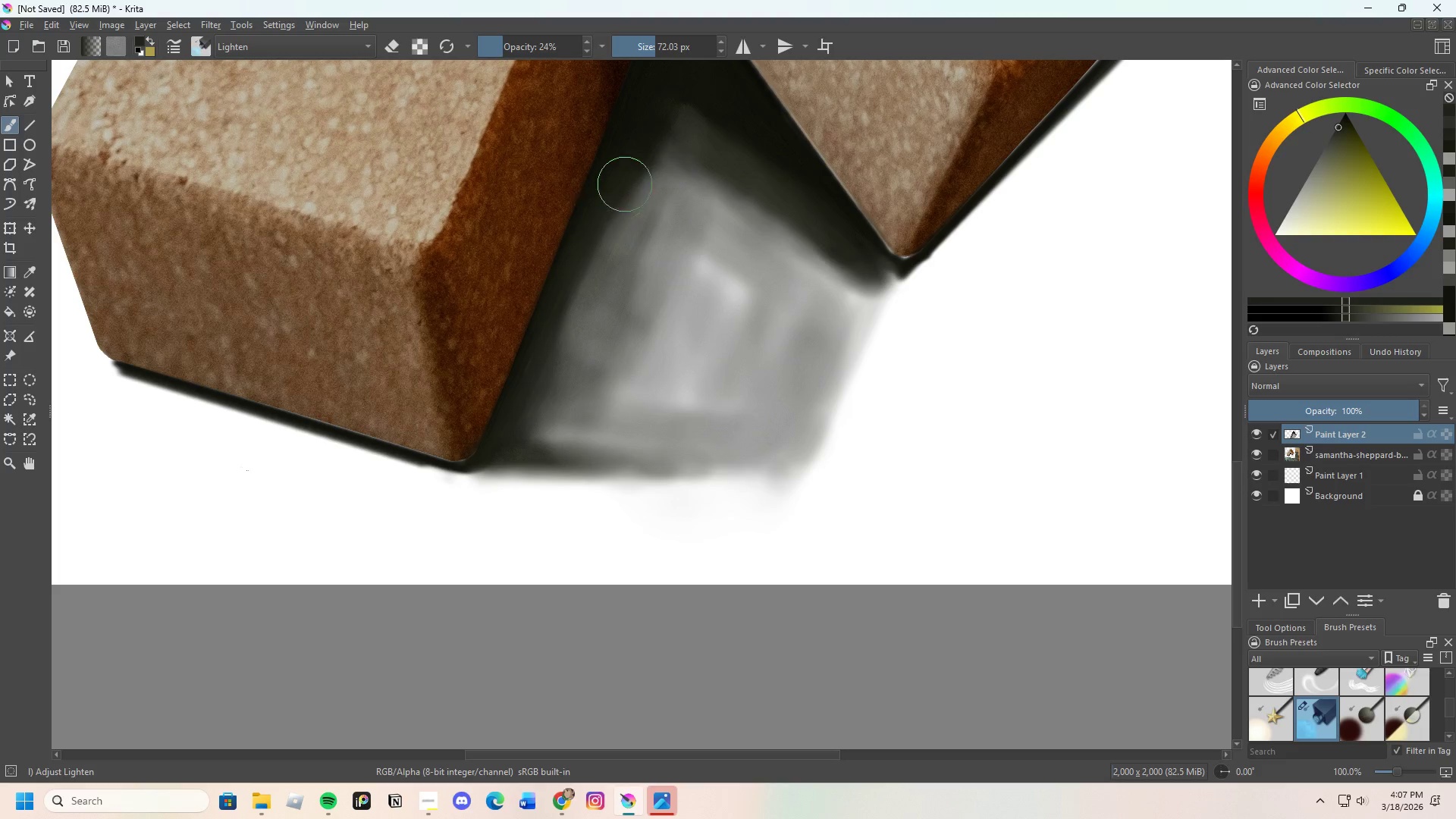 
left_click_drag(start_coordinate=[618, 201], to_coordinate=[552, 340])
 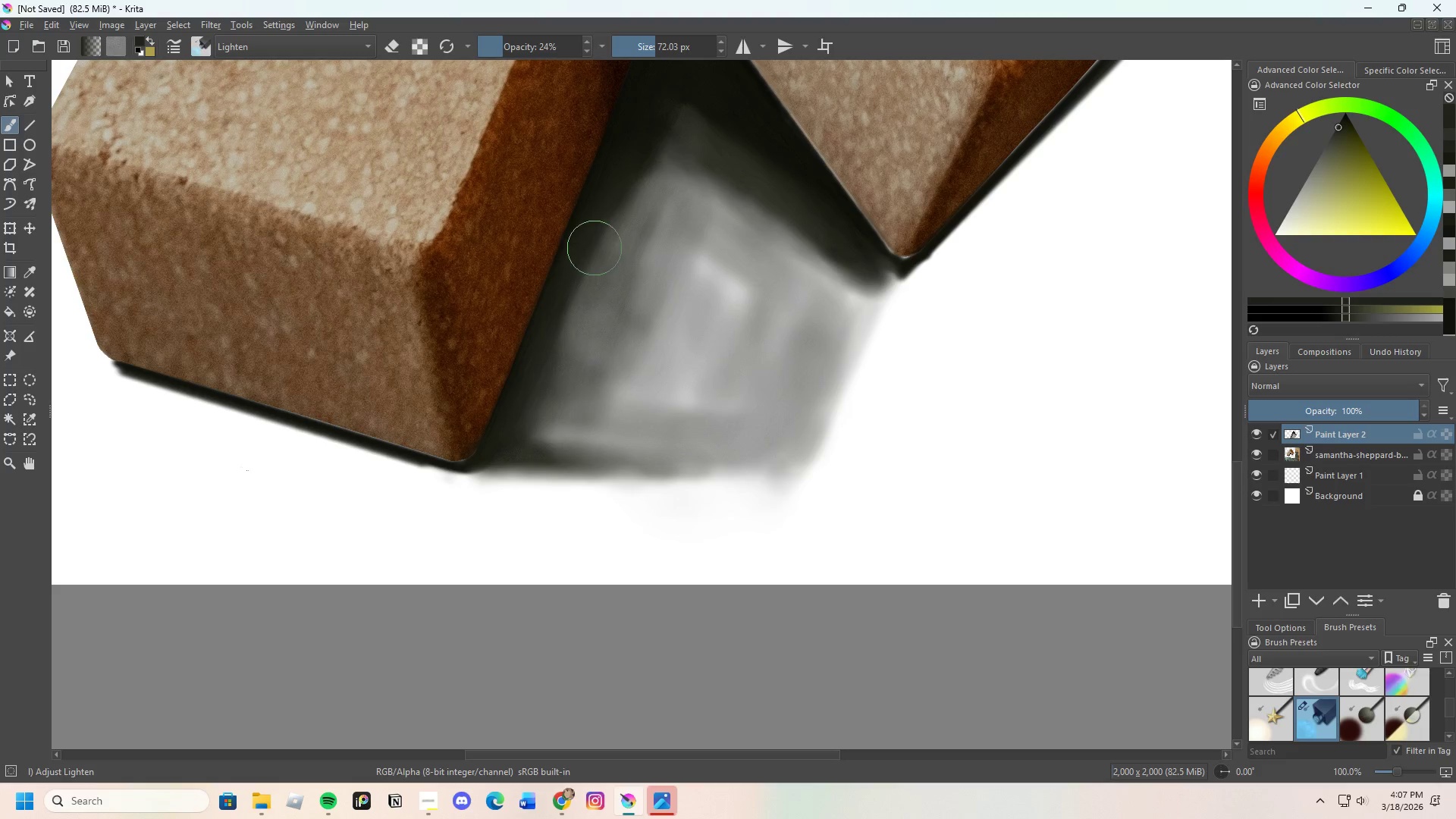 
left_click_drag(start_coordinate=[576, 289], to_coordinate=[559, 325])
 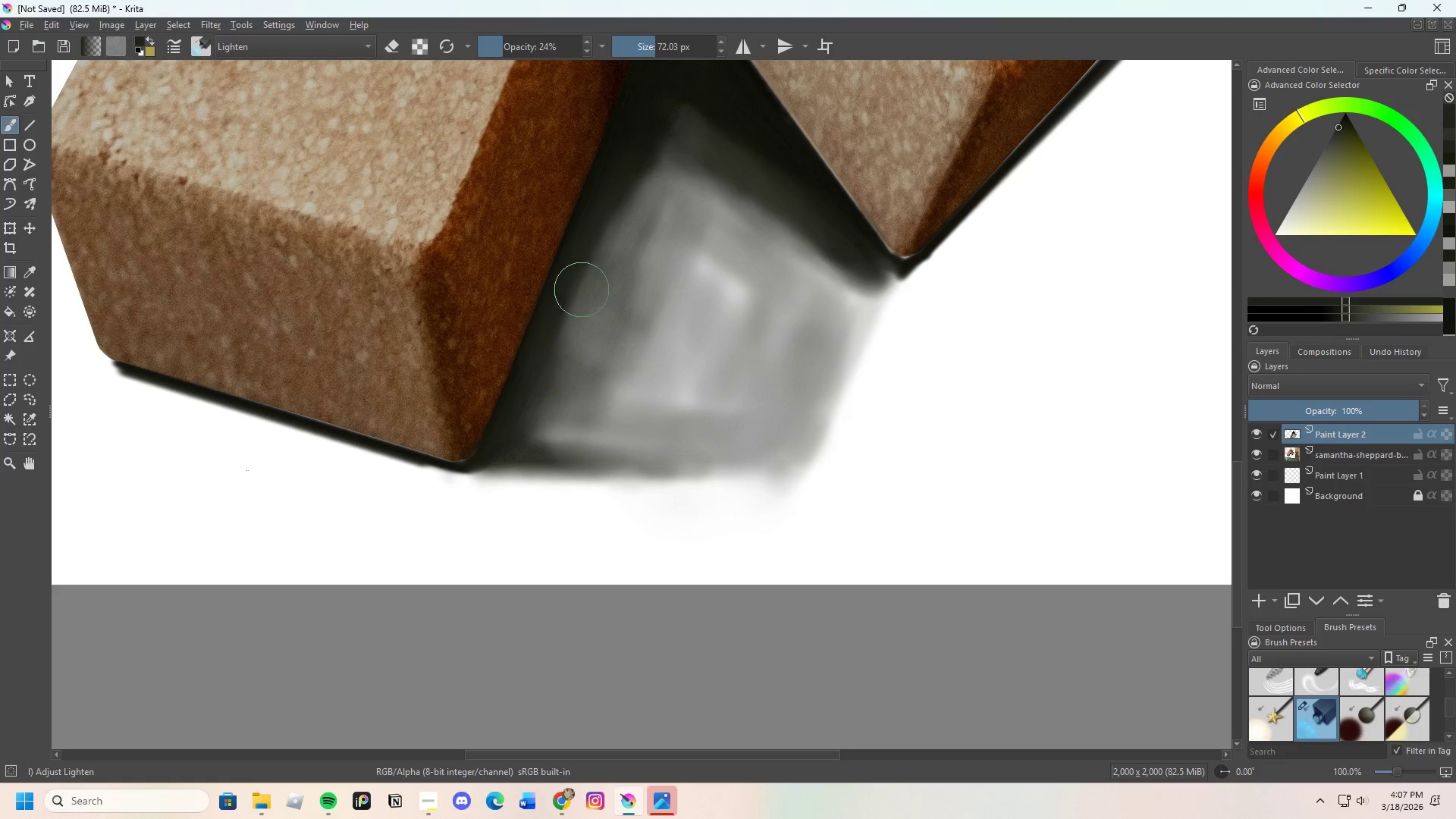 
left_click_drag(start_coordinate=[563, 340], to_coordinate=[642, 189])
 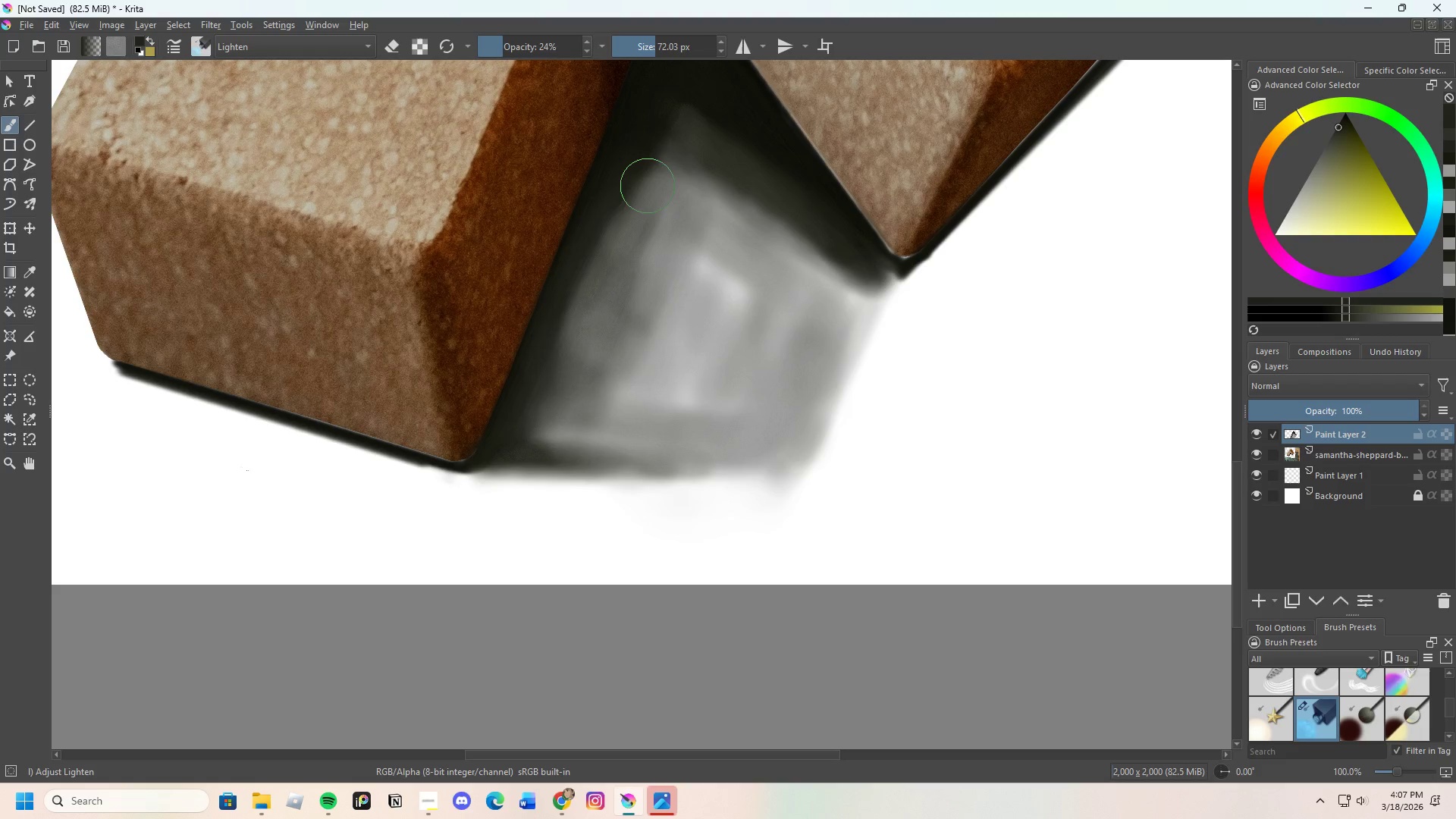 
hold_key(key=ControlLeft, duration=0.38)
left_click([629, 155])
 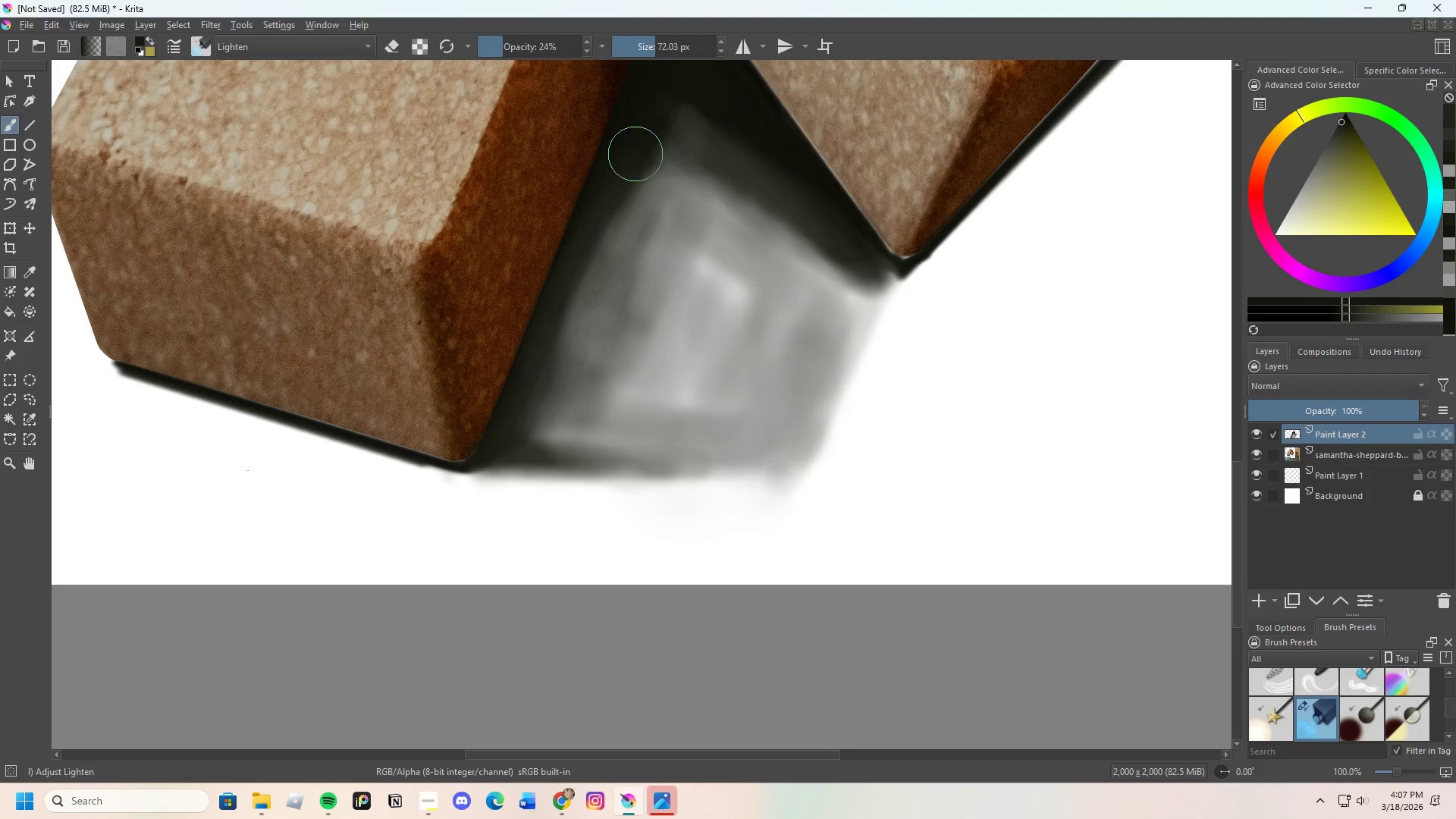 
left_click_drag(start_coordinate=[621, 176], to_coordinate=[563, 316])
 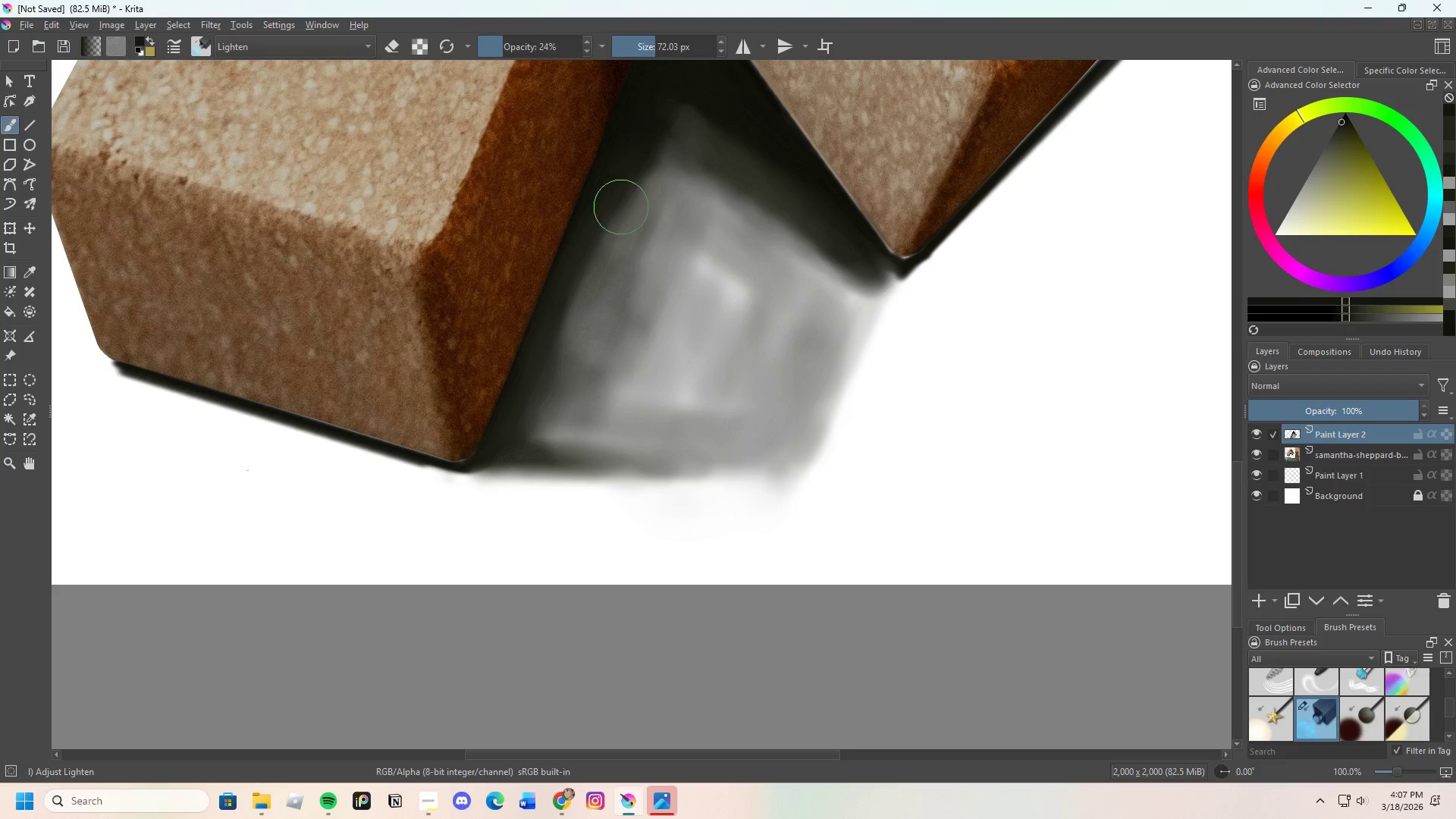 
left_click_drag(start_coordinate=[613, 228], to_coordinate=[595, 287])
 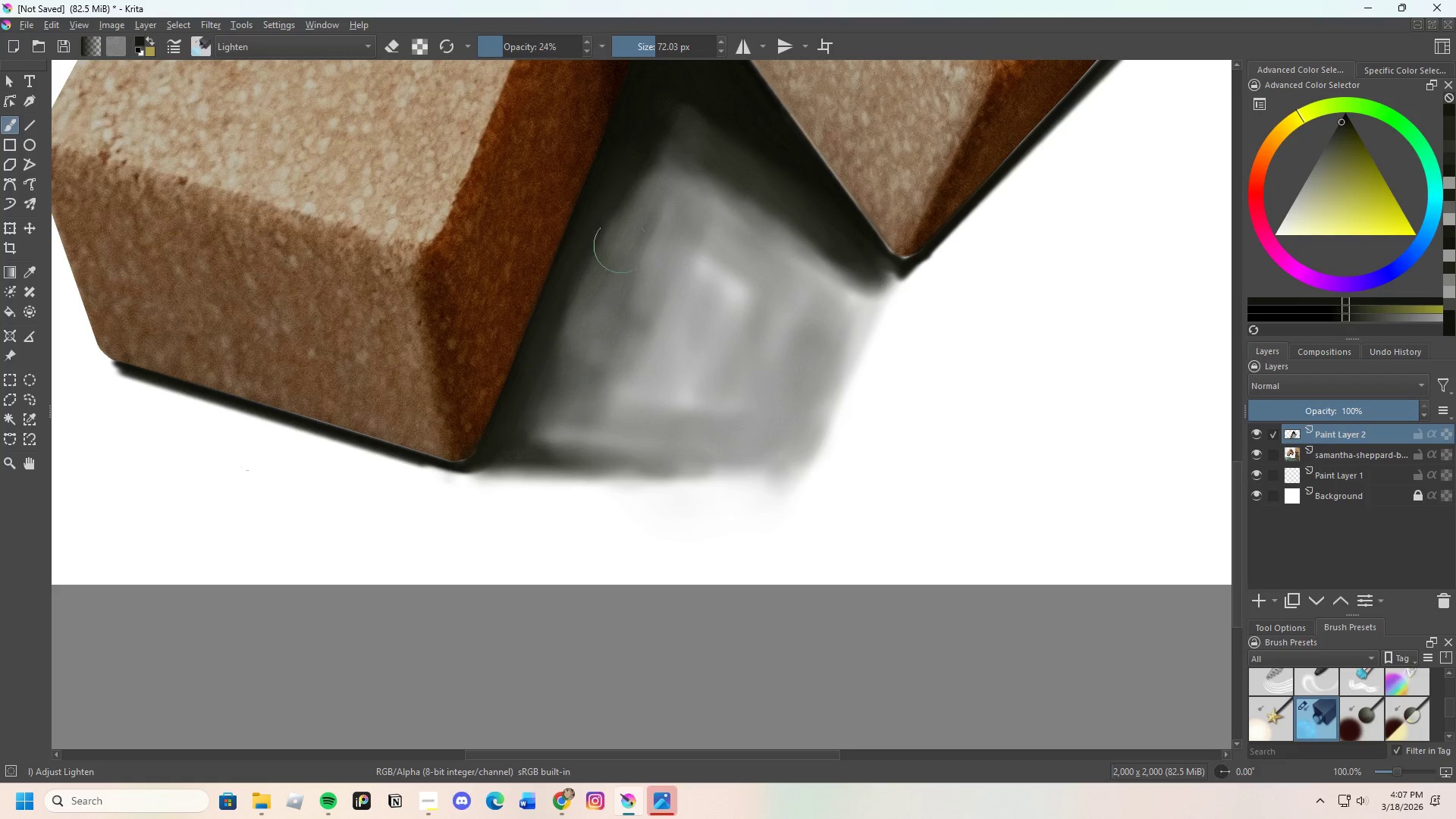 
left_click_drag(start_coordinate=[615, 273], to_coordinate=[588, 275])
 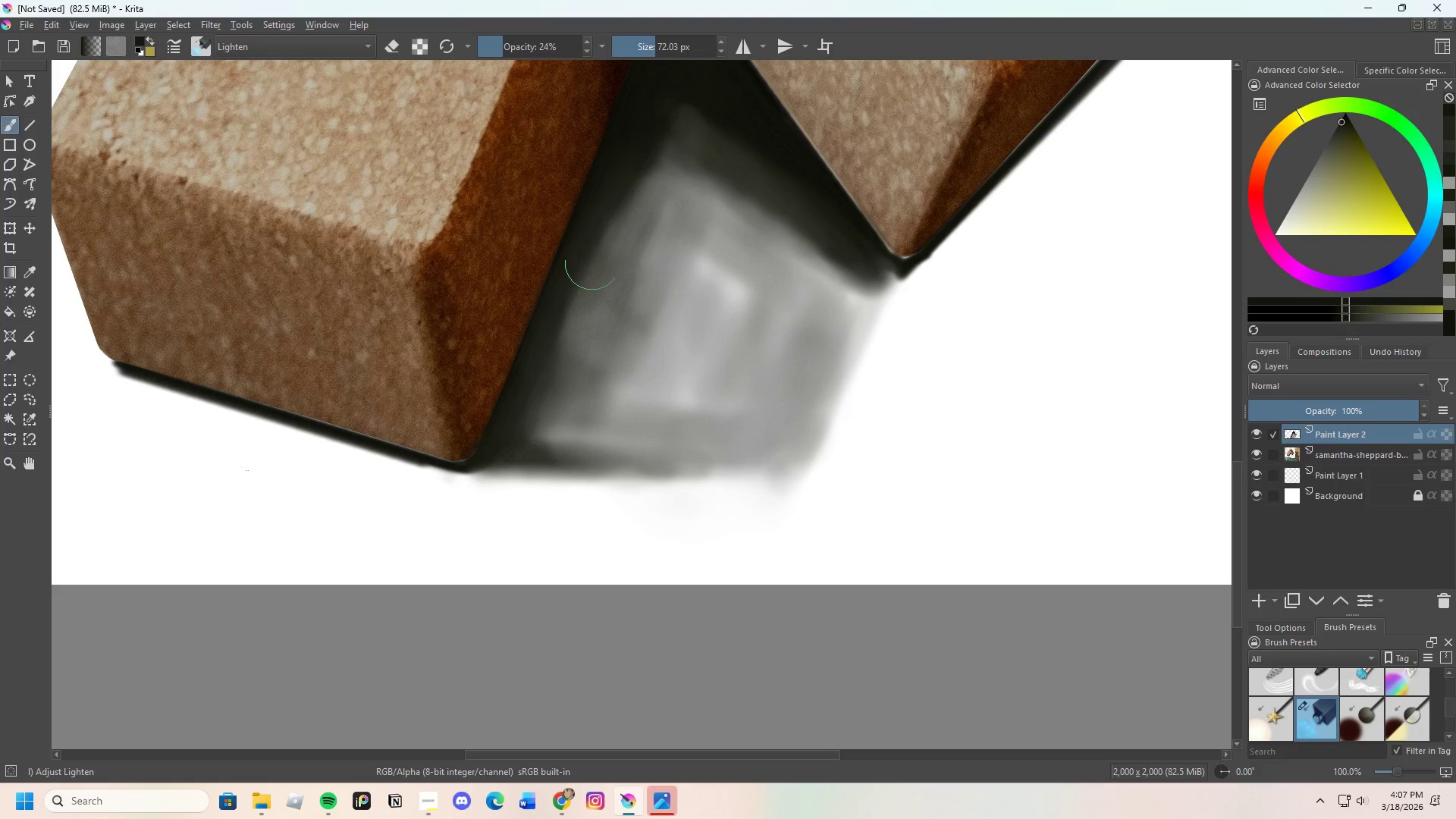 
left_click_drag(start_coordinate=[595, 253], to_coordinate=[630, 209])
 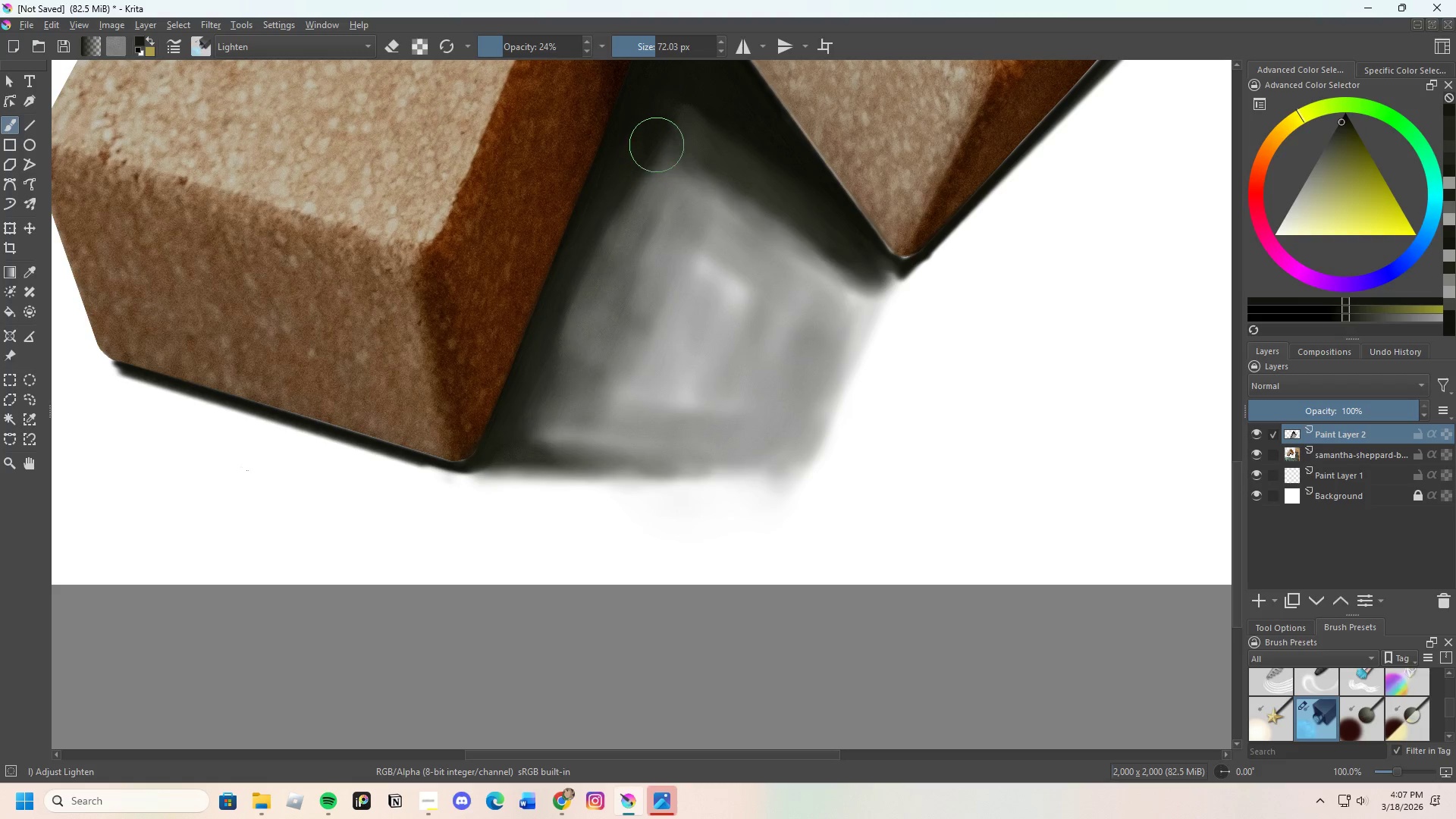 
left_click_drag(start_coordinate=[659, 146], to_coordinate=[629, 291])
 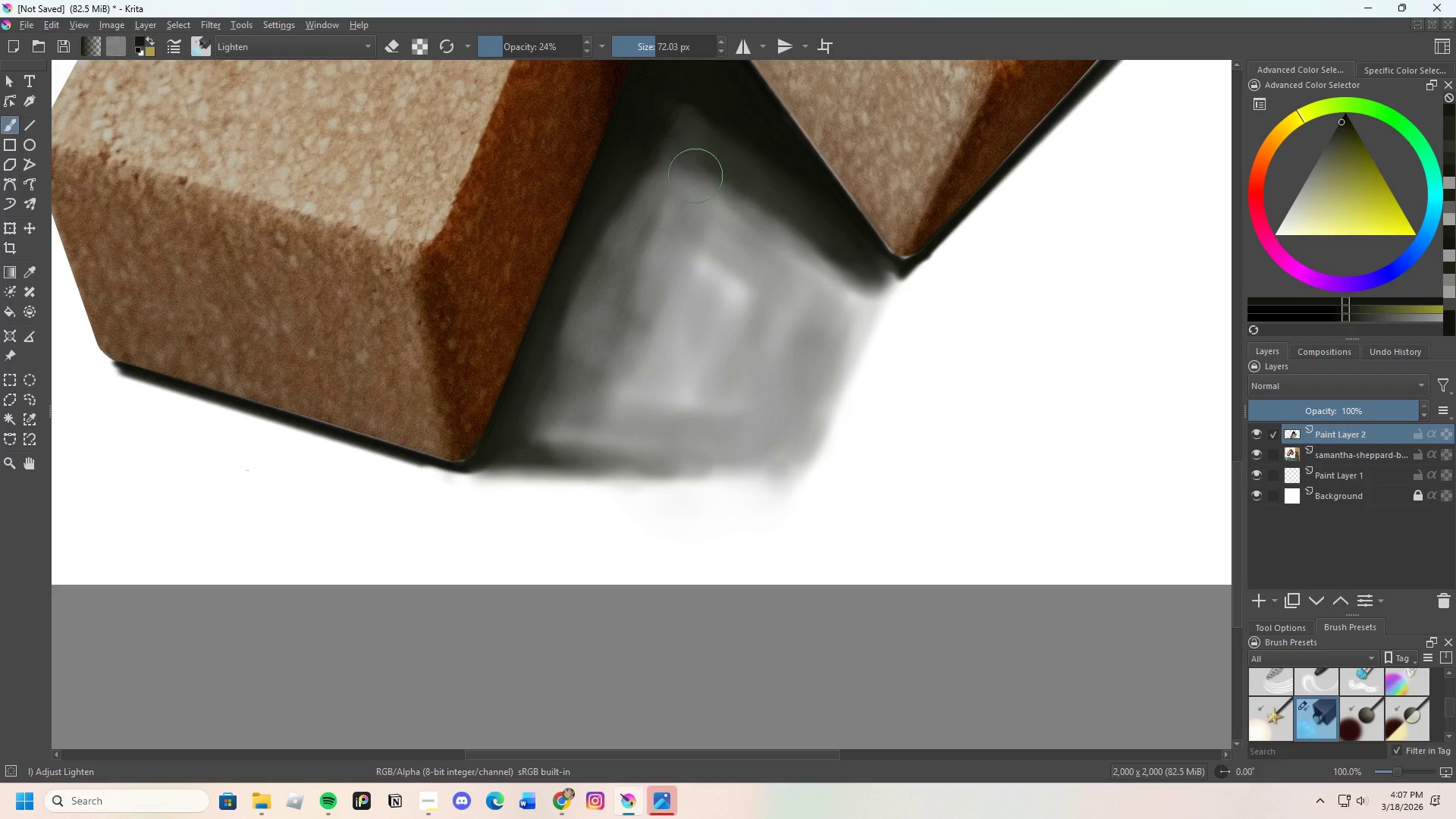 
left_click_drag(start_coordinate=[664, 249], to_coordinate=[613, 312])
 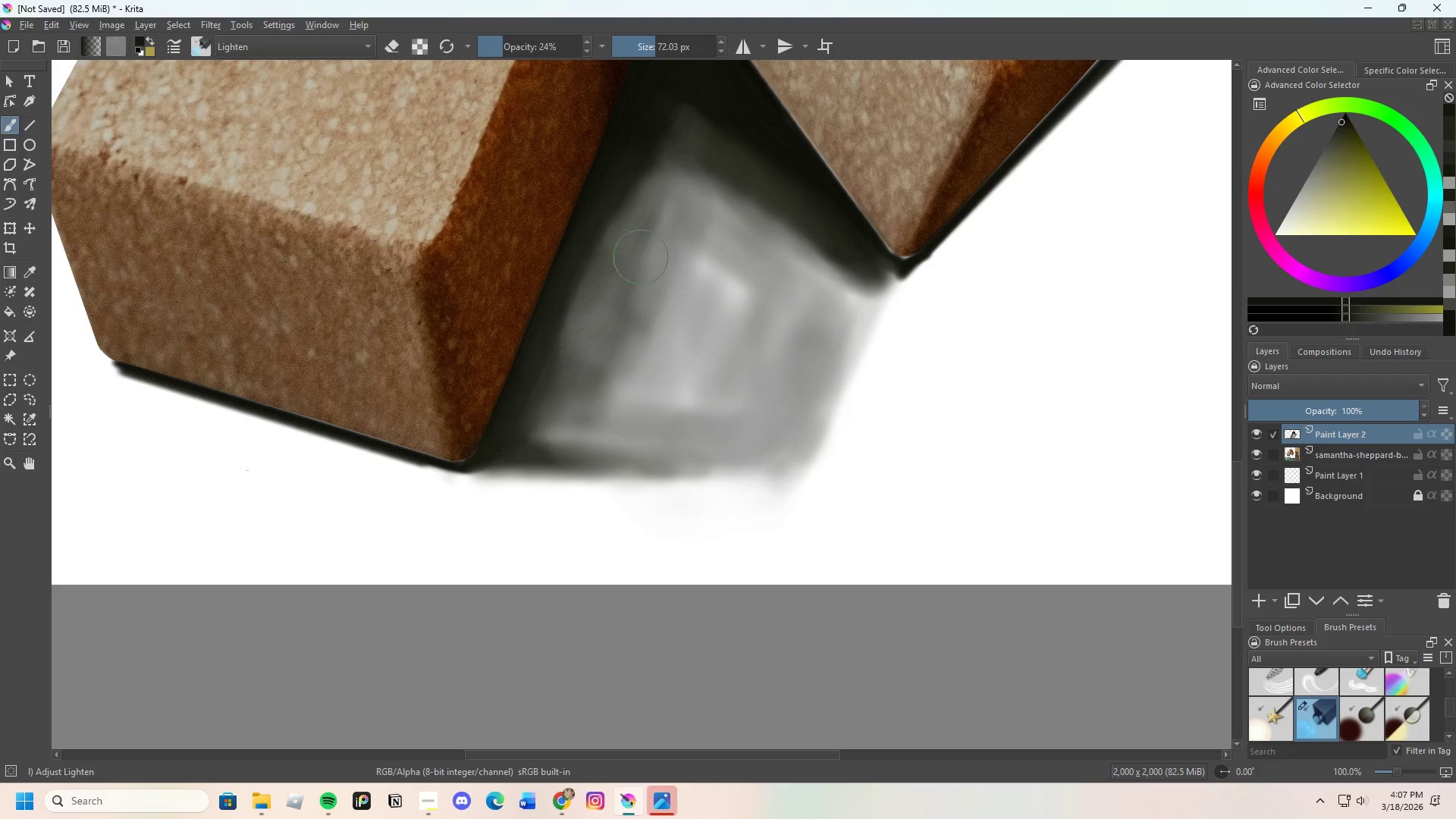 
left_click_drag(start_coordinate=[604, 342], to_coordinate=[635, 309])
 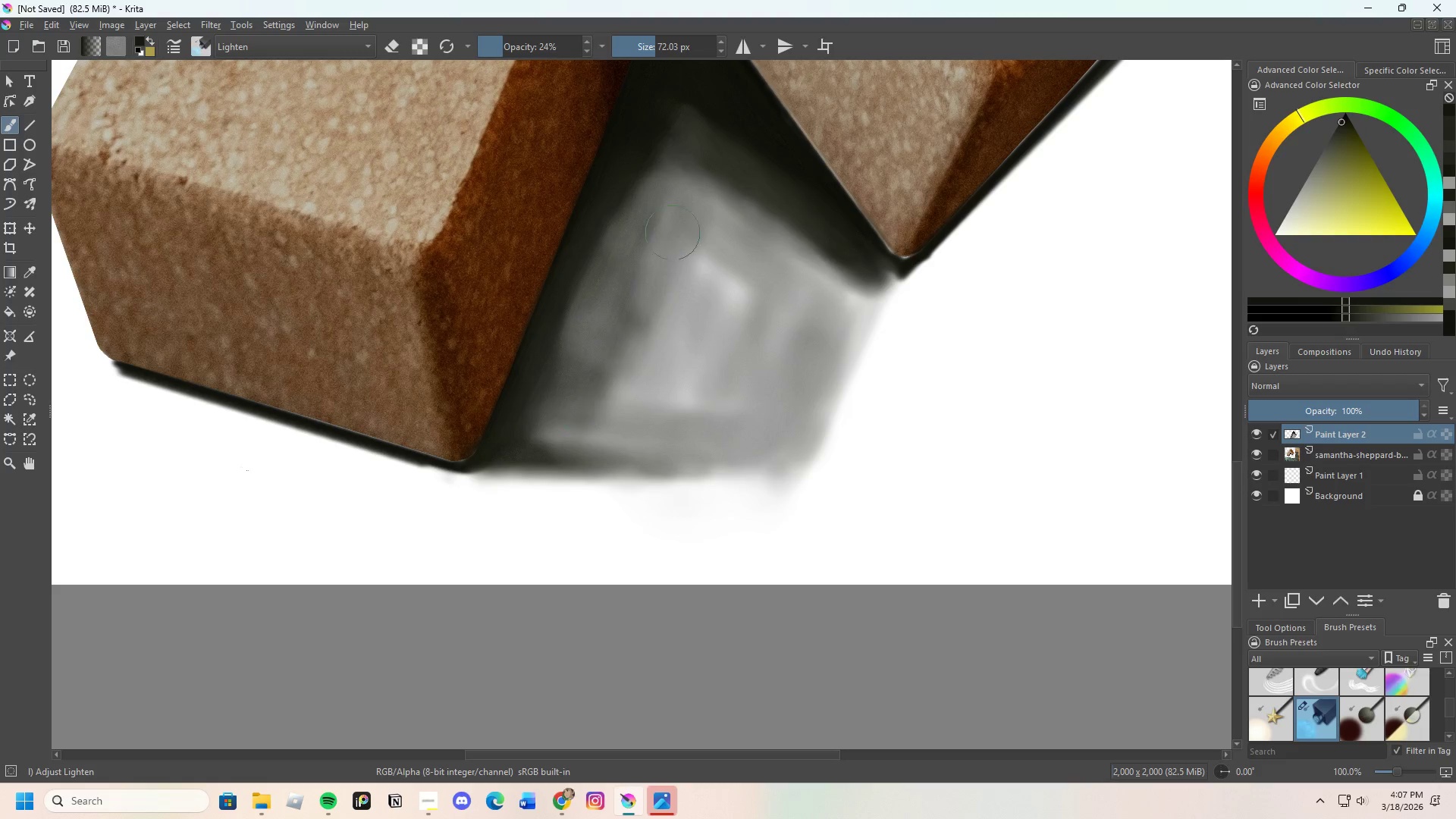 
left_click_drag(start_coordinate=[634, 303], to_coordinate=[605, 275])
 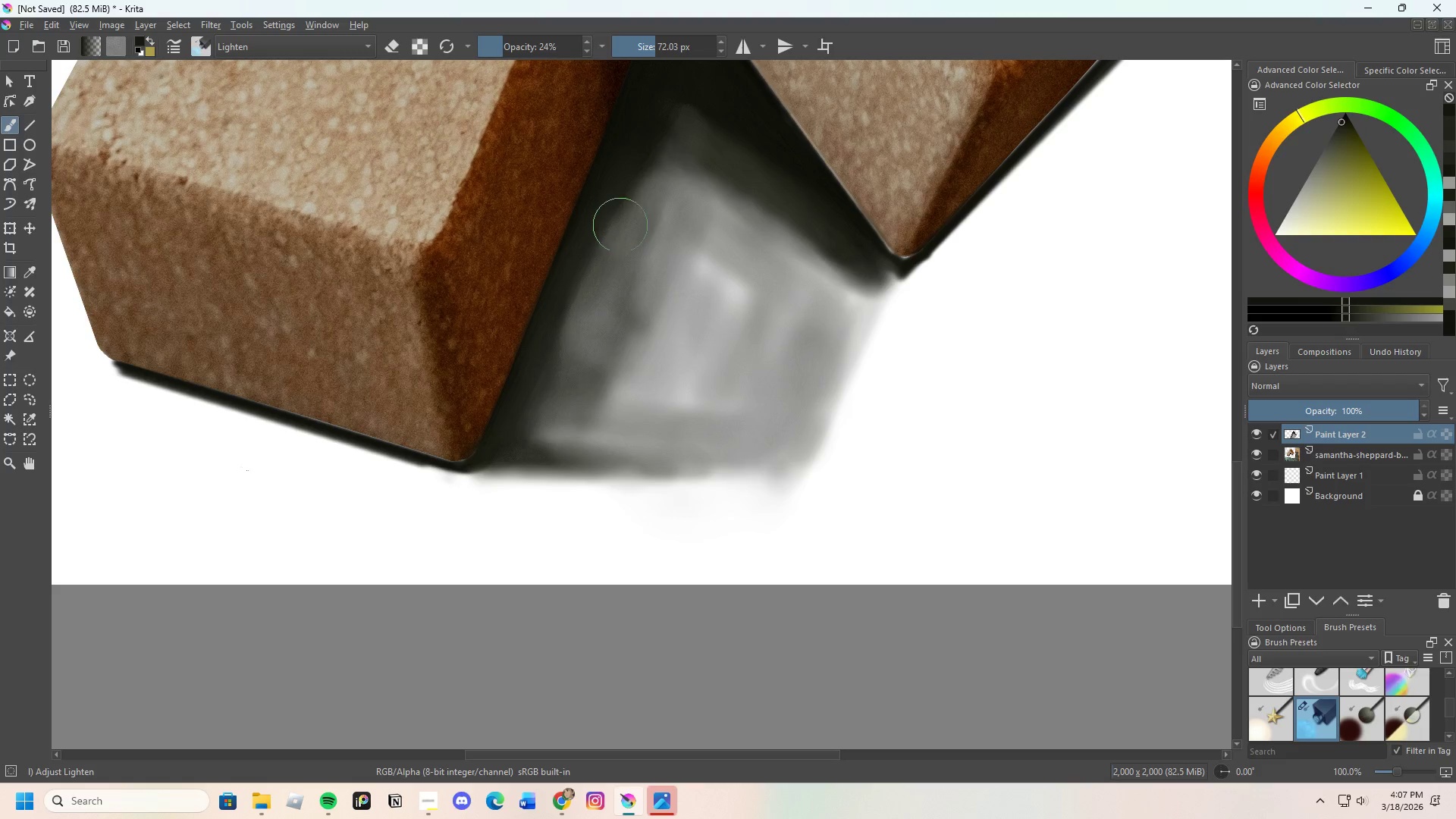 
left_click_drag(start_coordinate=[588, 339], to_coordinate=[587, 348])
 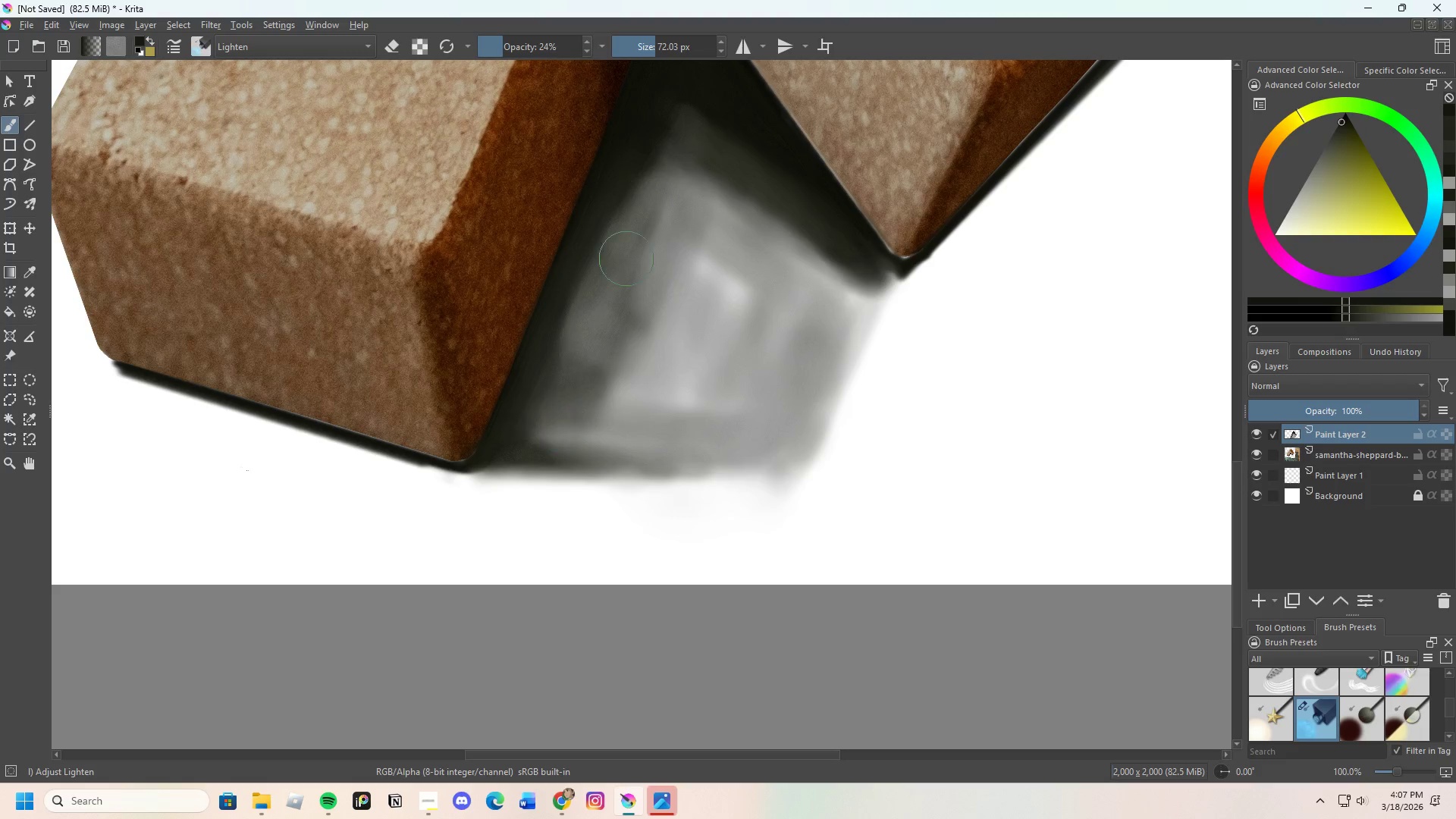 
left_click_drag(start_coordinate=[610, 325], to_coordinate=[664, 296])
 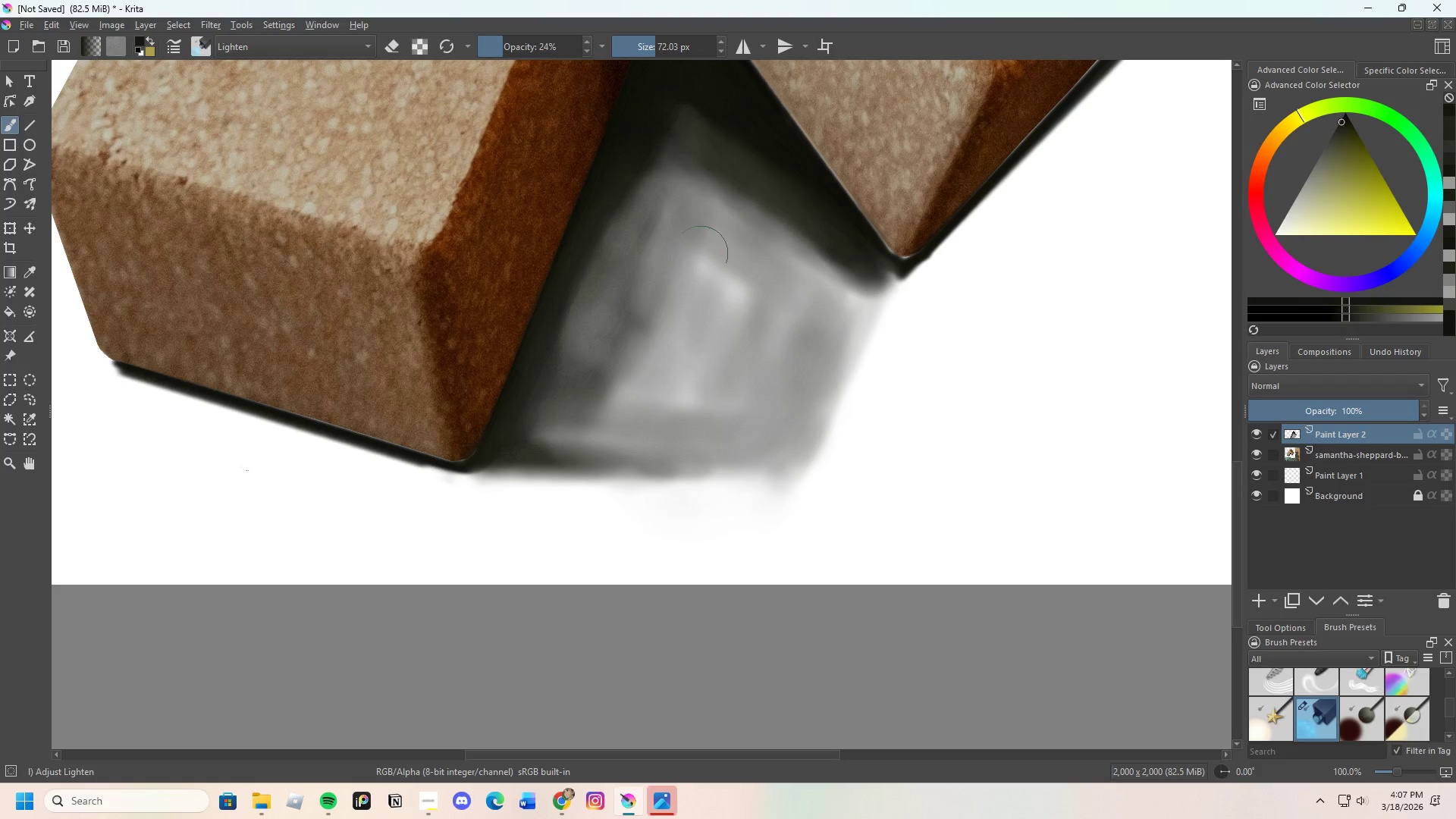 
left_click_drag(start_coordinate=[666, 317], to_coordinate=[638, 284])
 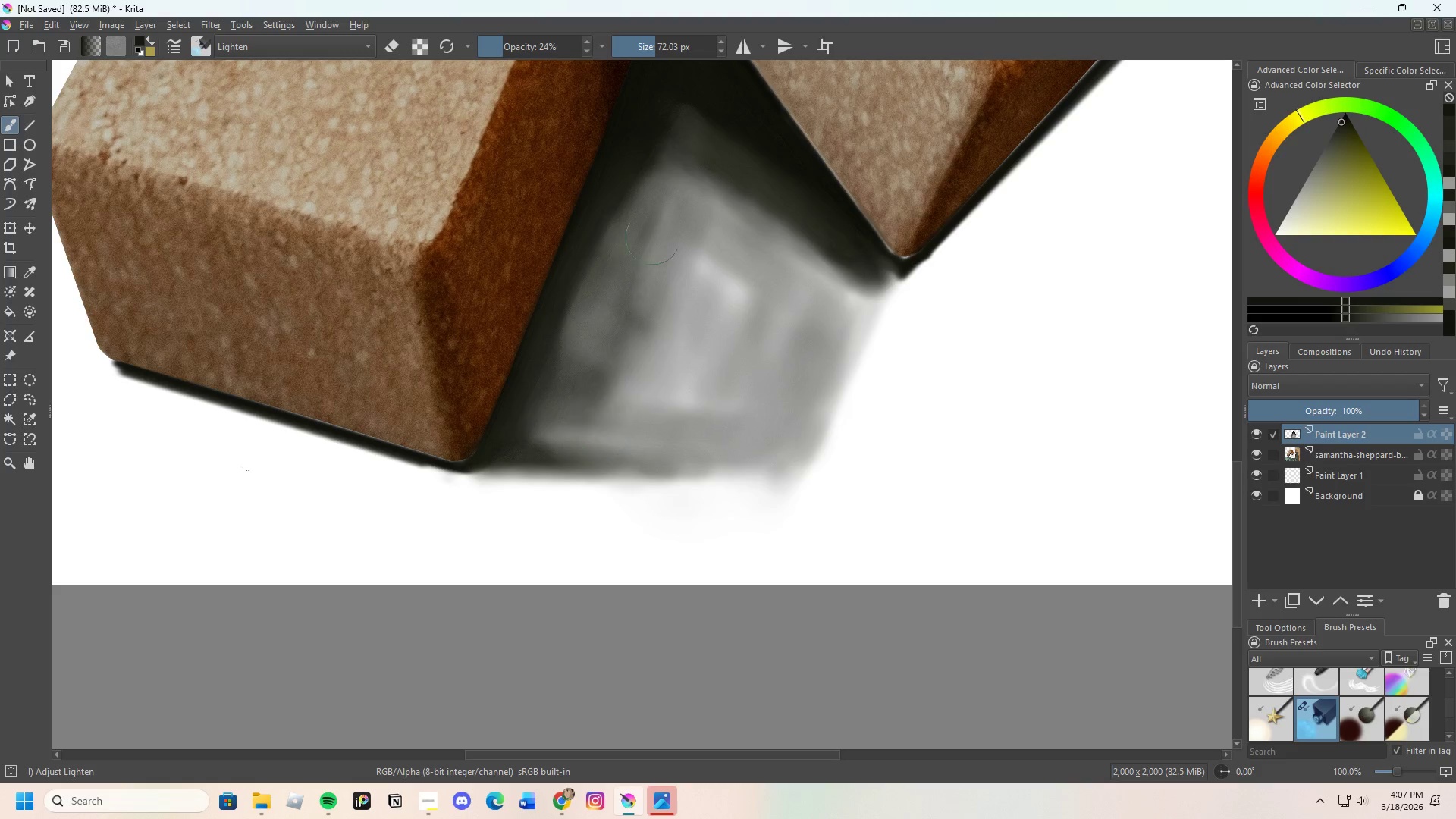 
left_click_drag(start_coordinate=[620, 346], to_coordinate=[609, 347])
 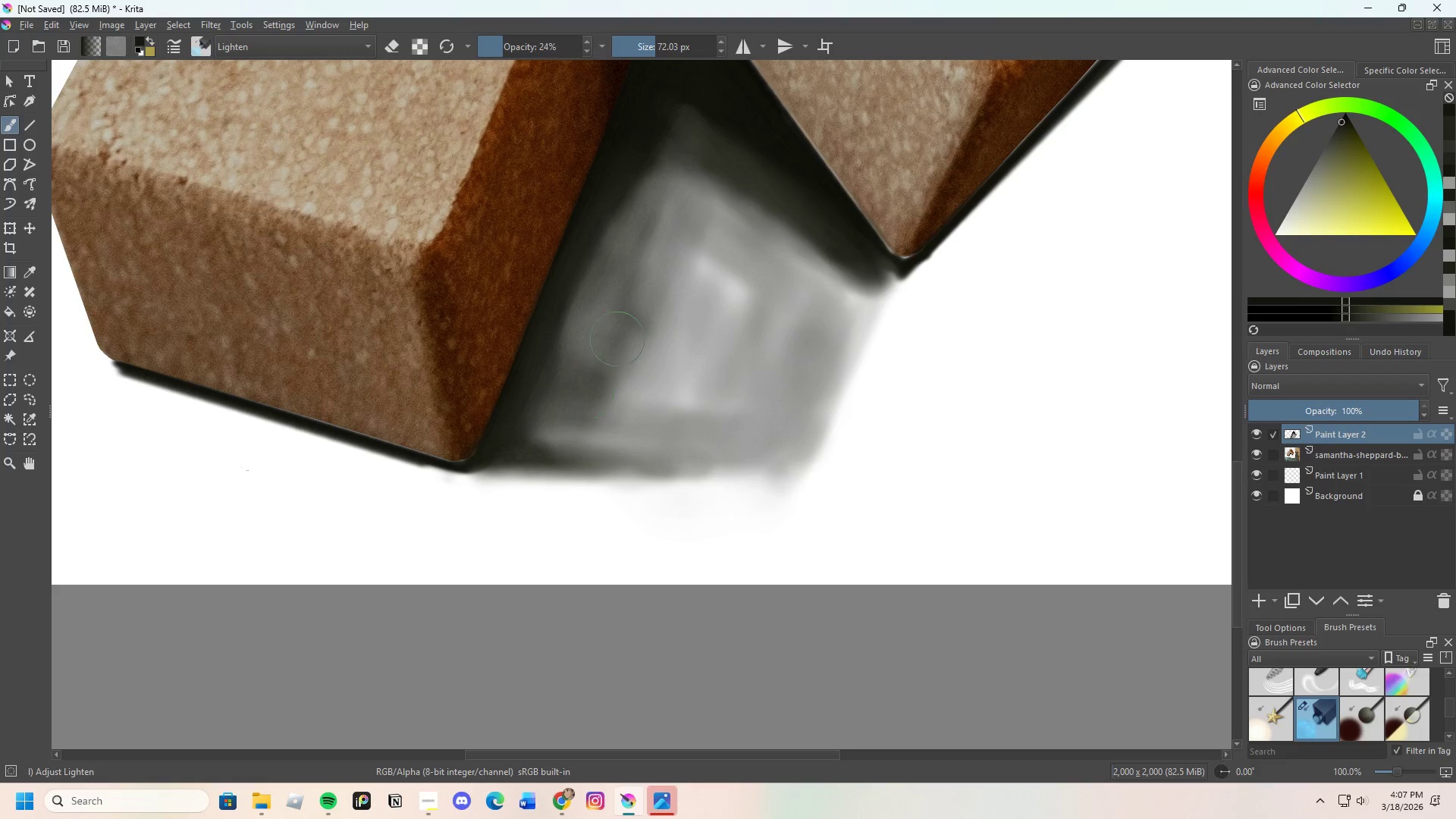 
left_click_drag(start_coordinate=[610, 379], to_coordinate=[625, 303])
 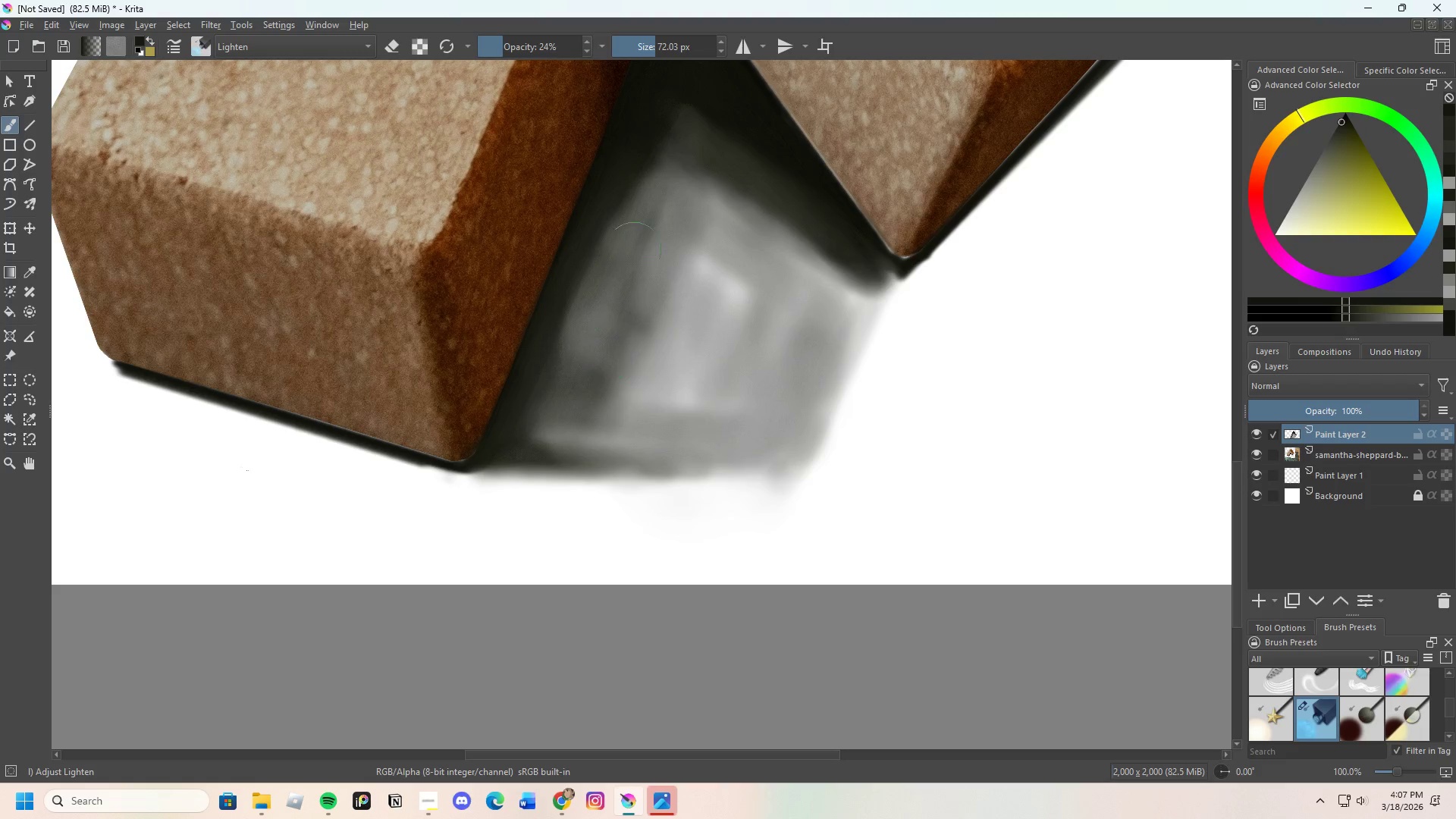 
left_click_drag(start_coordinate=[609, 305], to_coordinate=[601, 280])
 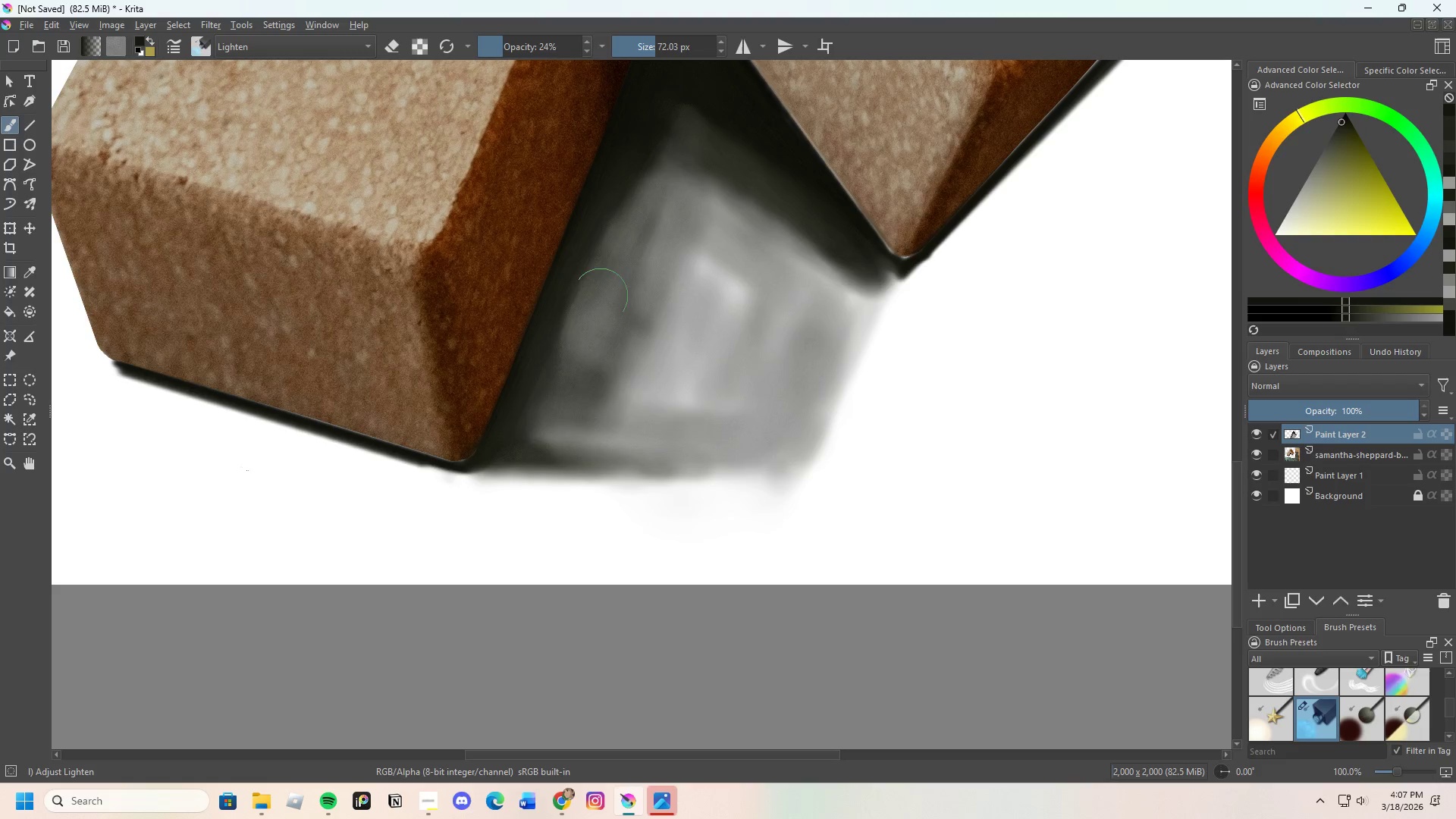 
left_click_drag(start_coordinate=[589, 330], to_coordinate=[591, 334])
 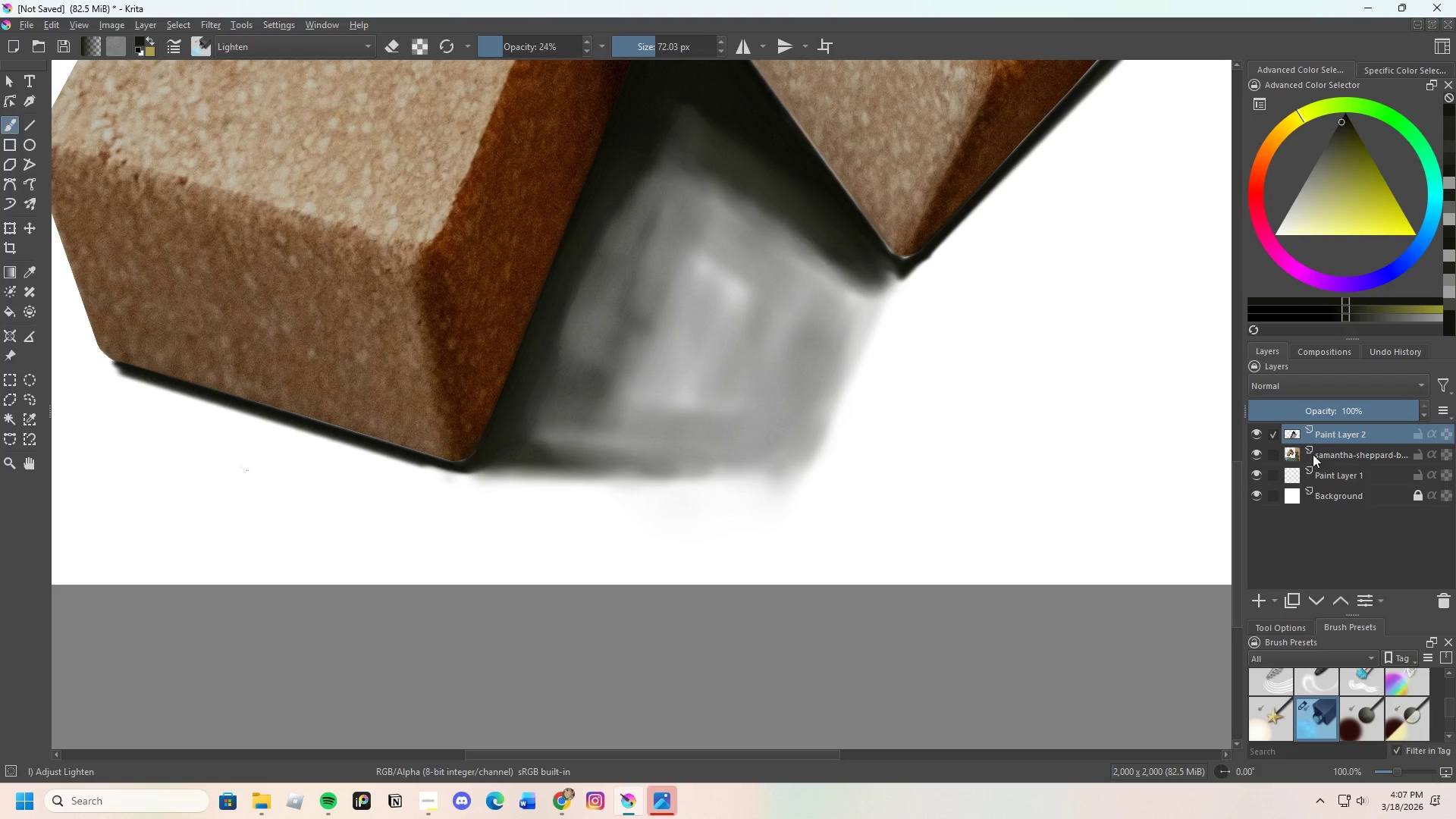 
left_click([1324, 451])
 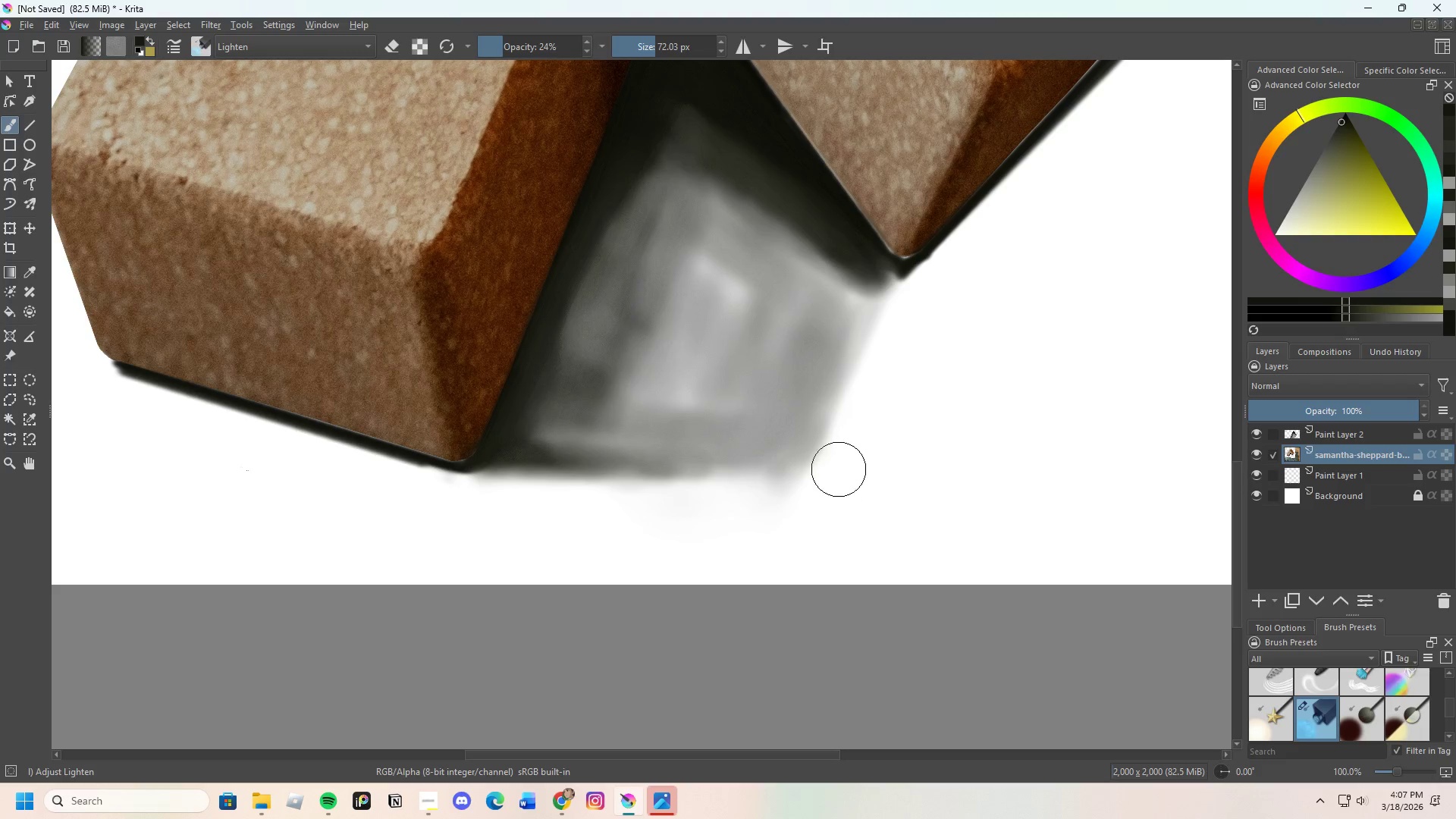 
key(E)
 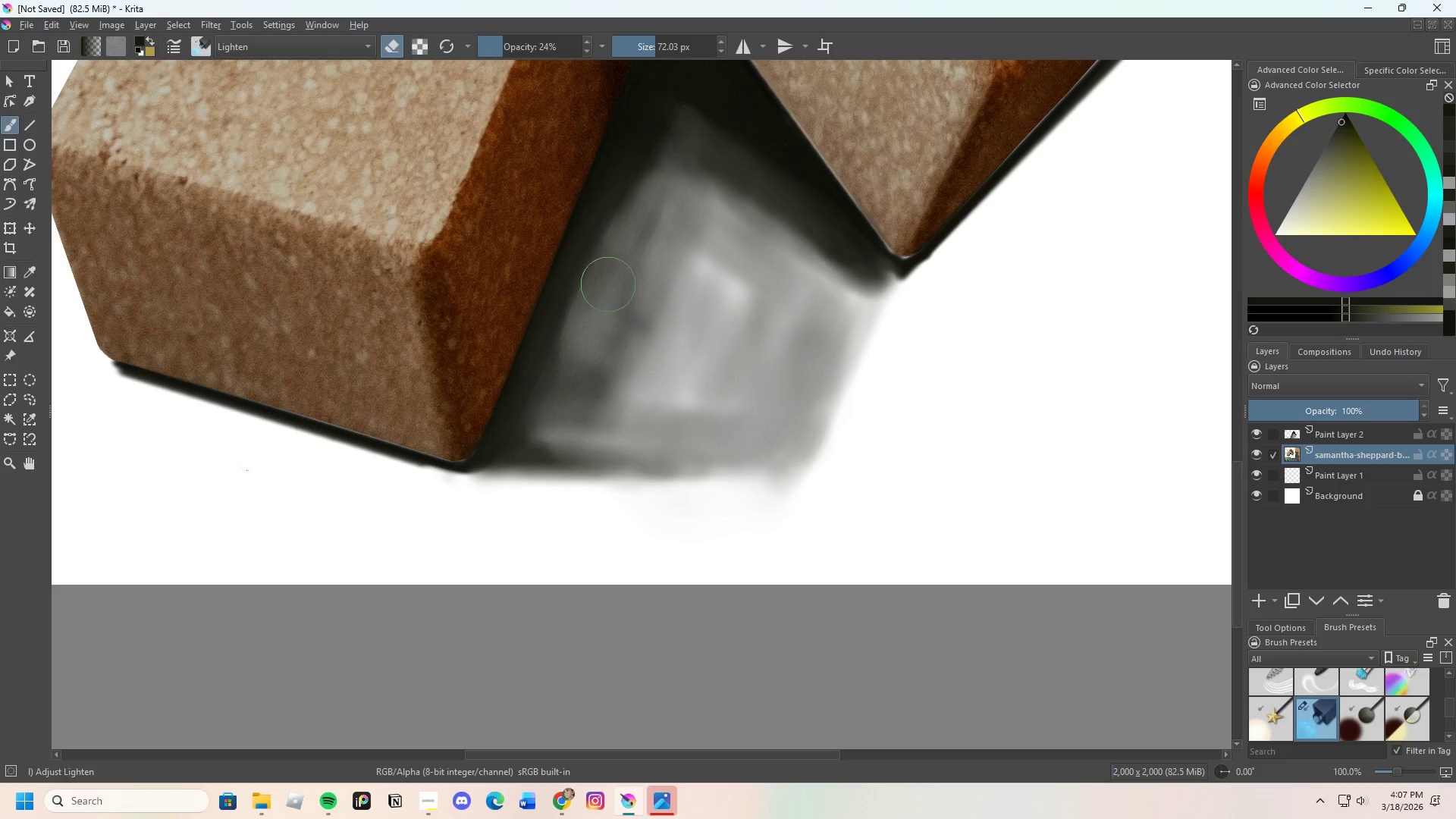 
left_click_drag(start_coordinate=[622, 271], to_coordinate=[590, 350])
 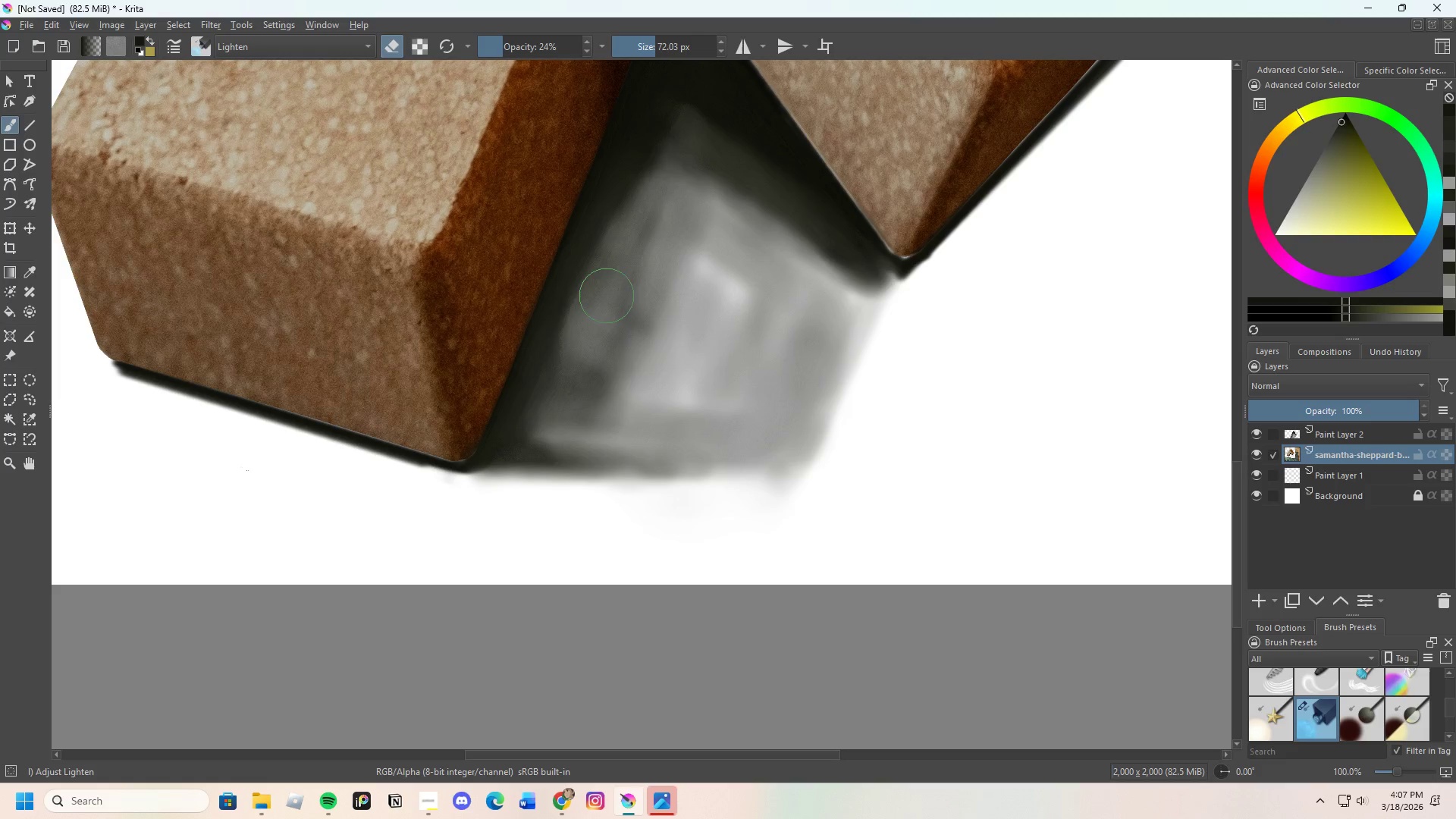 
left_click_drag(start_coordinate=[589, 325], to_coordinate=[574, 364])
 